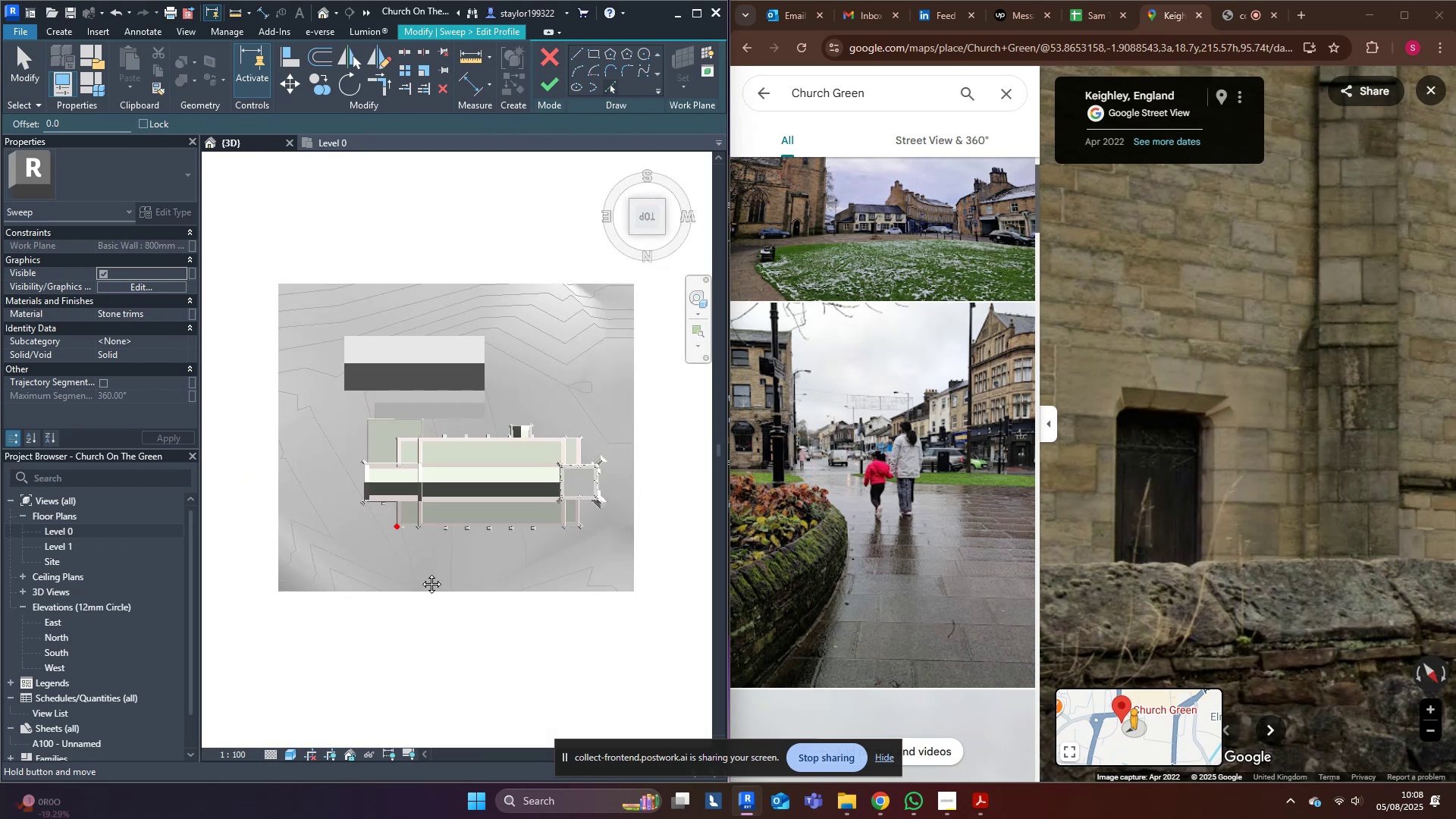 
scroll: coordinate [439, 482], scroll_direction: up, amount: 34.0
 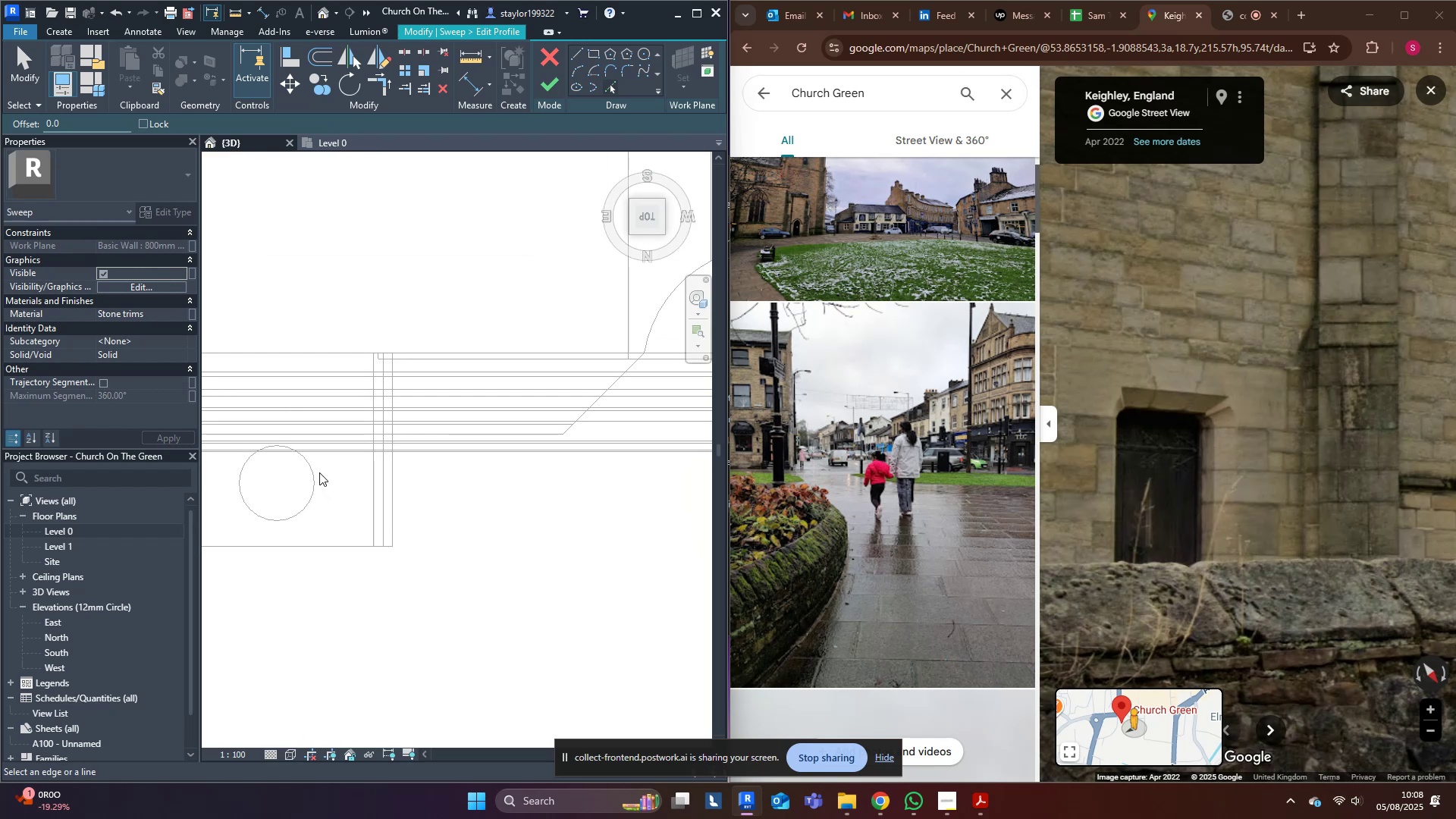 
type(wf)
 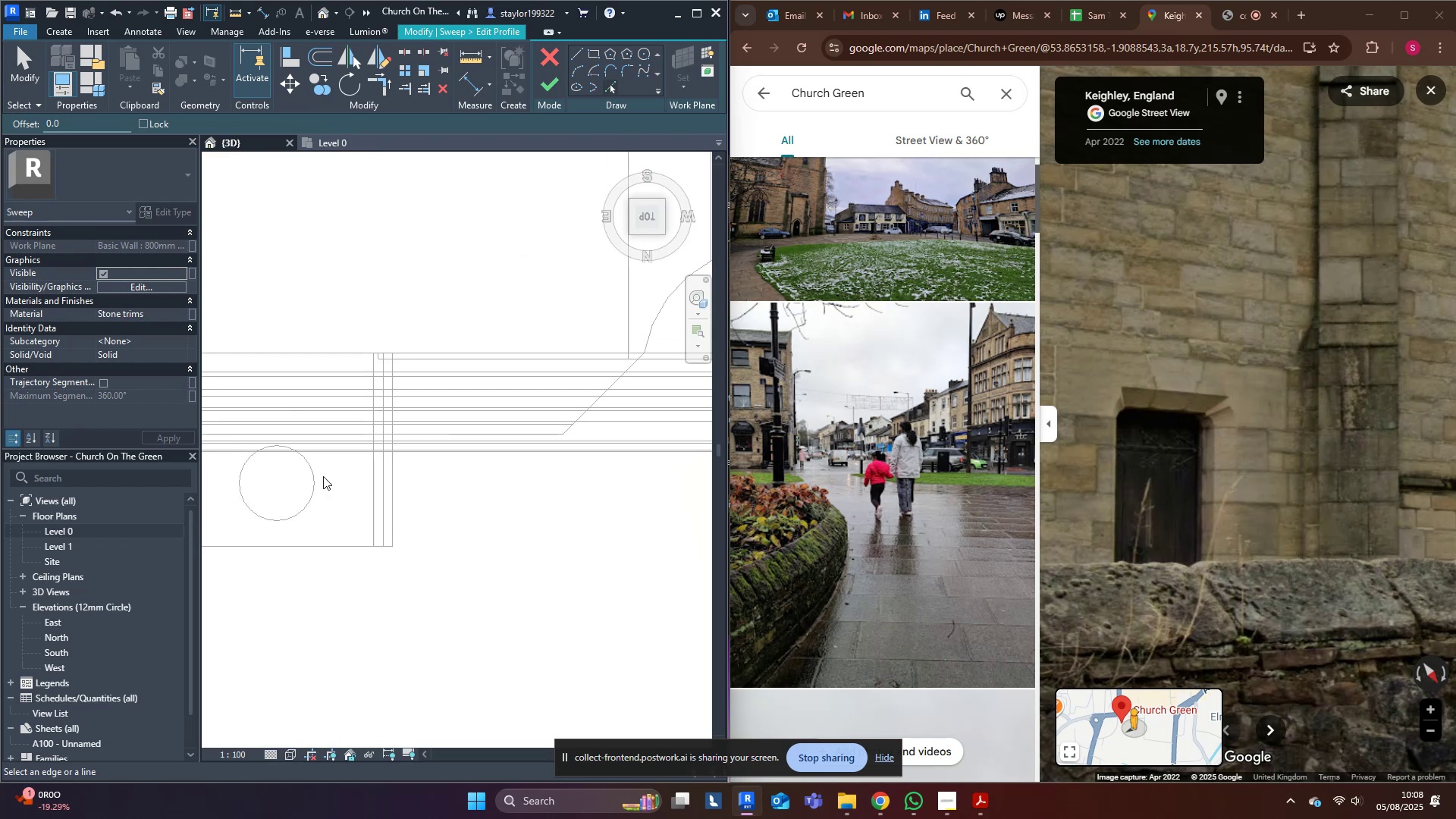 
left_click_drag(start_coordinate=[306, 474], to_coordinate=[311, 472])
 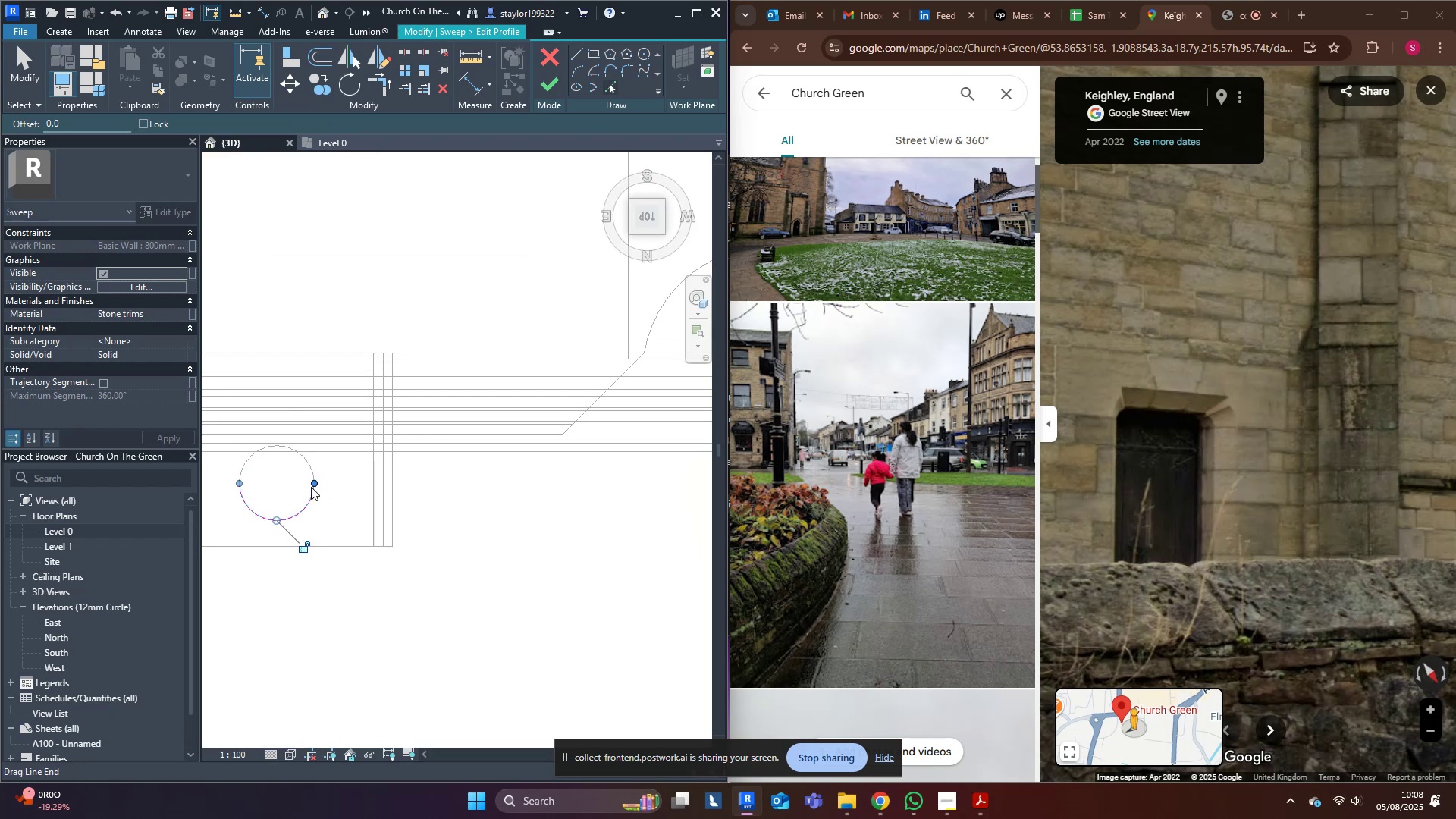 
double_click([309, 467])
 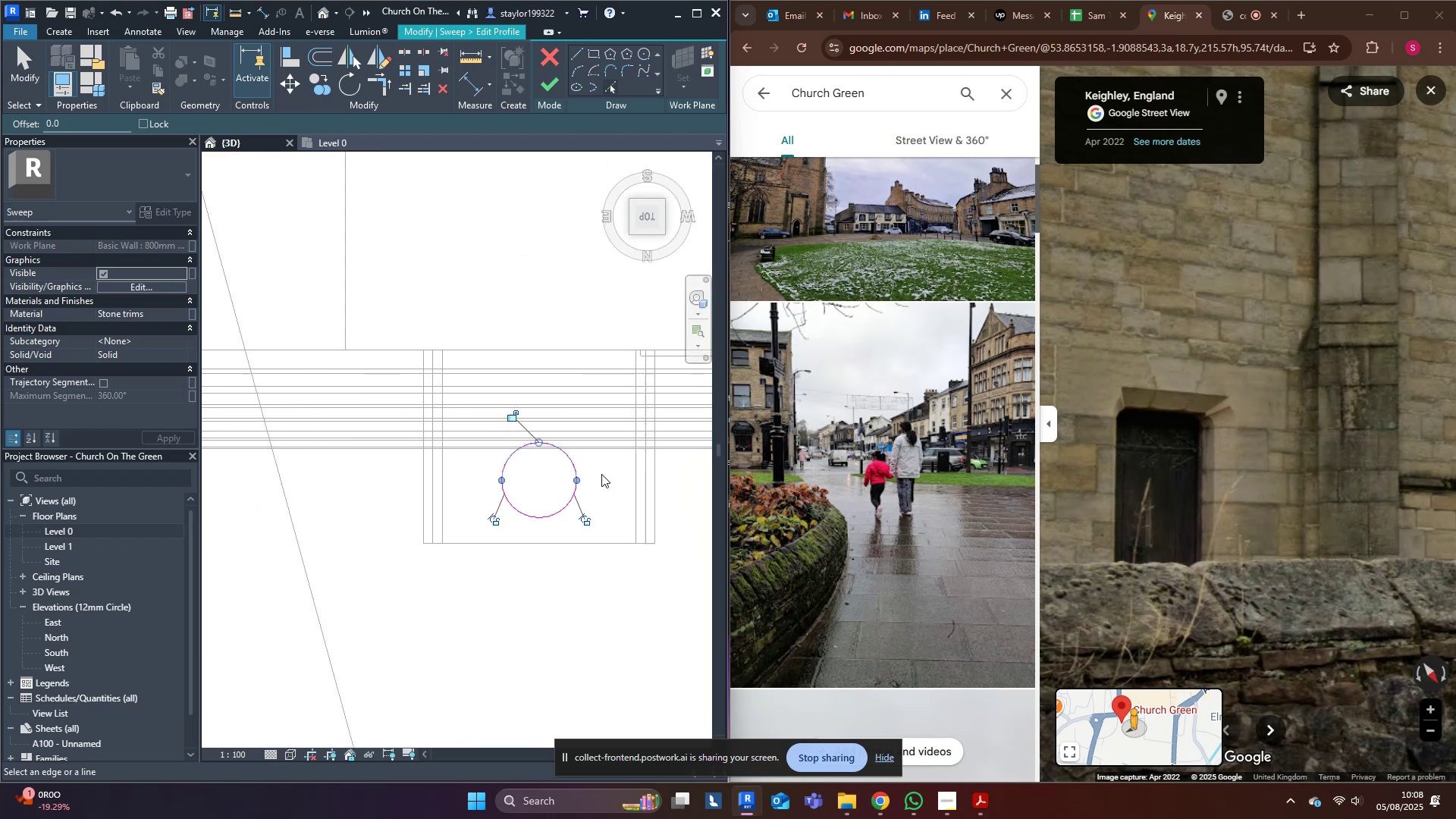 
type(mdmv)
 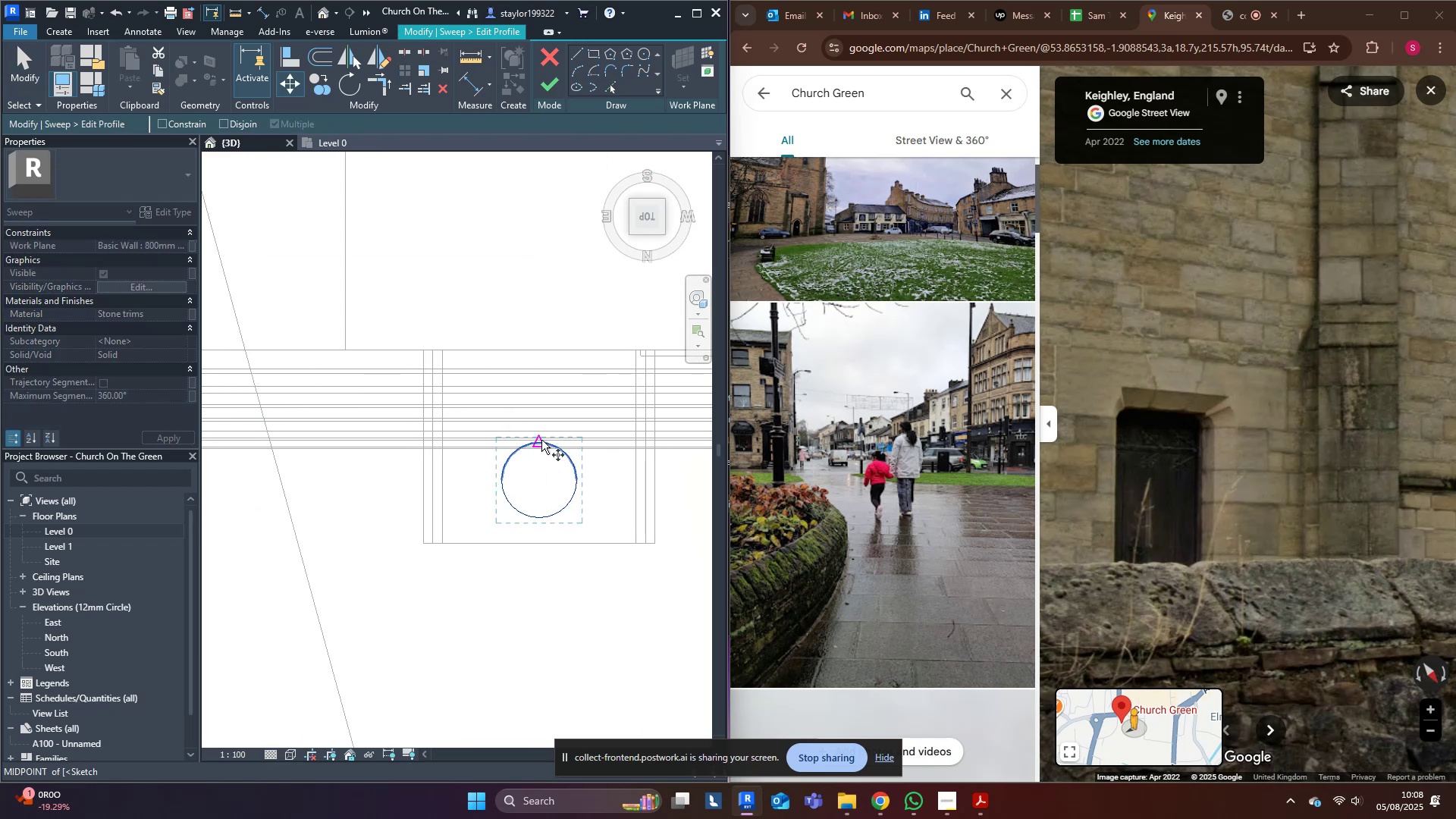 
left_click_drag(start_coordinate=[431, 350], to_coordinate=[668, 615])
 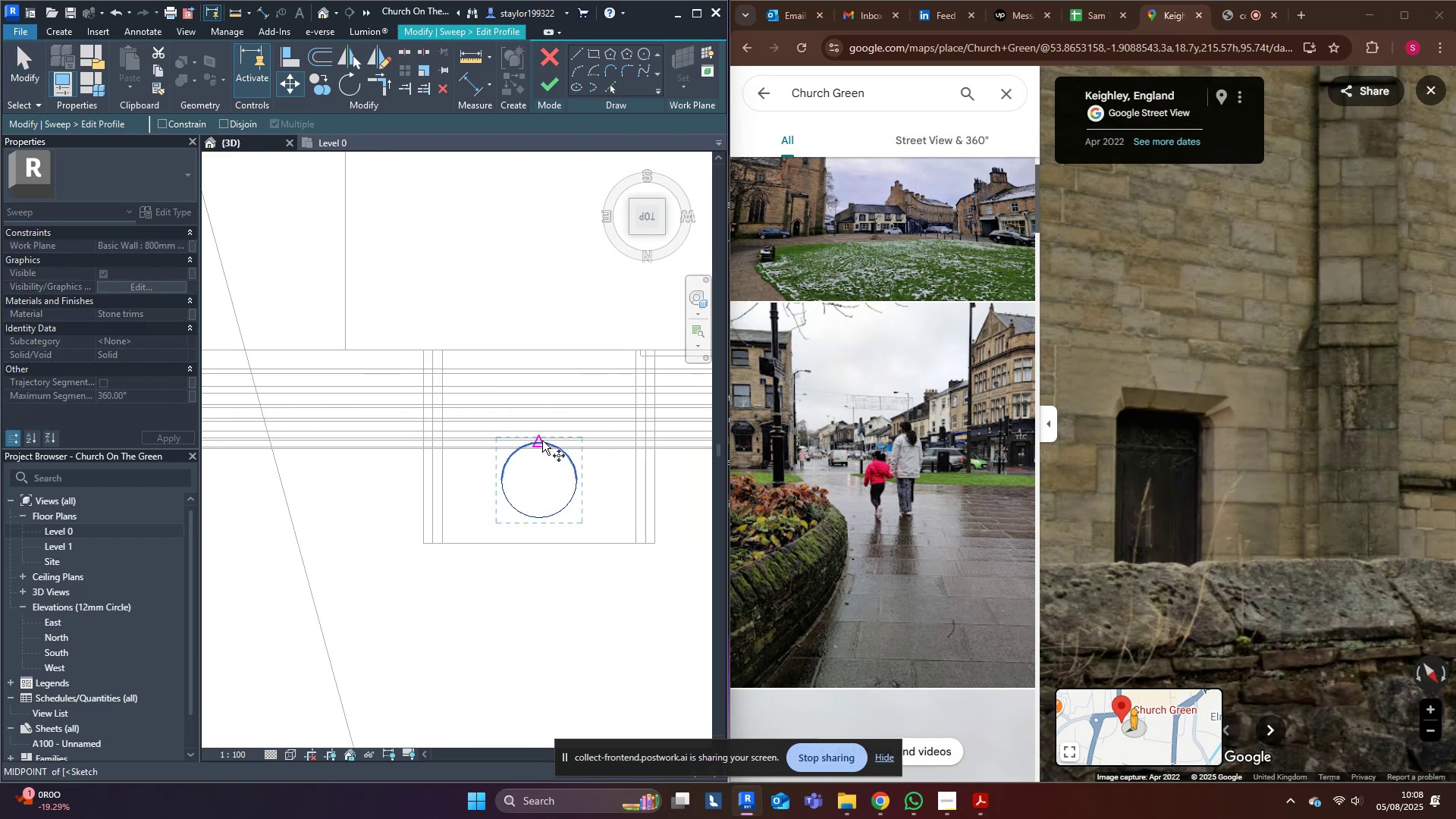 
left_click([541, 440])
 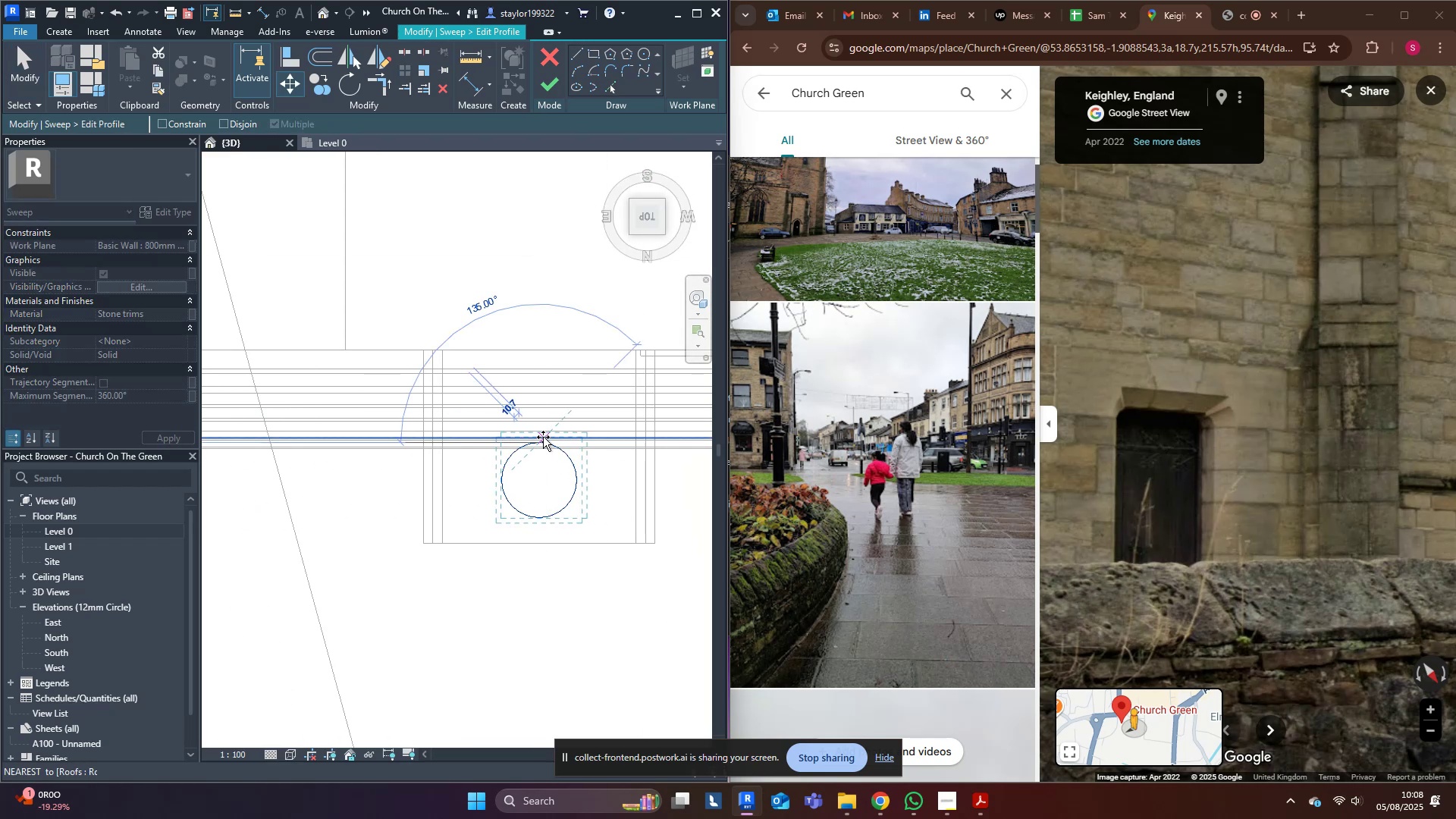 
scroll: coordinate [538, 440], scroll_direction: down, amount: 4.0
 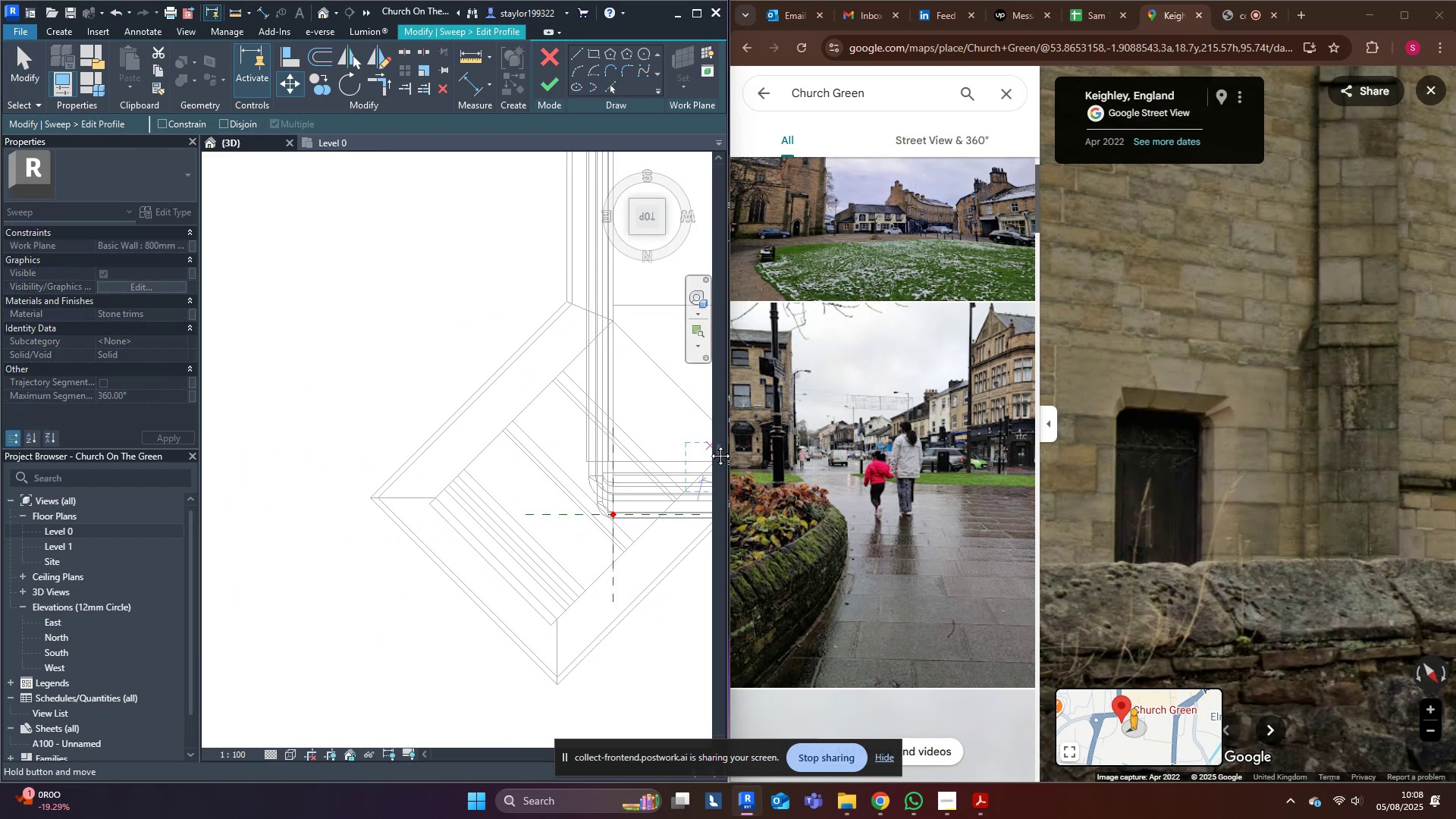 
hold_key(key=ShiftLeft, duration=1.08)
left_click([616, 515])
 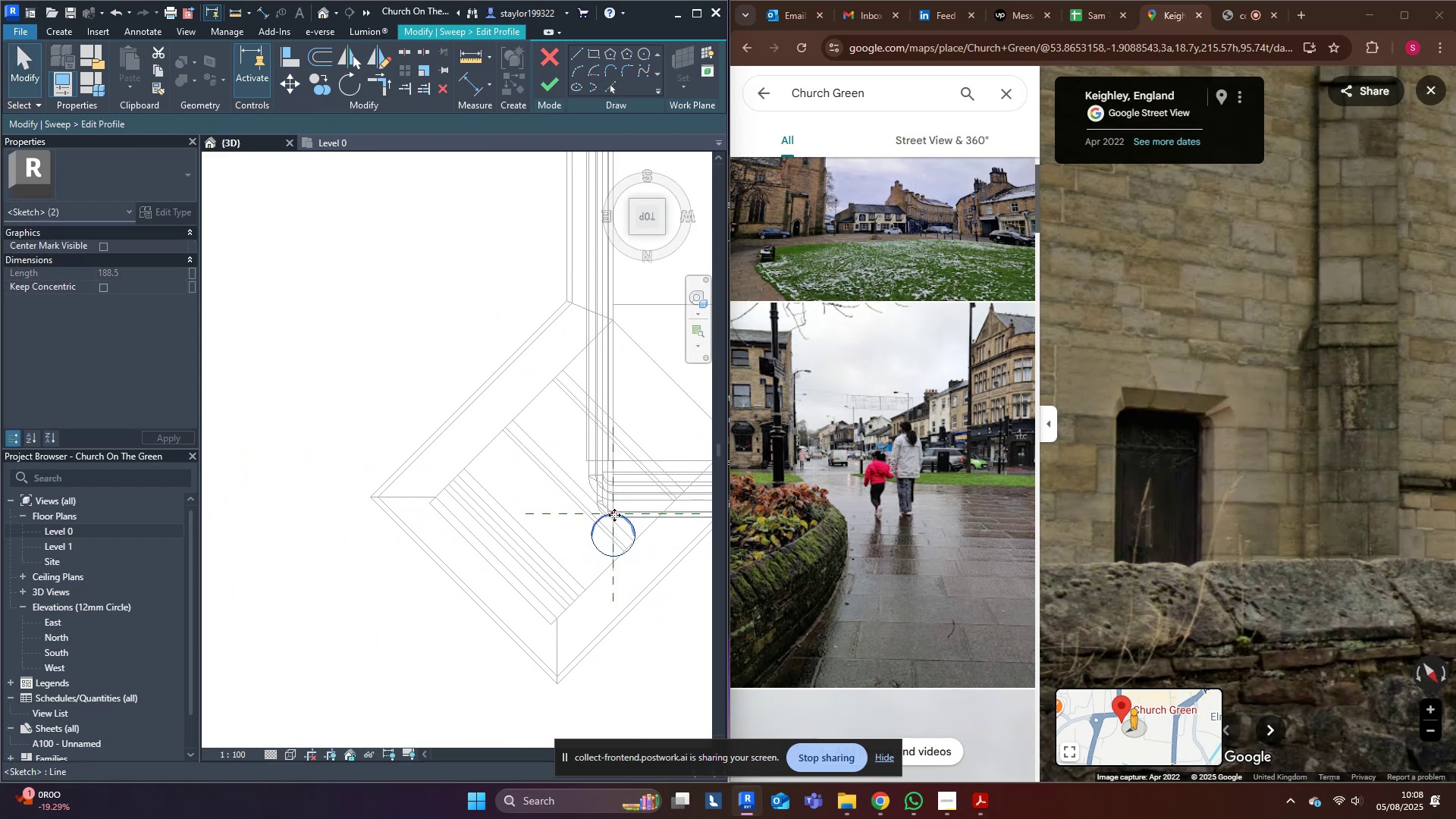 
scroll: coordinate [611, 517], scroll_direction: up, amount: 8.0
 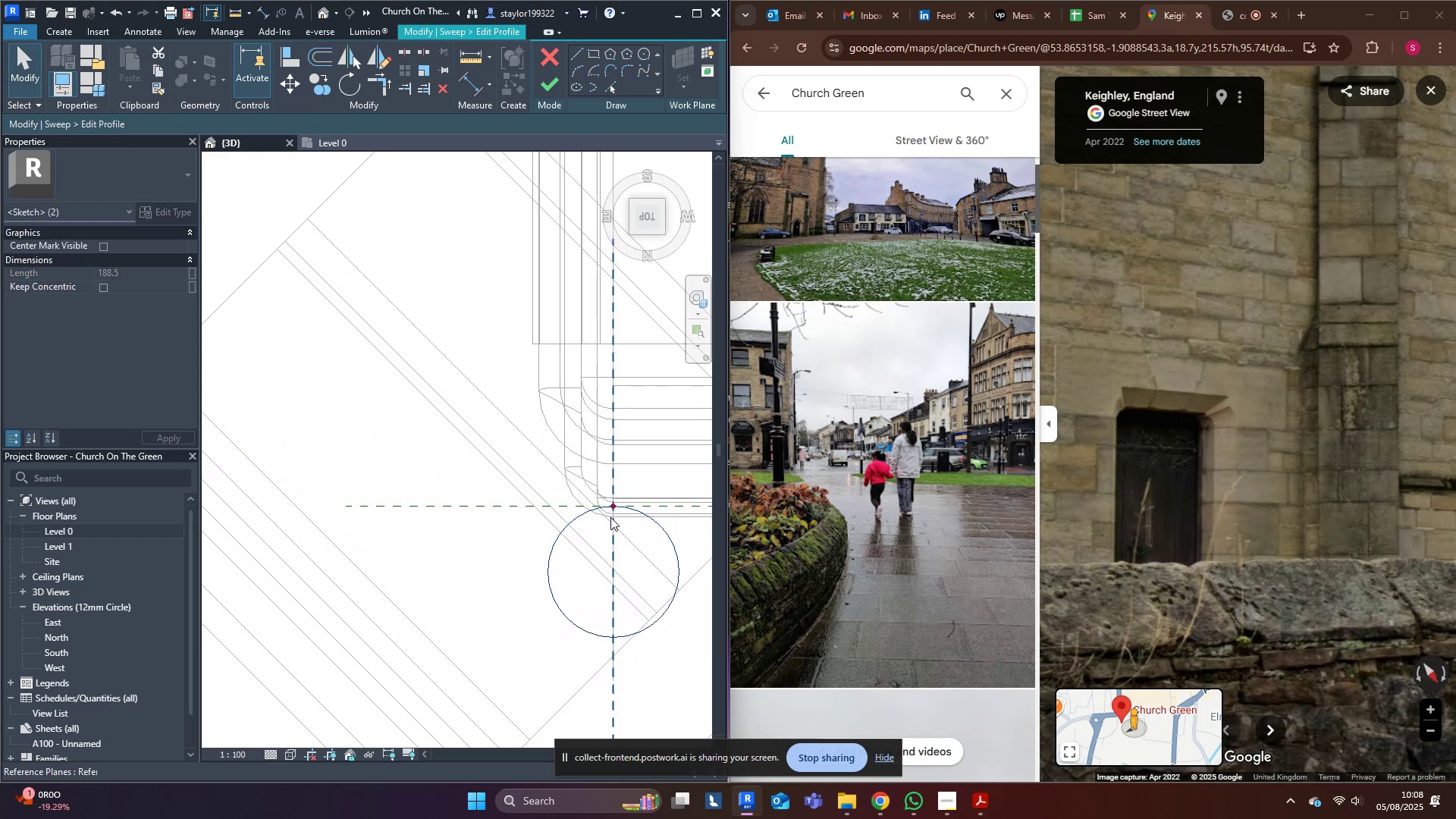 
key(V)
 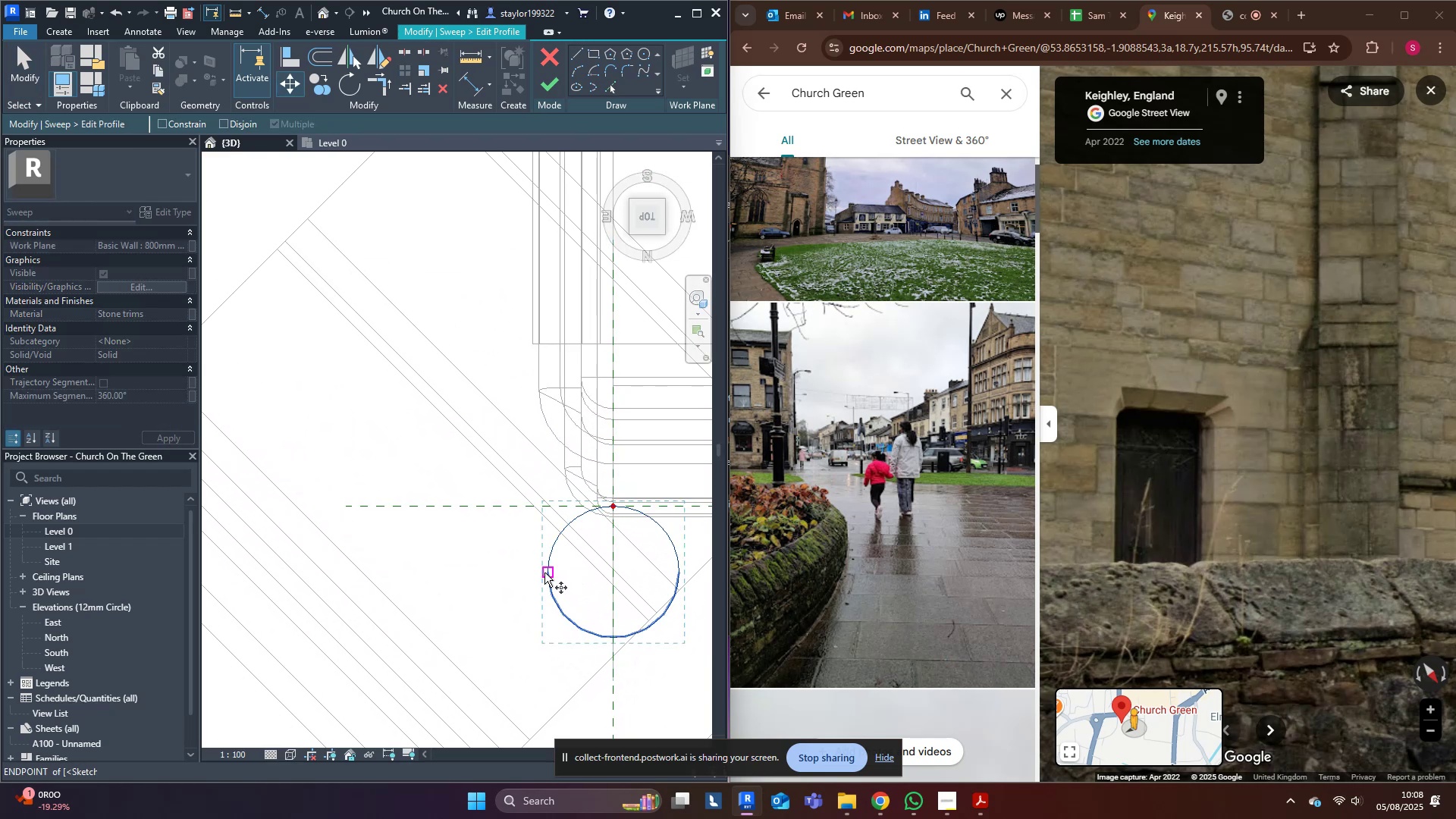 
left_click([544, 573])
 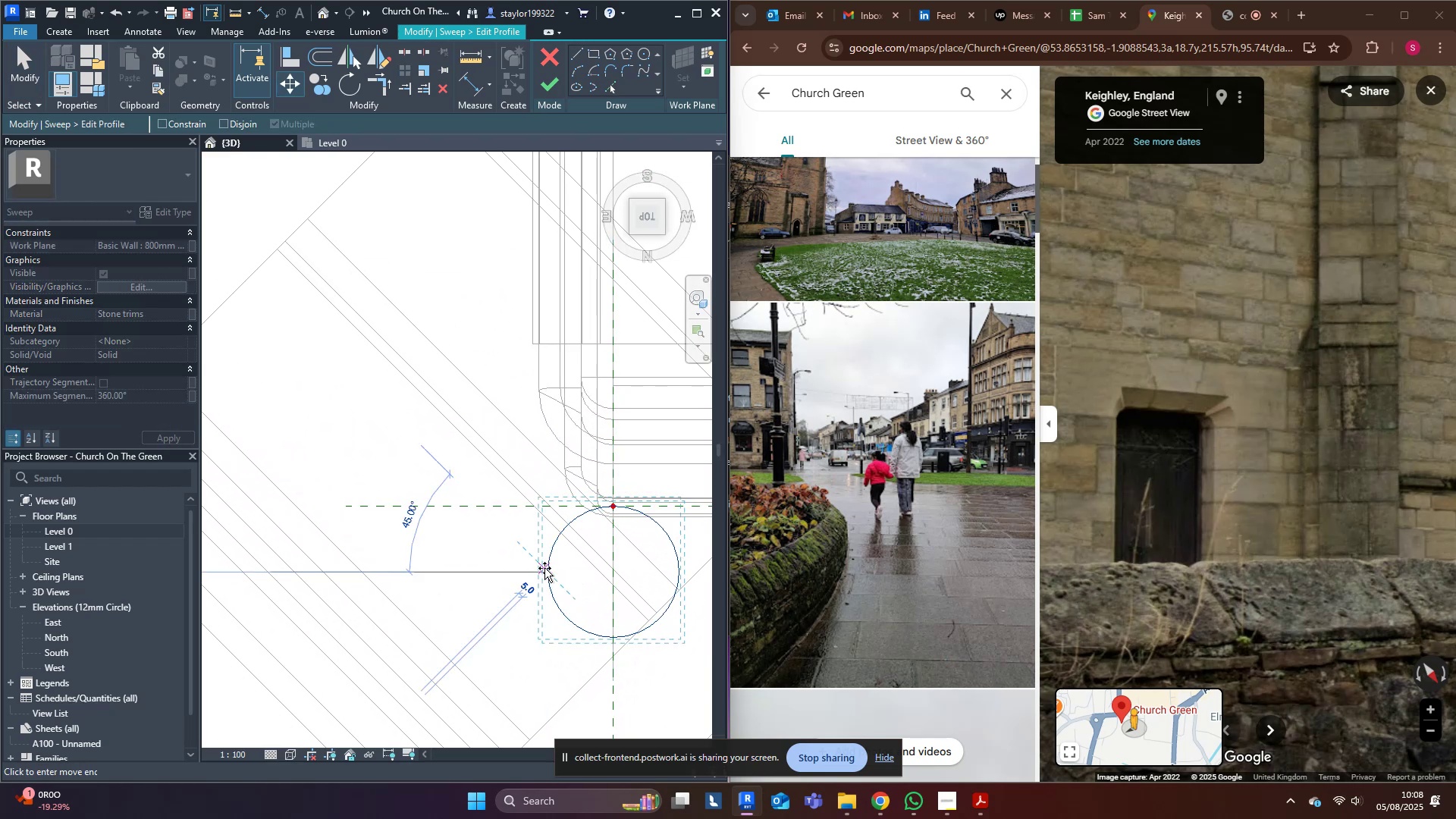 
hold_key(key=ShiftLeft, duration=0.91)
left_click([545, 510])
 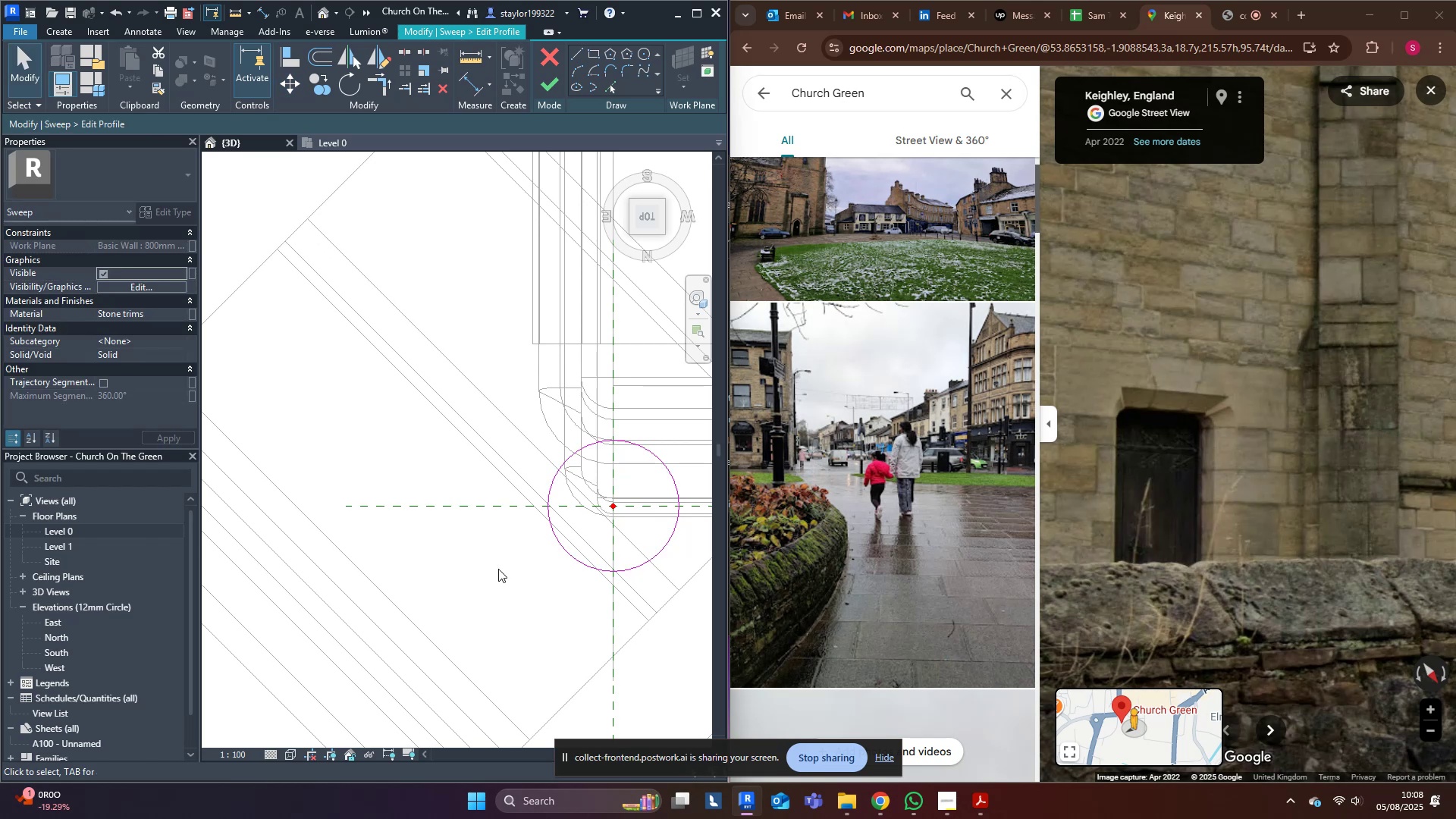 
scroll: coordinate [487, 570], scroll_direction: down, amount: 5.0
 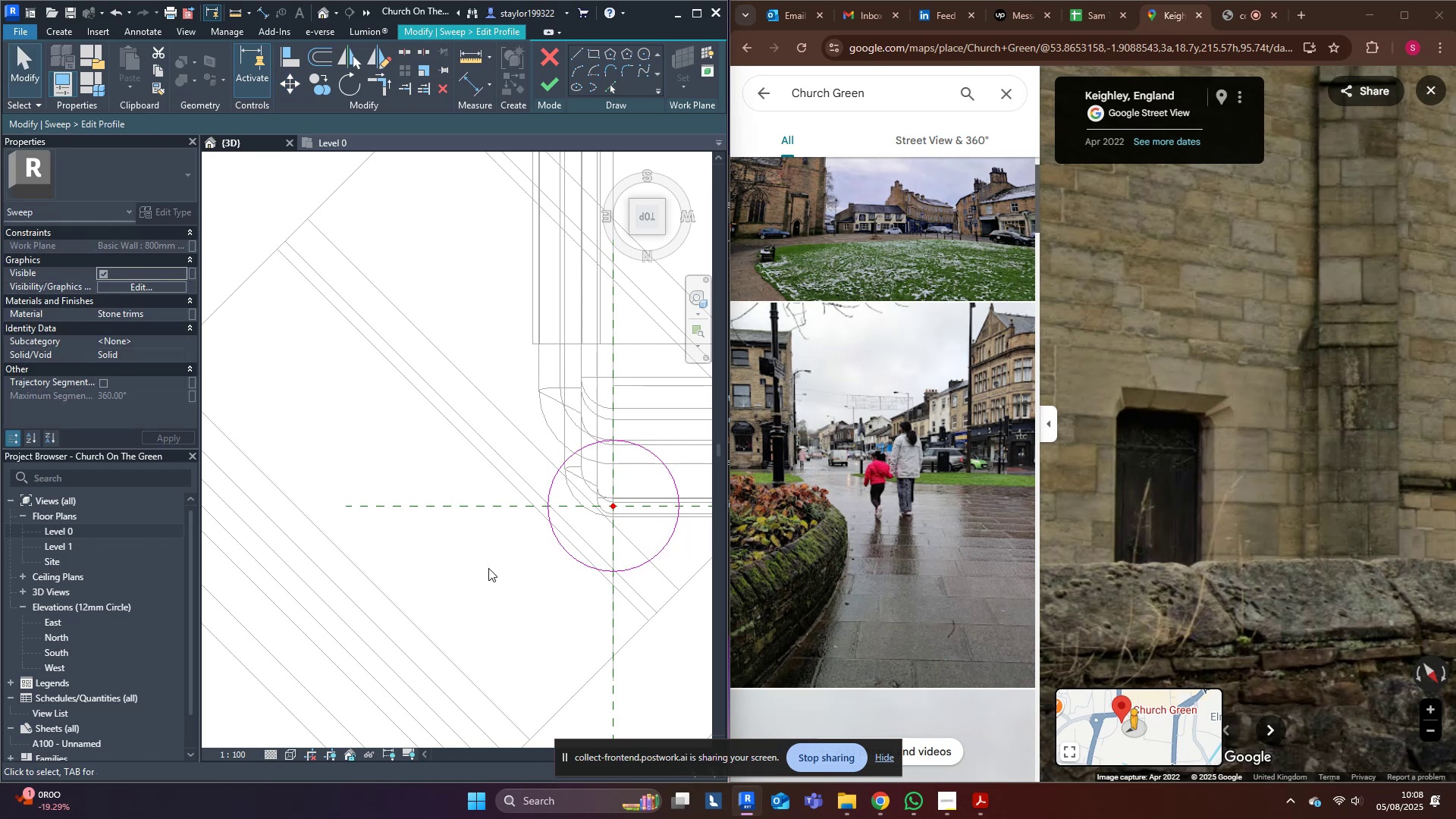 
type(sd)
 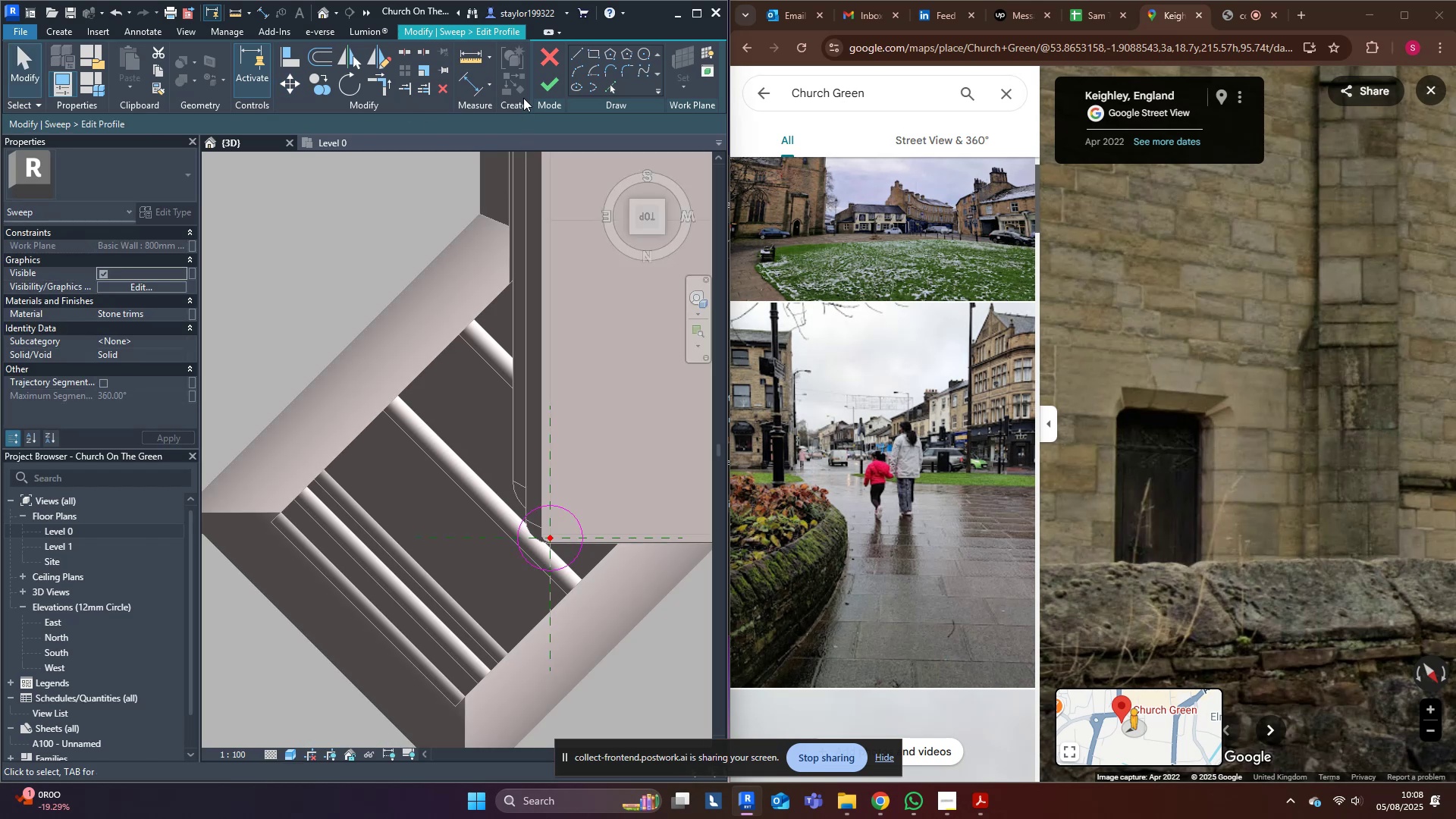 
left_click([548, 87])
 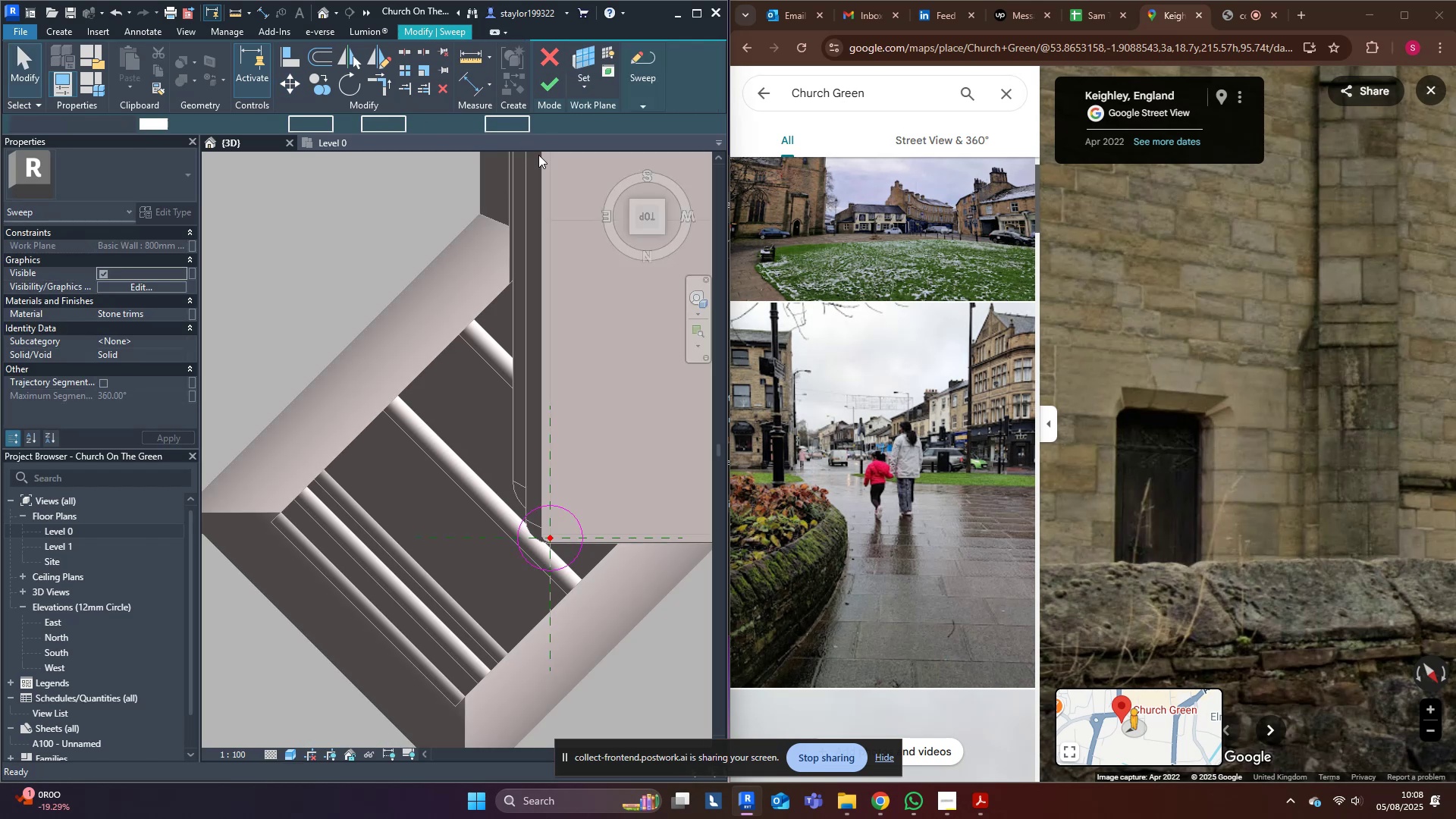 
scroll: coordinate [526, 472], scroll_direction: down, amount: 5.0
 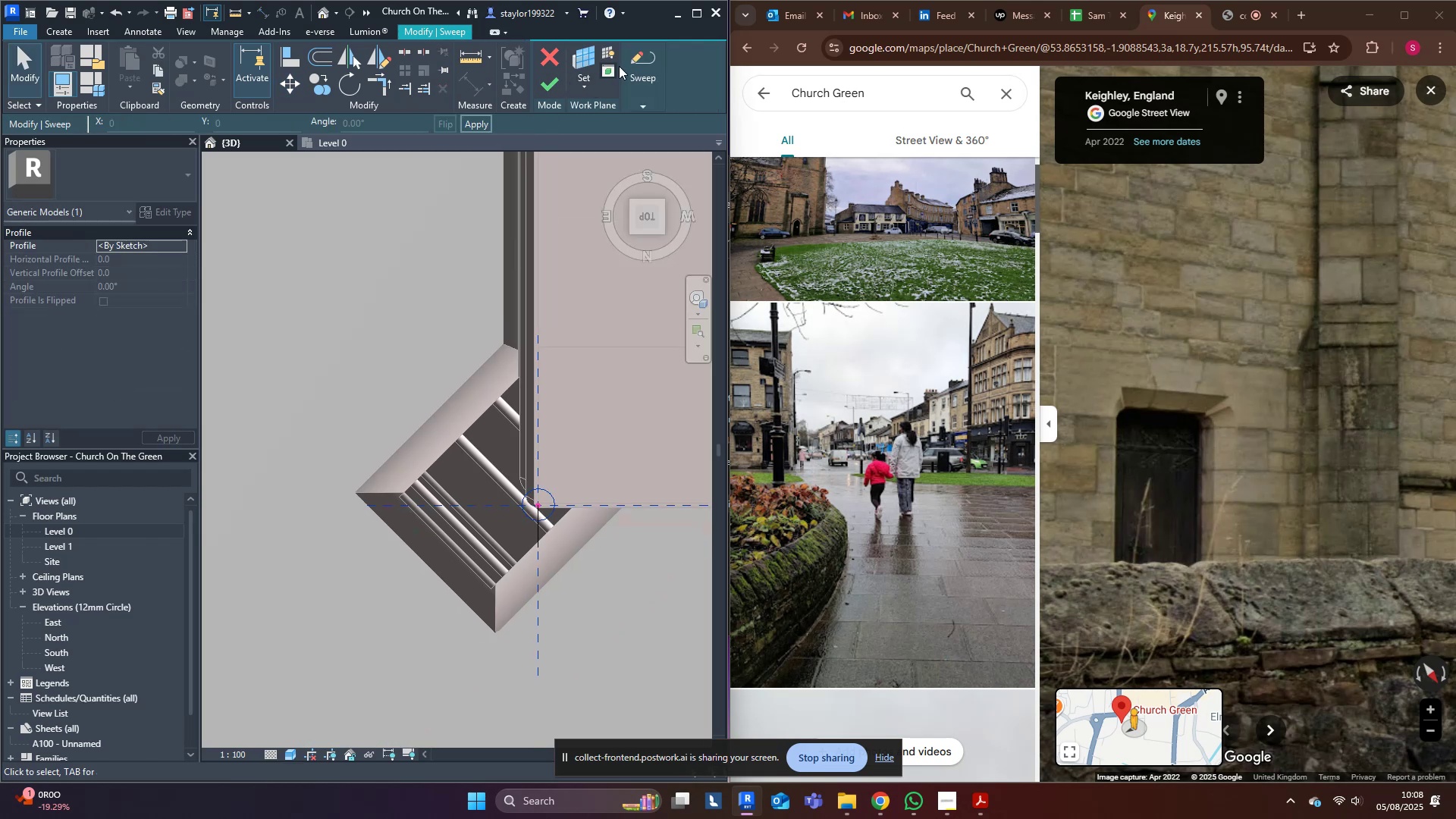 
left_click_drag(start_coordinate=[548, 80], to_coordinate=[544, 85])
 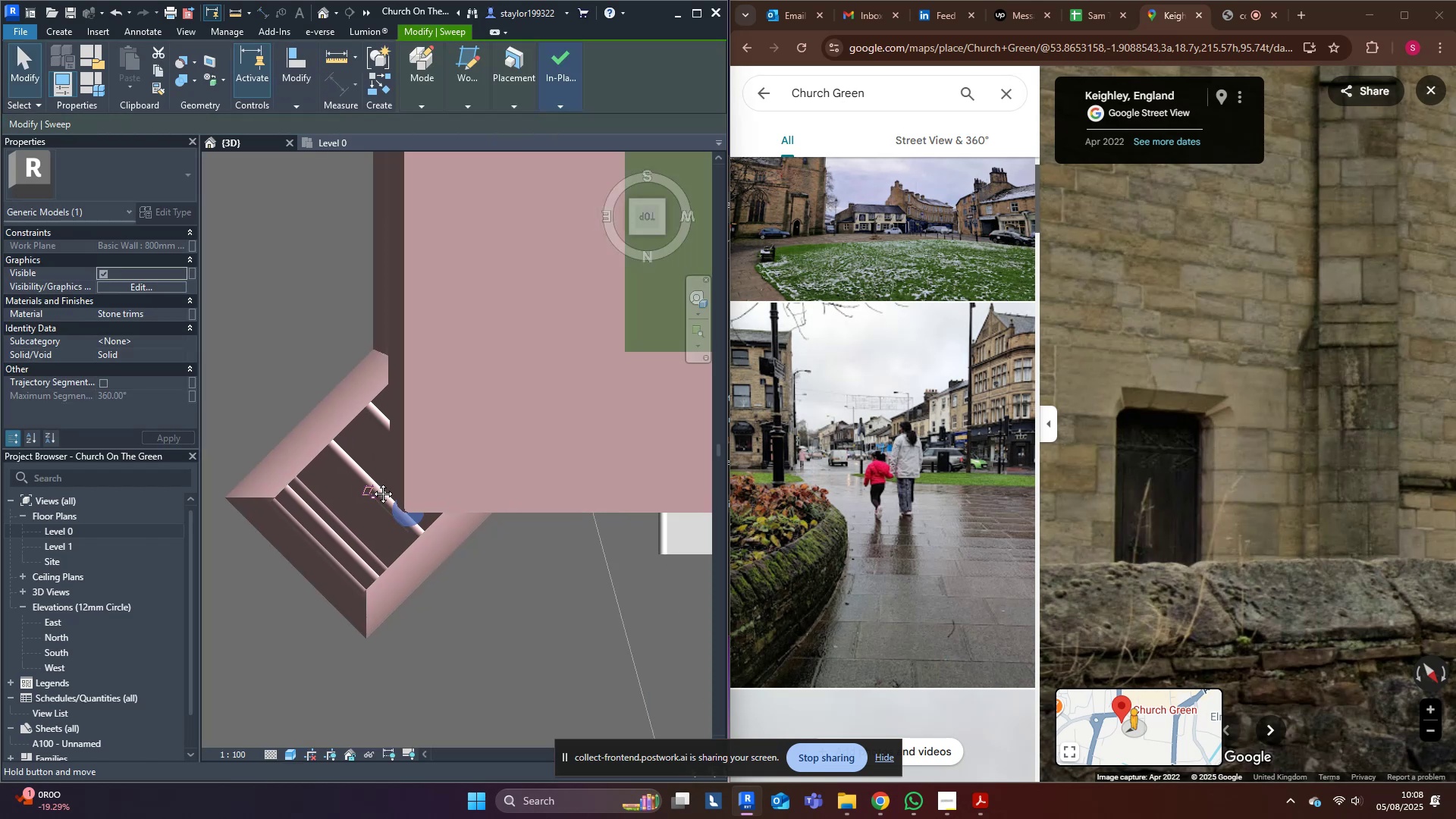 
scroll: coordinate [403, 497], scroll_direction: down, amount: 5.0
 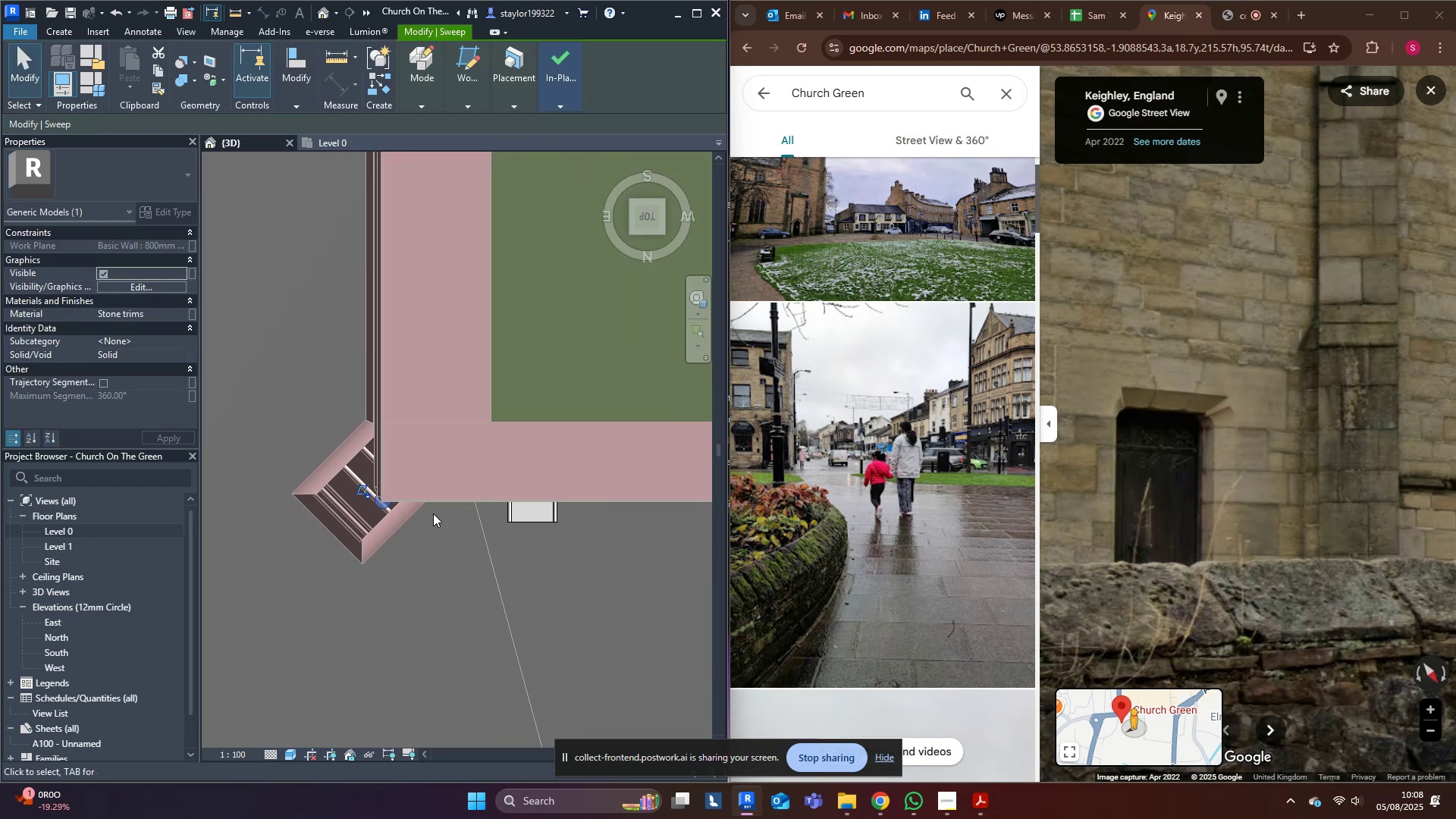 
hold_key(key=ArrowRight, duration=0.53)
 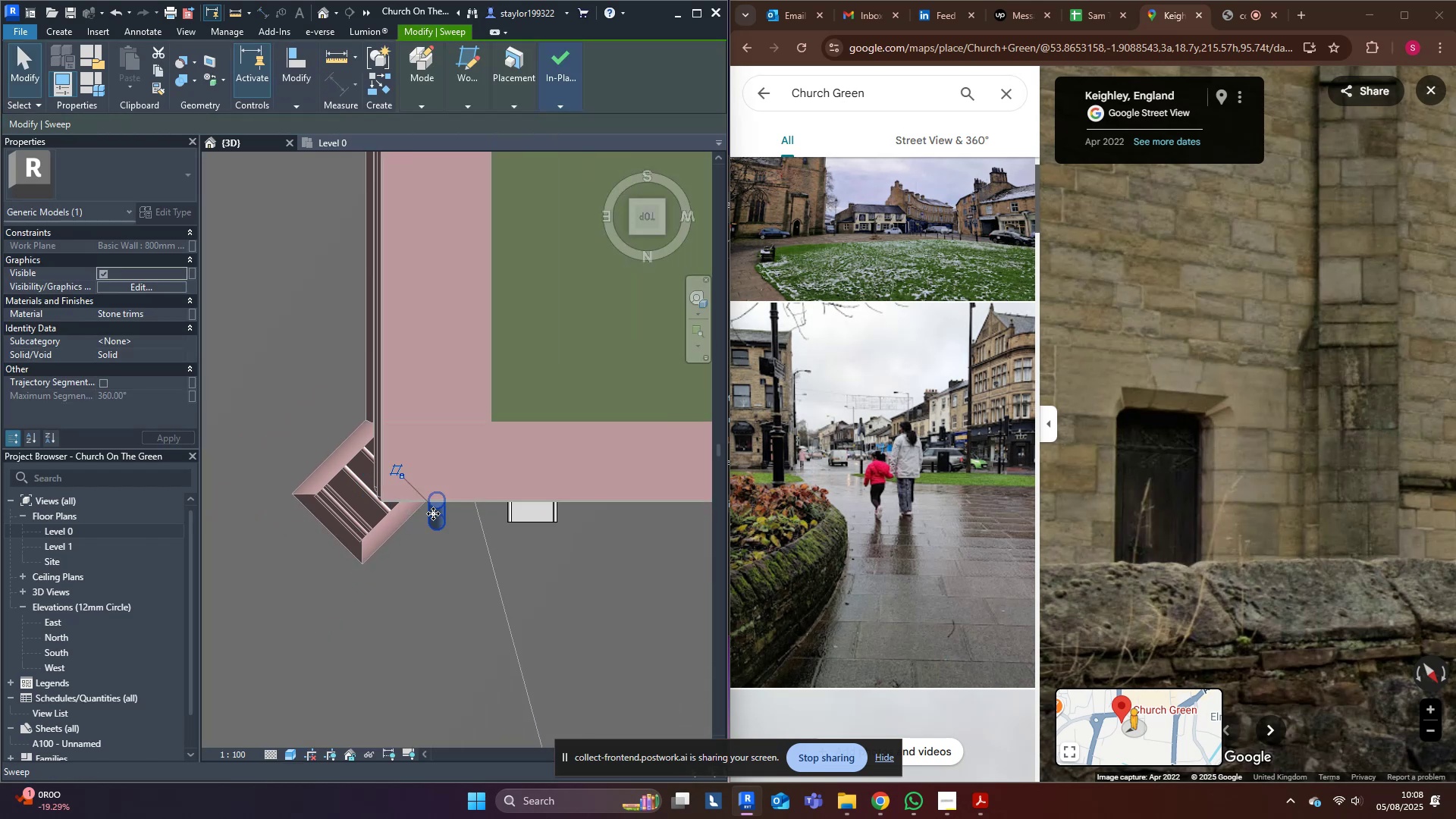 
key(Shift+ArrowRight)
 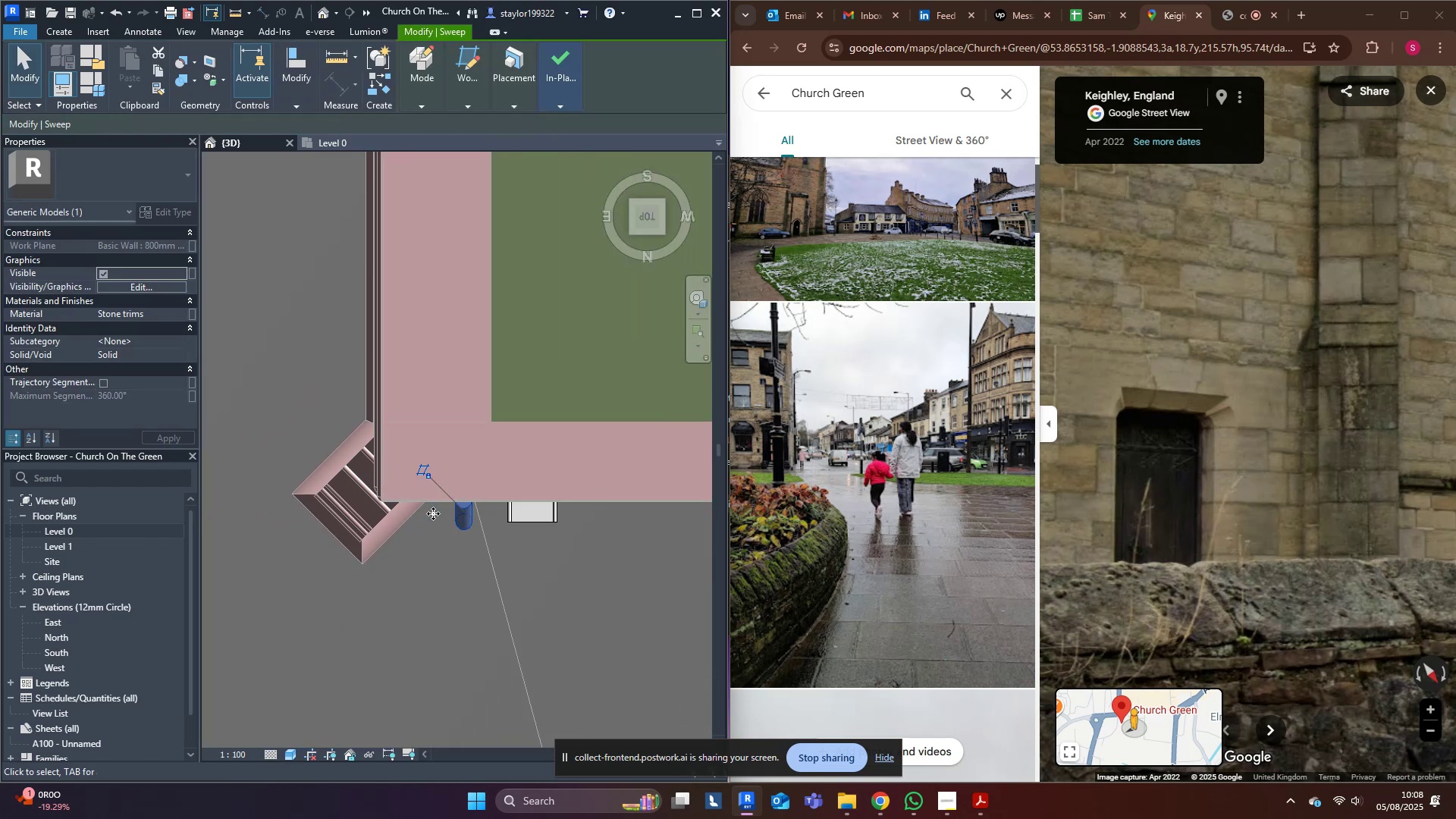 
key(Shift+ArrowRight)
 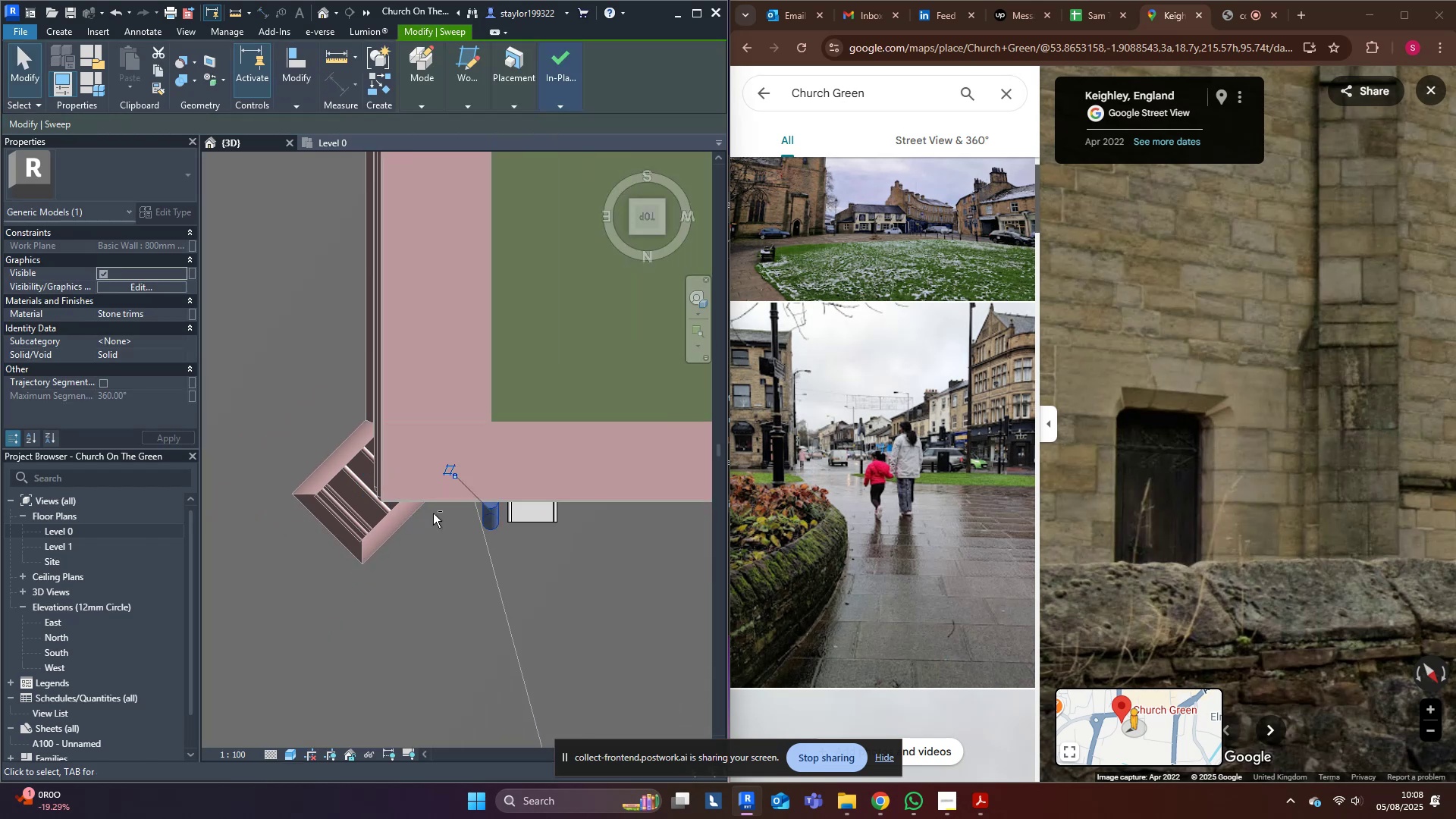 
key(Shift+ArrowRight)
 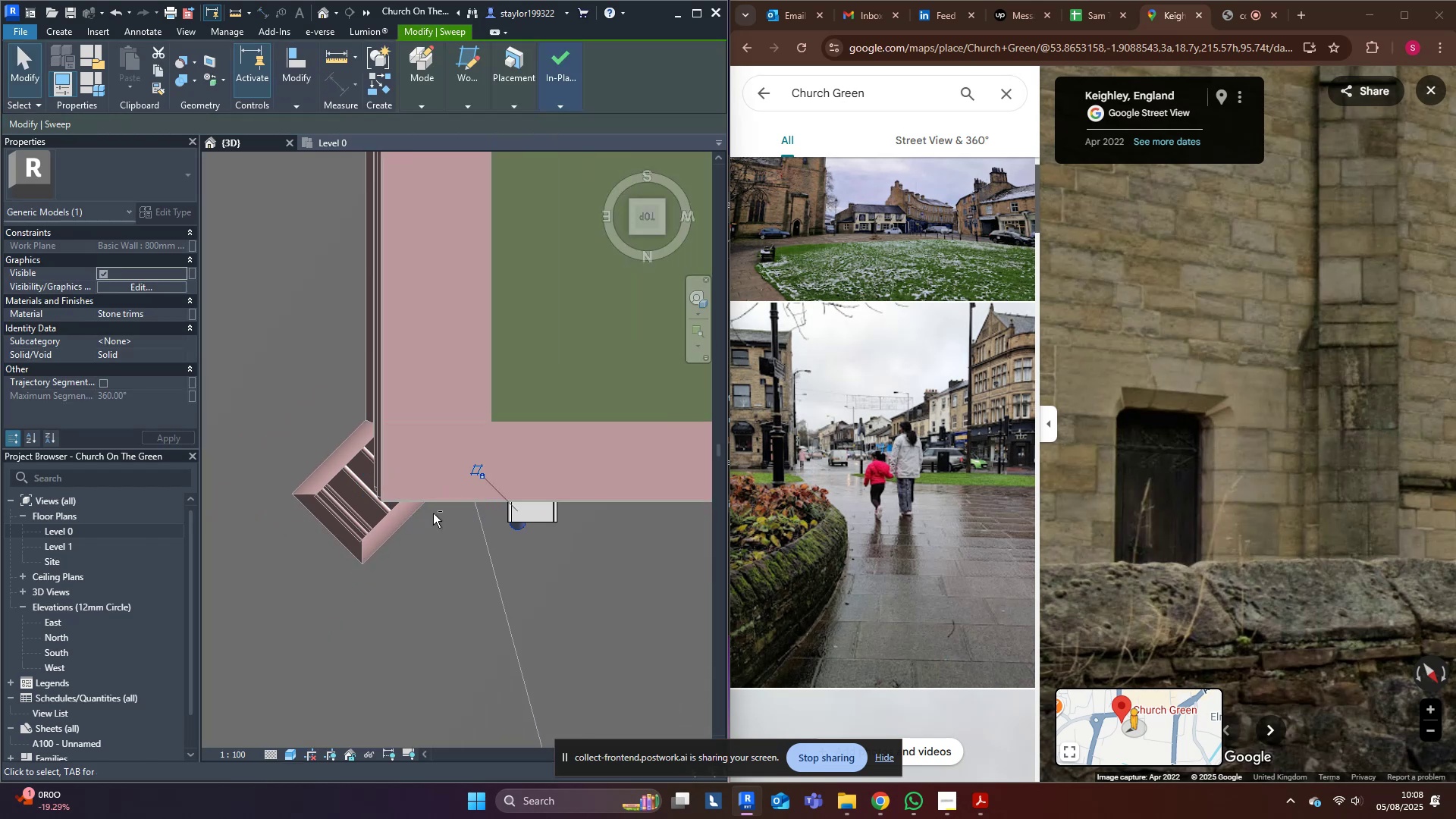 
key(Shift+ArrowRight)
 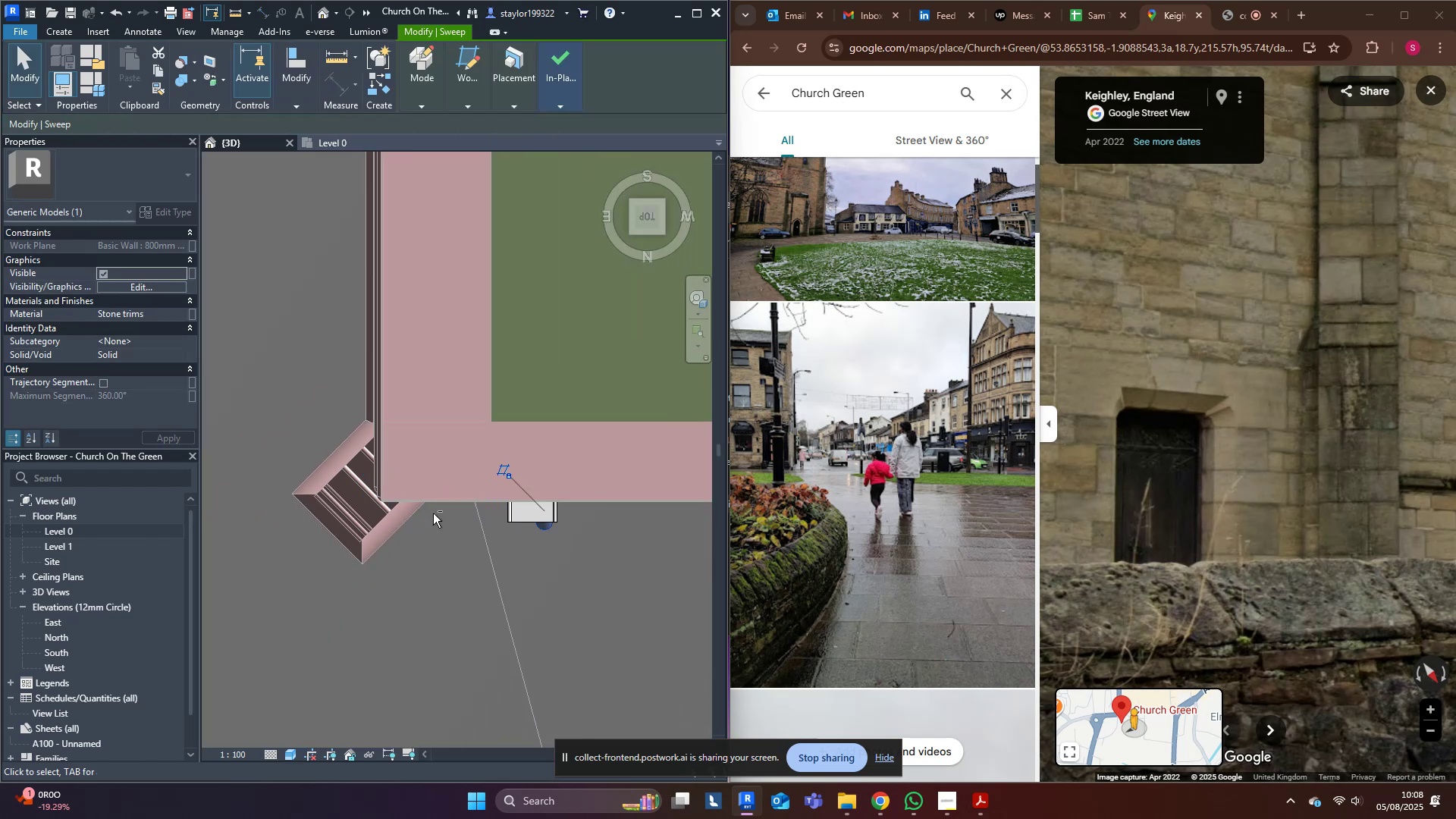 
type(wf)
 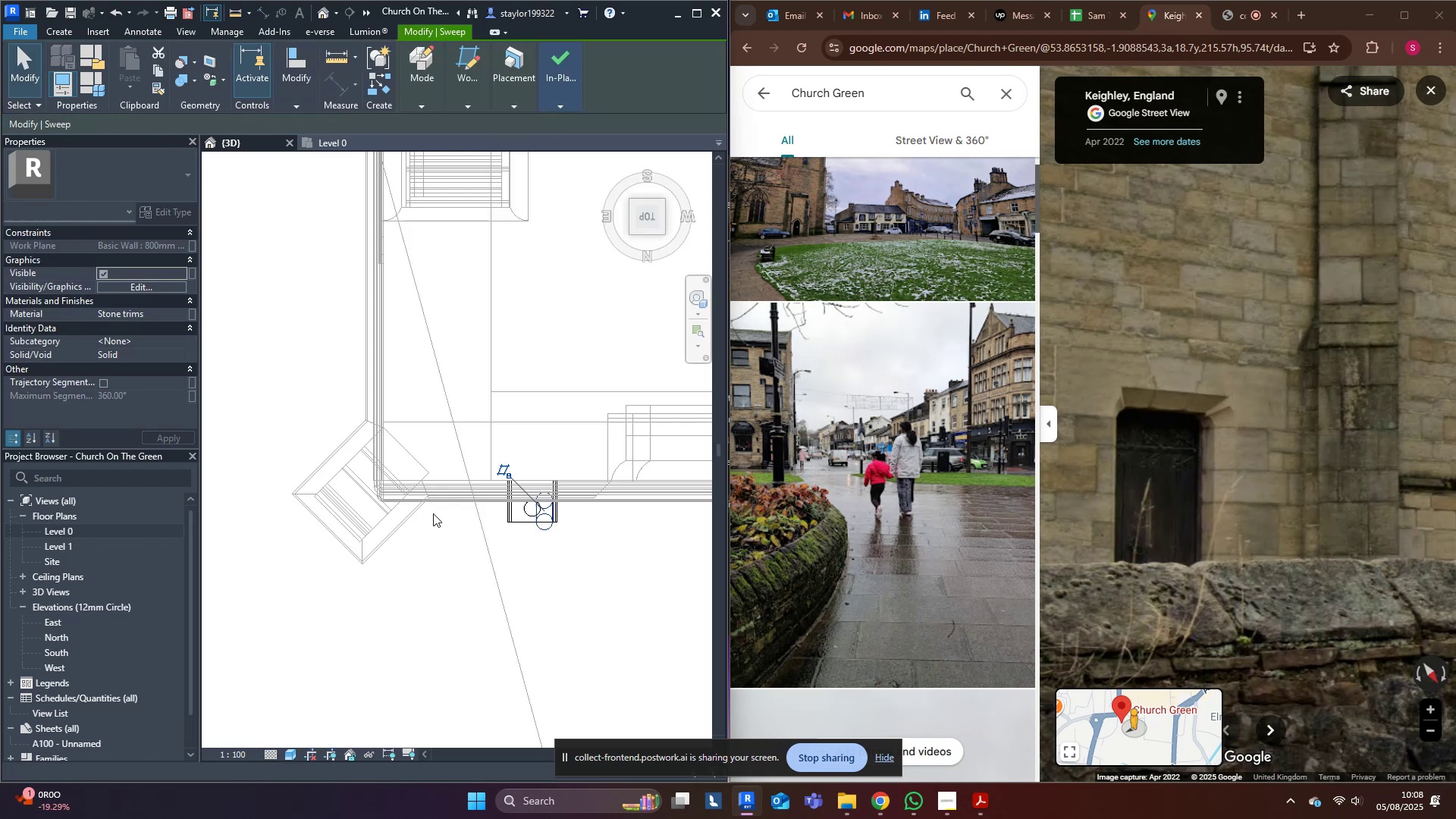 
key(ArrowLeft)
 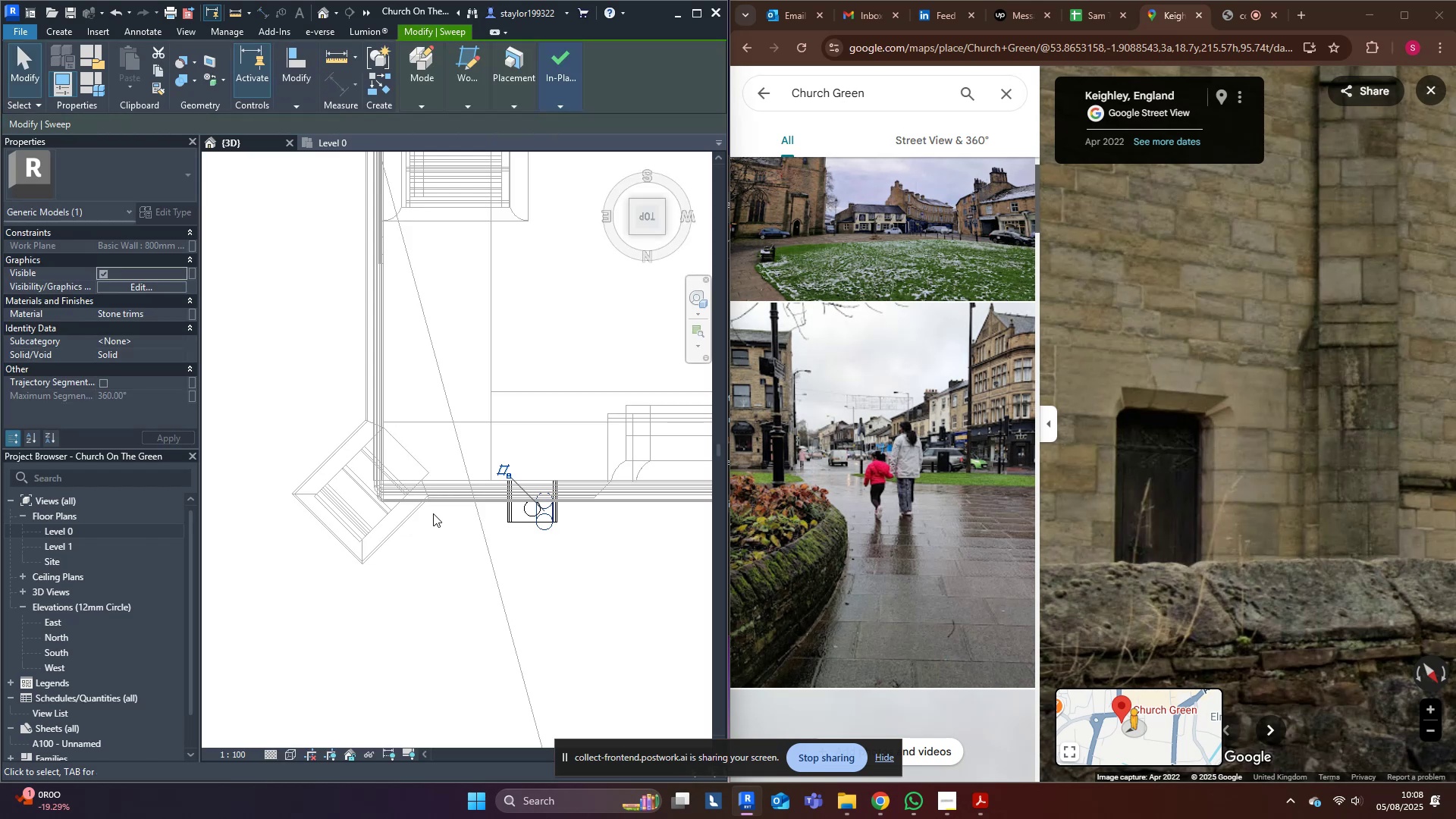 
key(ArrowLeft)
 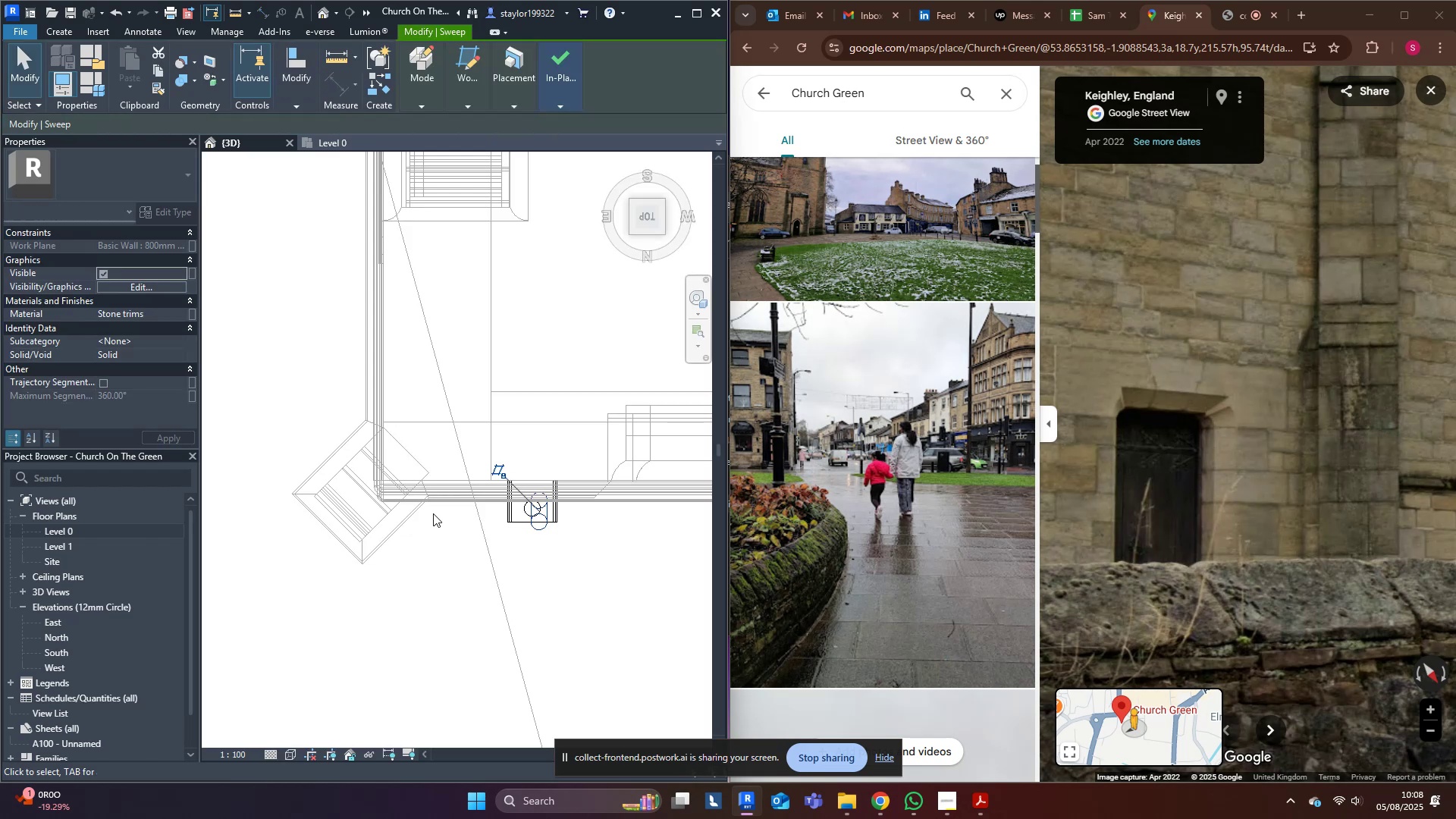 
key(ArrowLeft)
 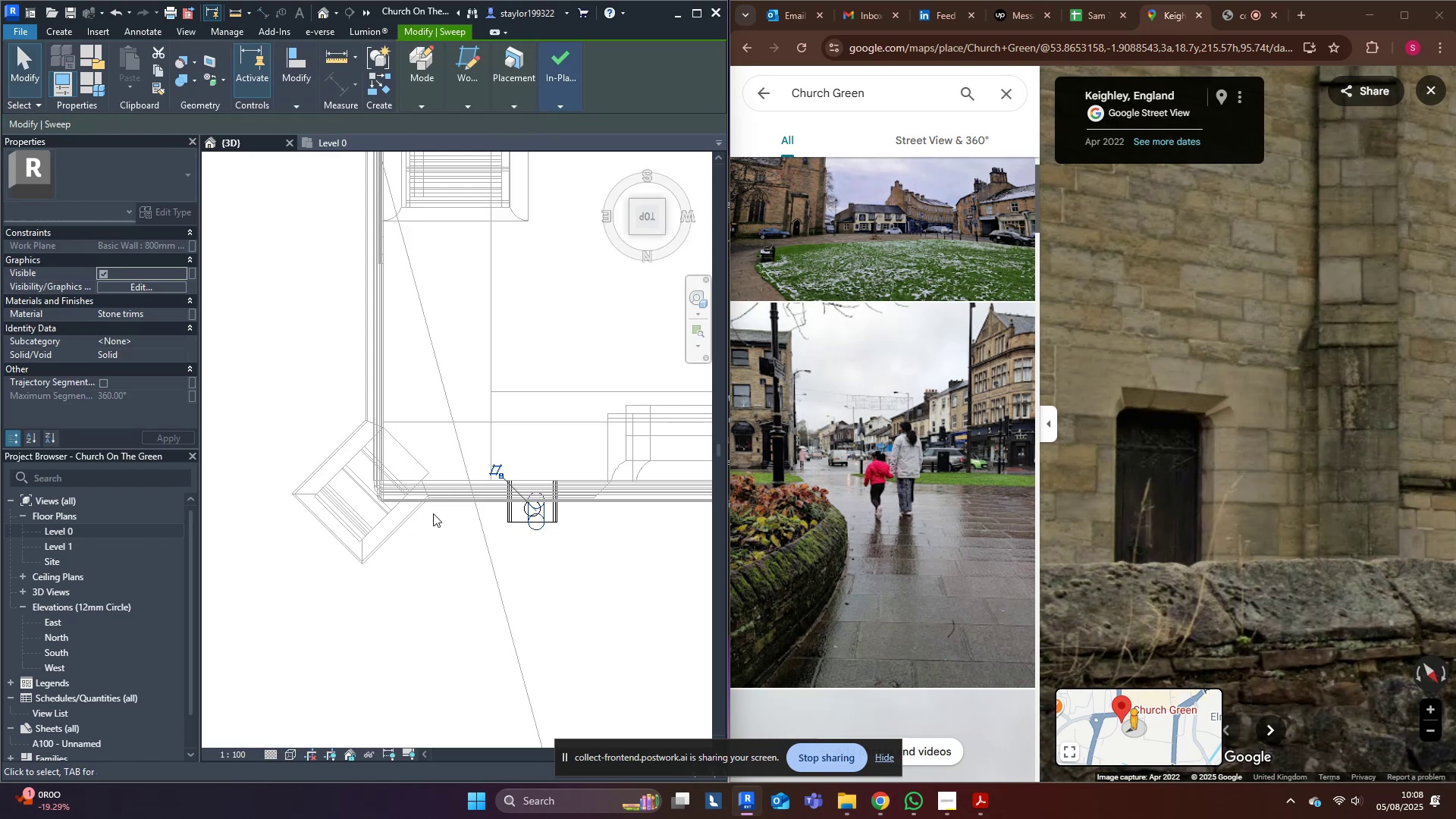 
key(ArrowLeft)
 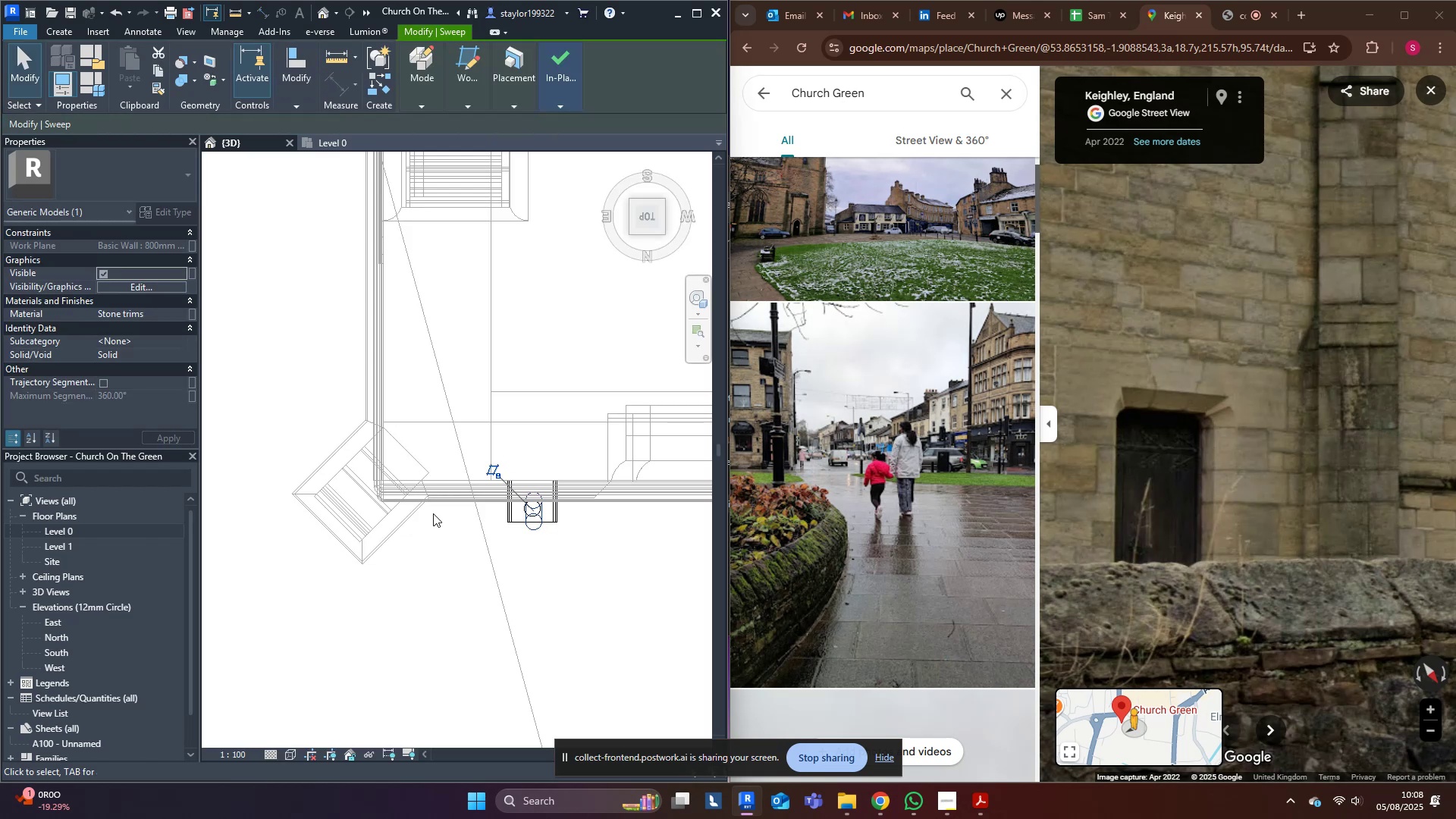 
key(ArrowLeft)
 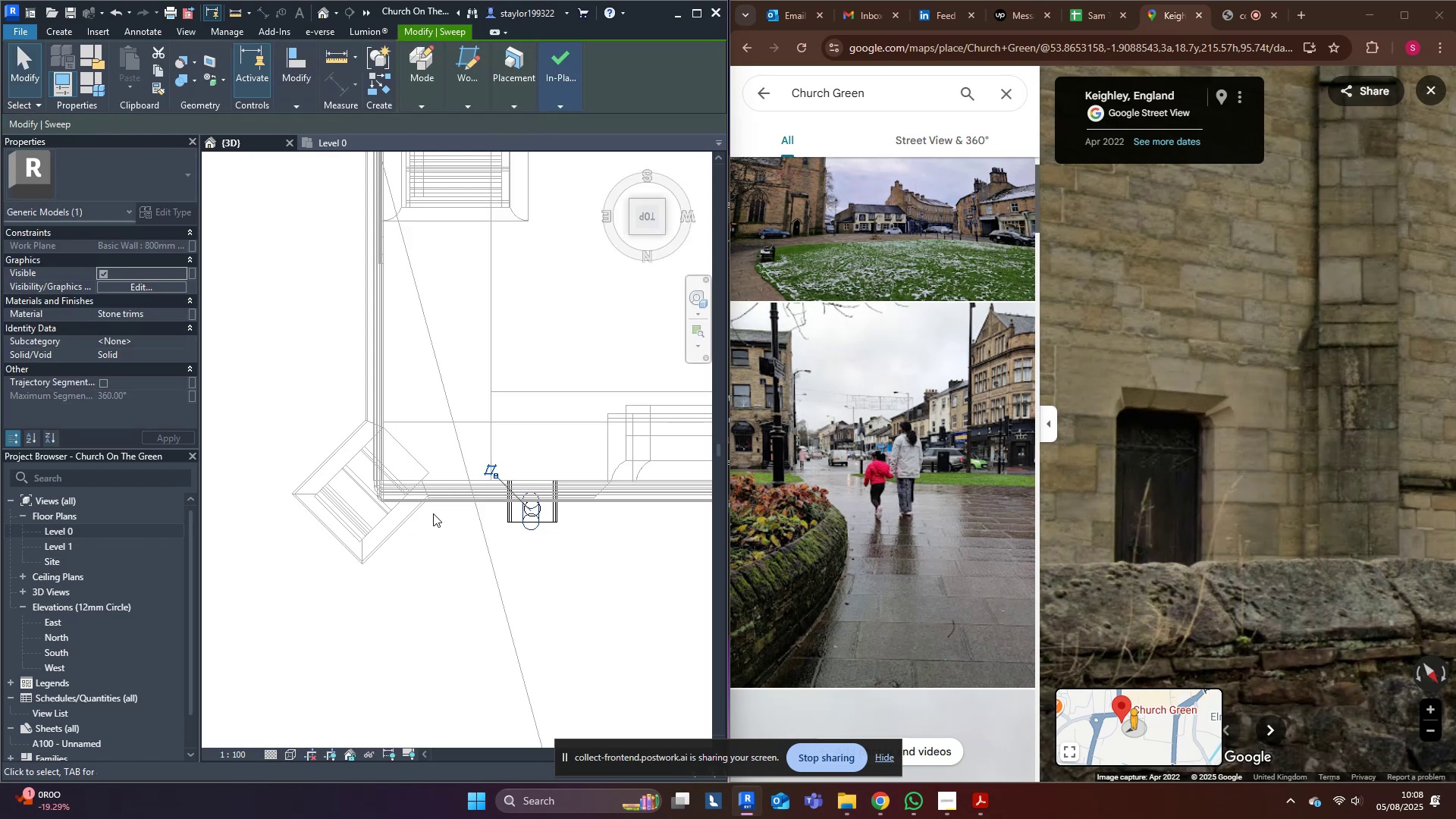 
scroll: coordinate [471, 504], scroll_direction: up, amount: 9.0
 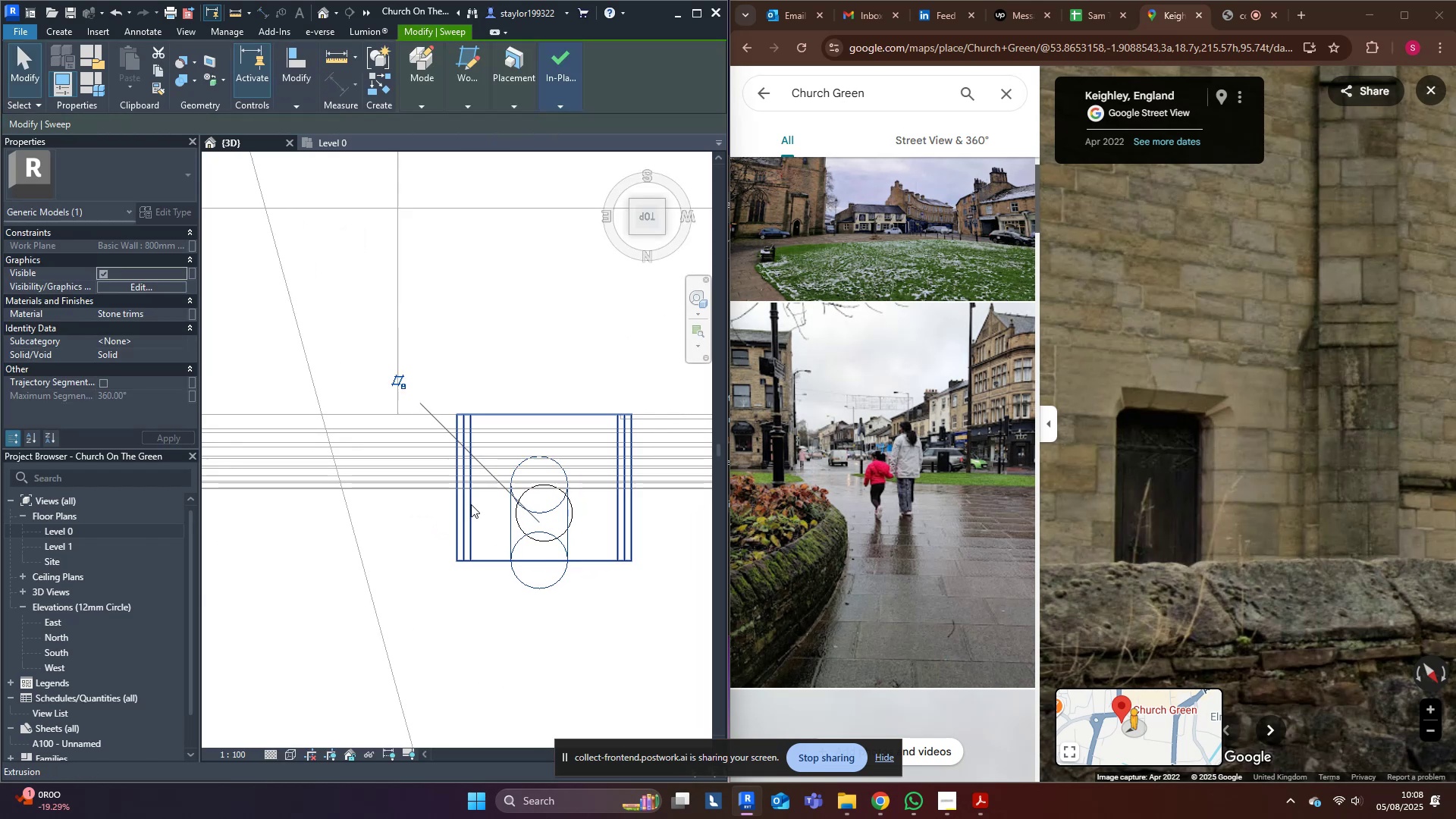 
key(ArrowRight)
 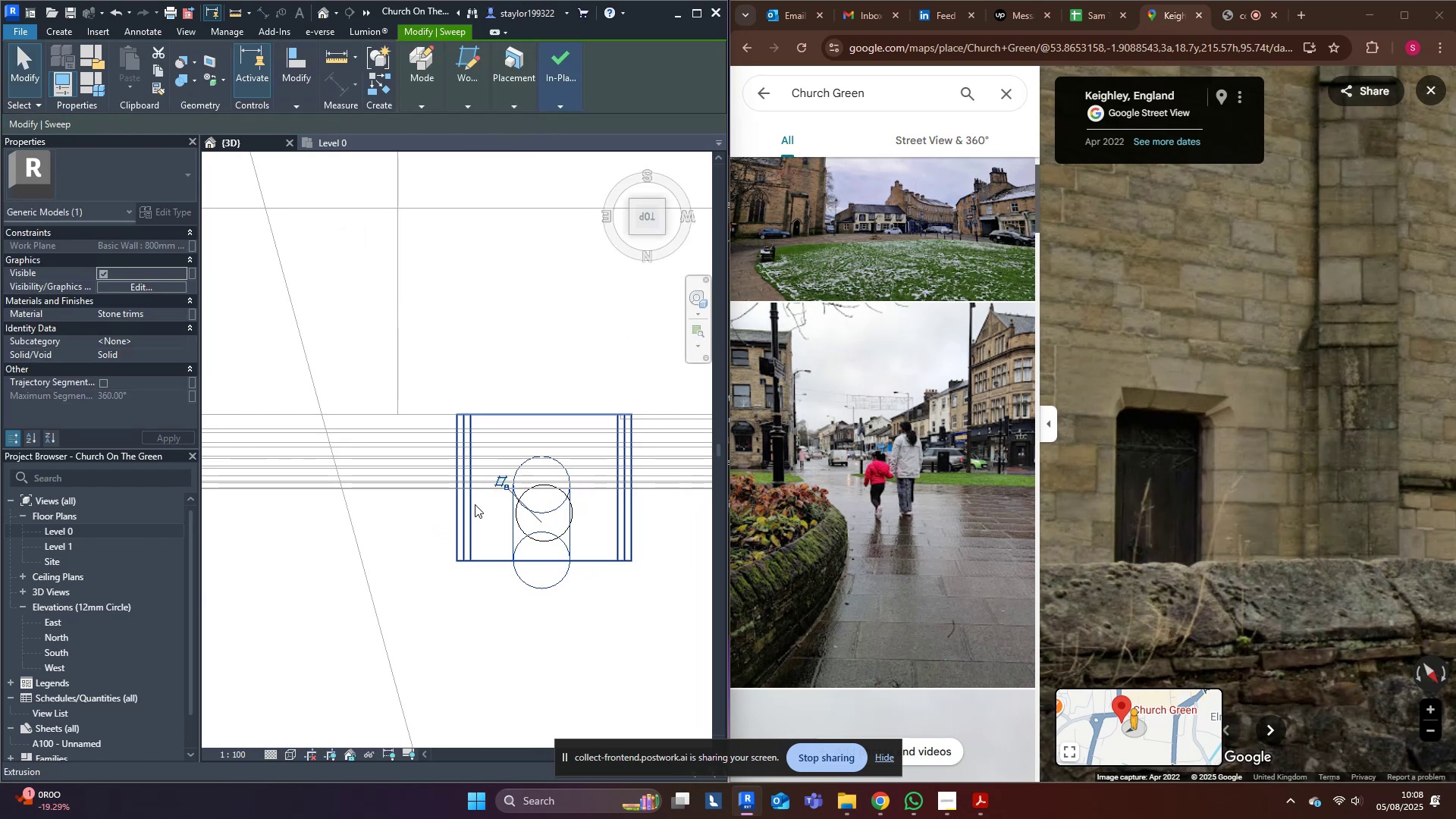 
key(ArrowRight)
 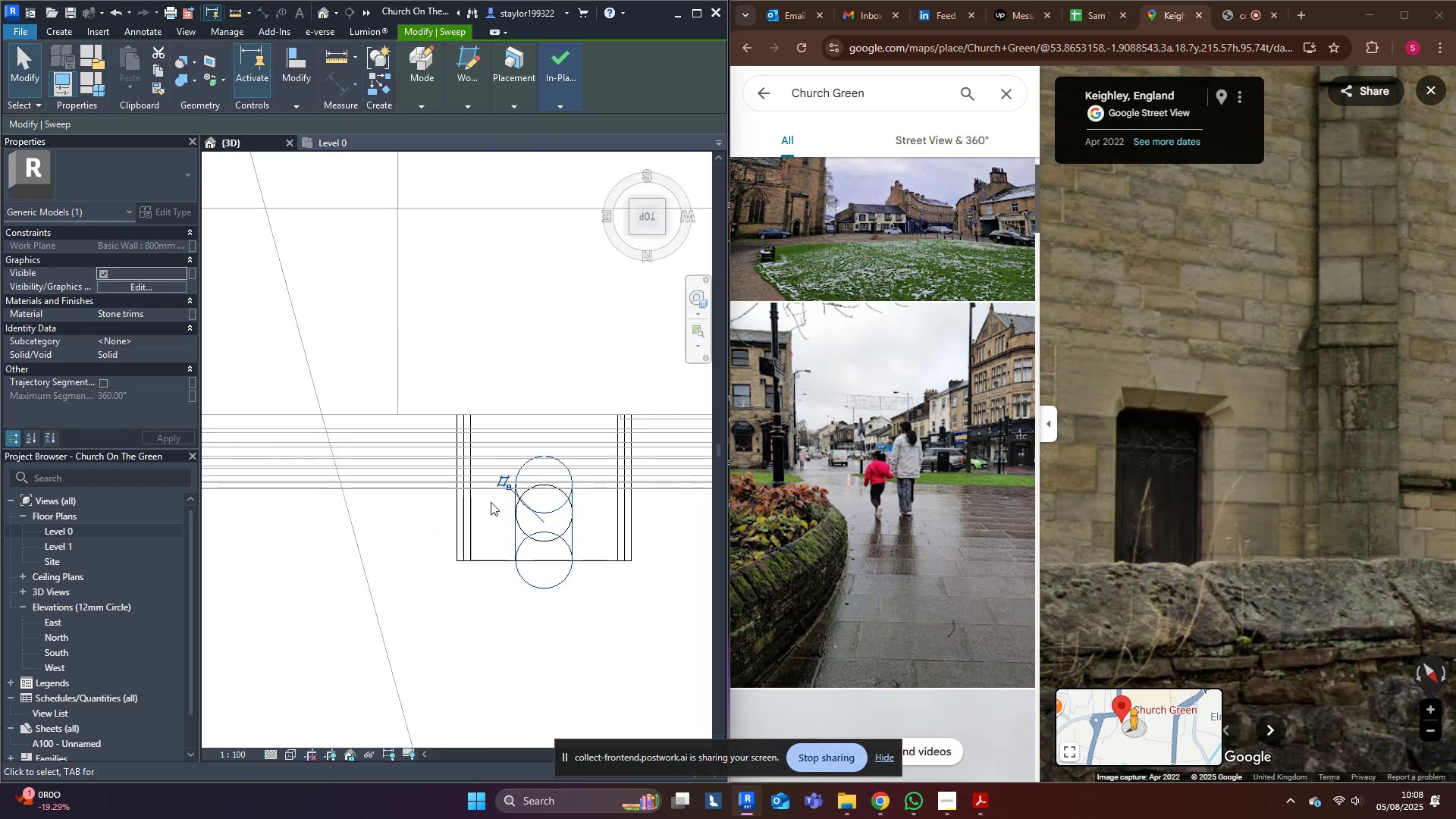 
scroll: coordinate [566, 547], scroll_direction: up, amount: 6.0
 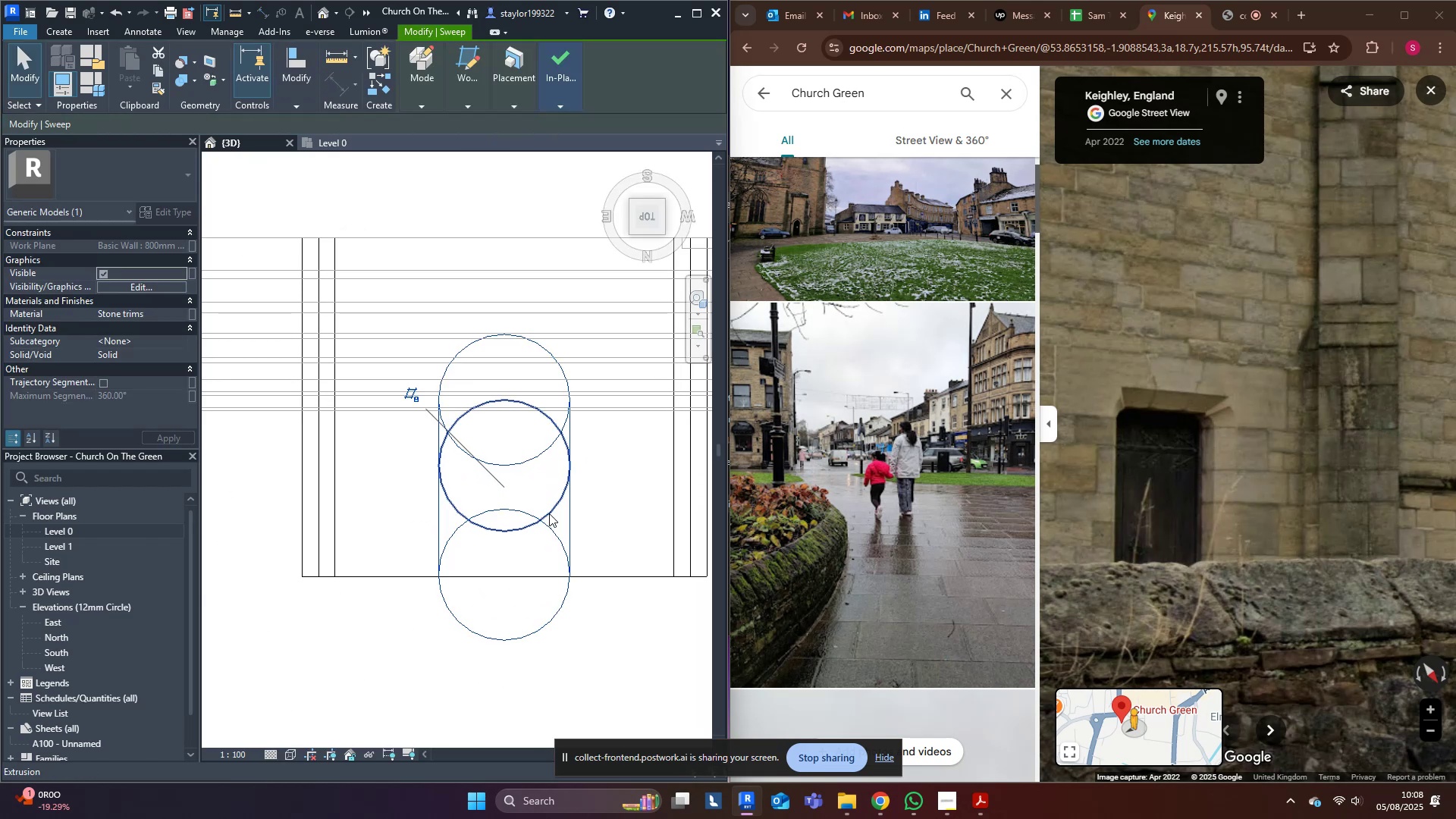 
left_click([550, 511])
 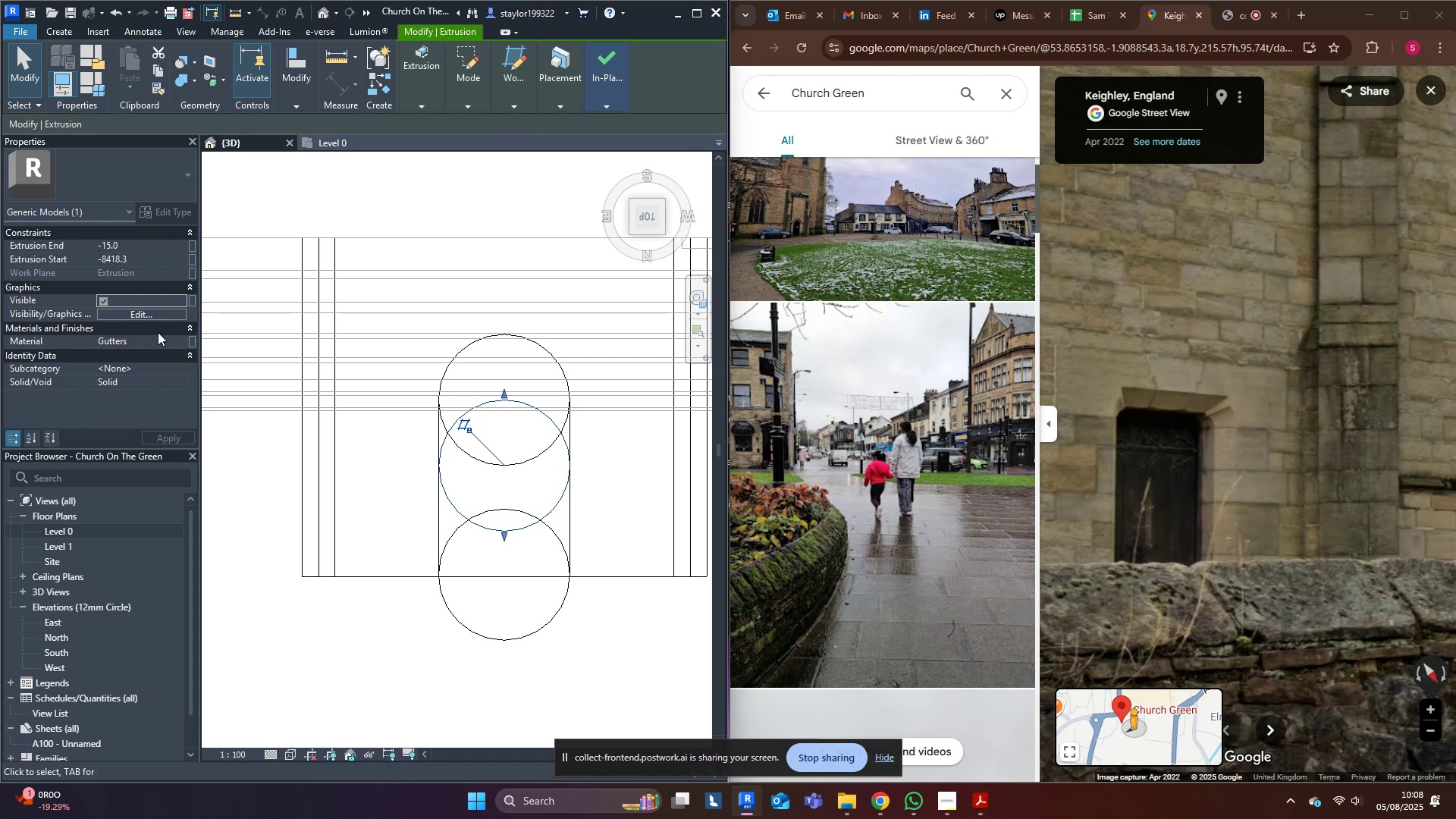 
key(Control+ControlLeft)
 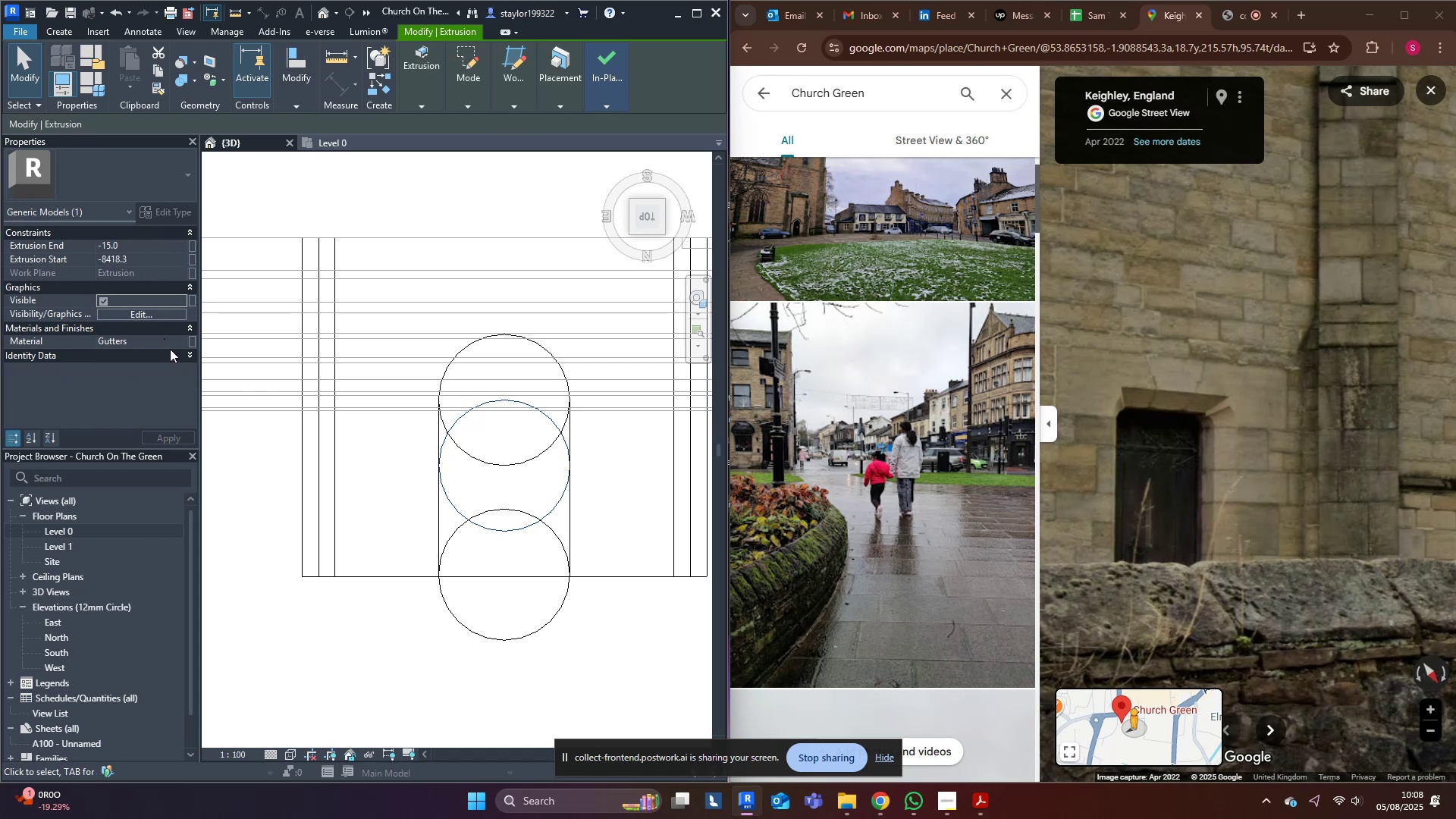 
double_click([167, 340])
 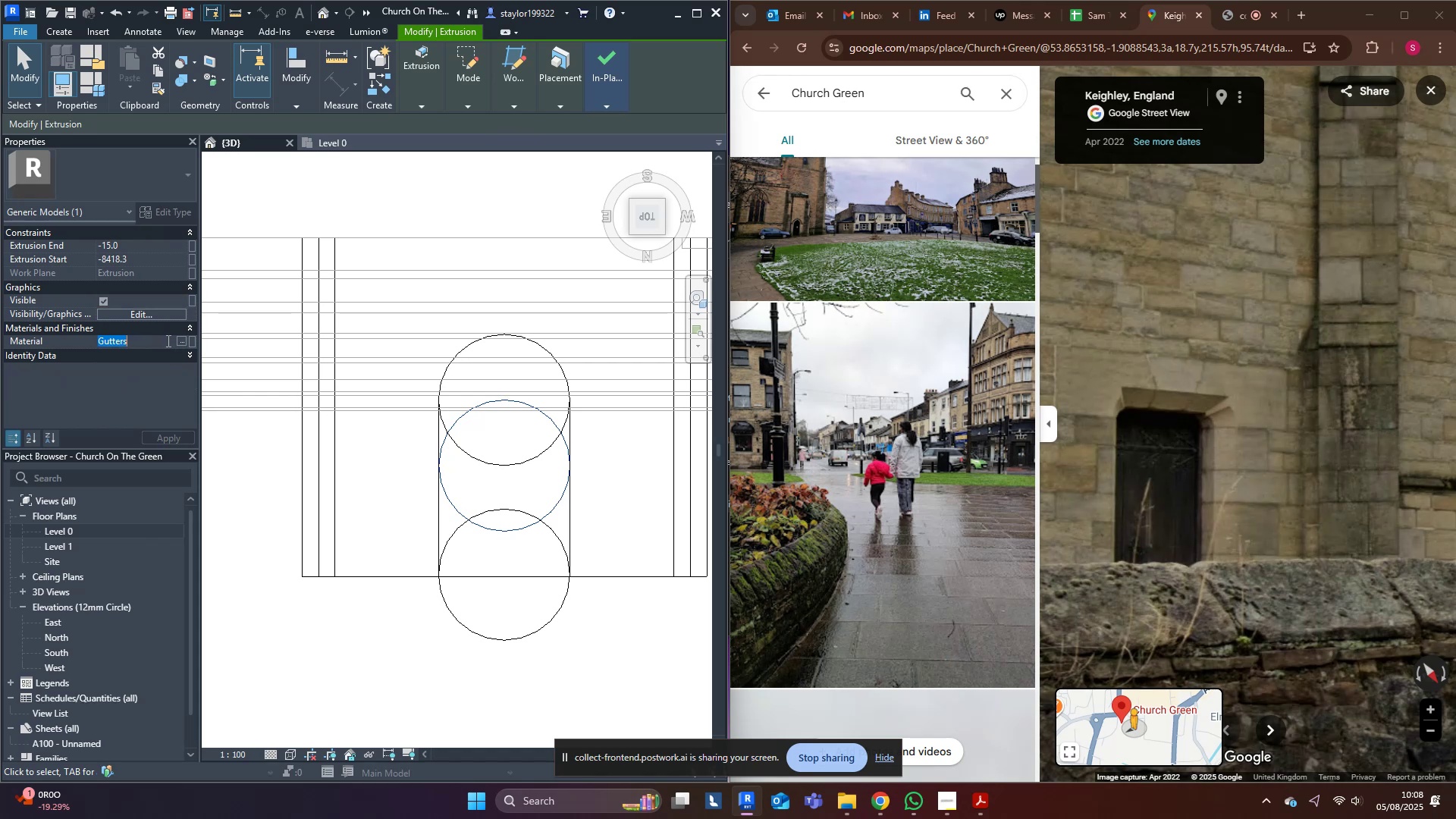 
key(Control+C)
 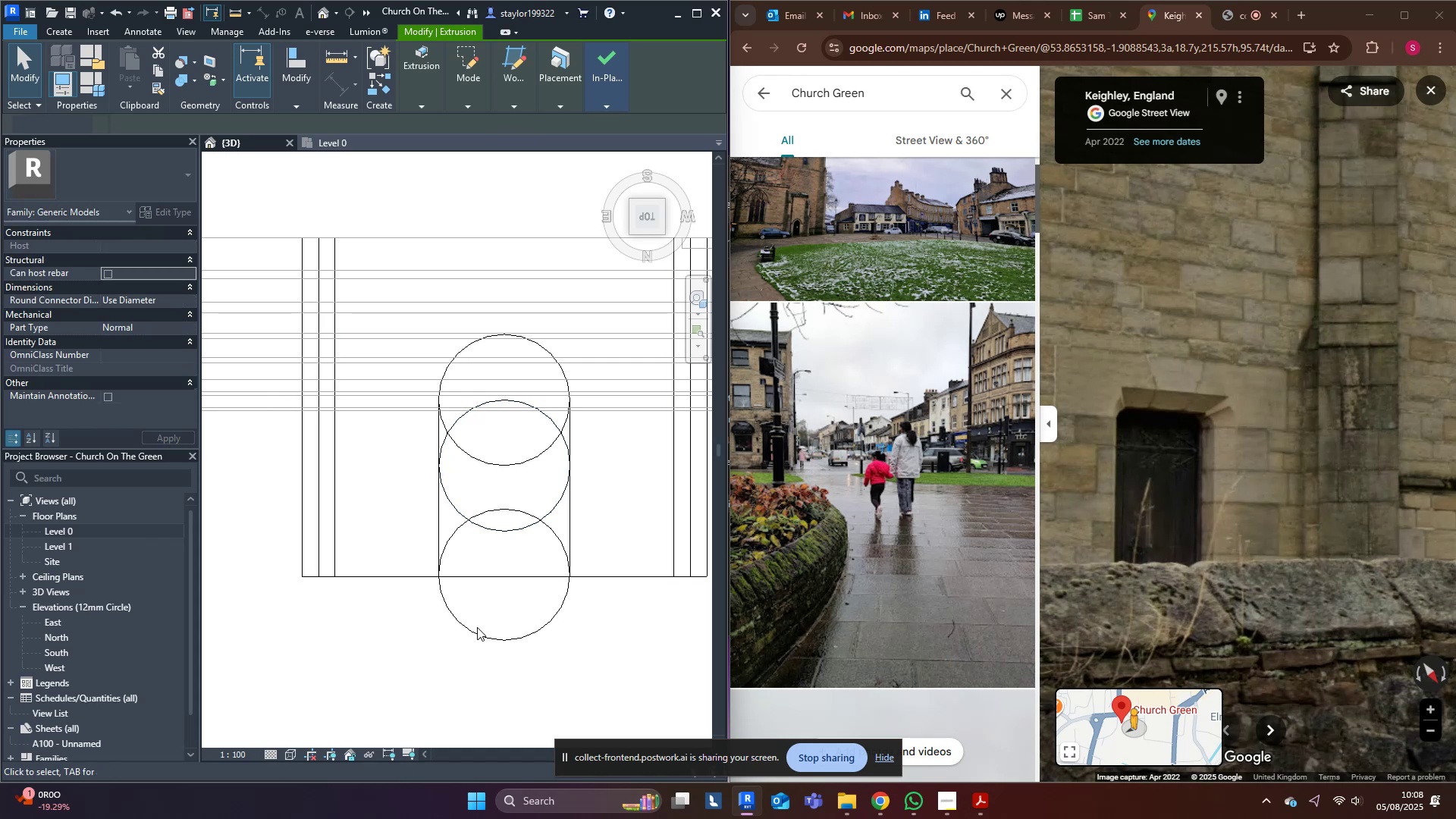 
double_click([478, 637])
 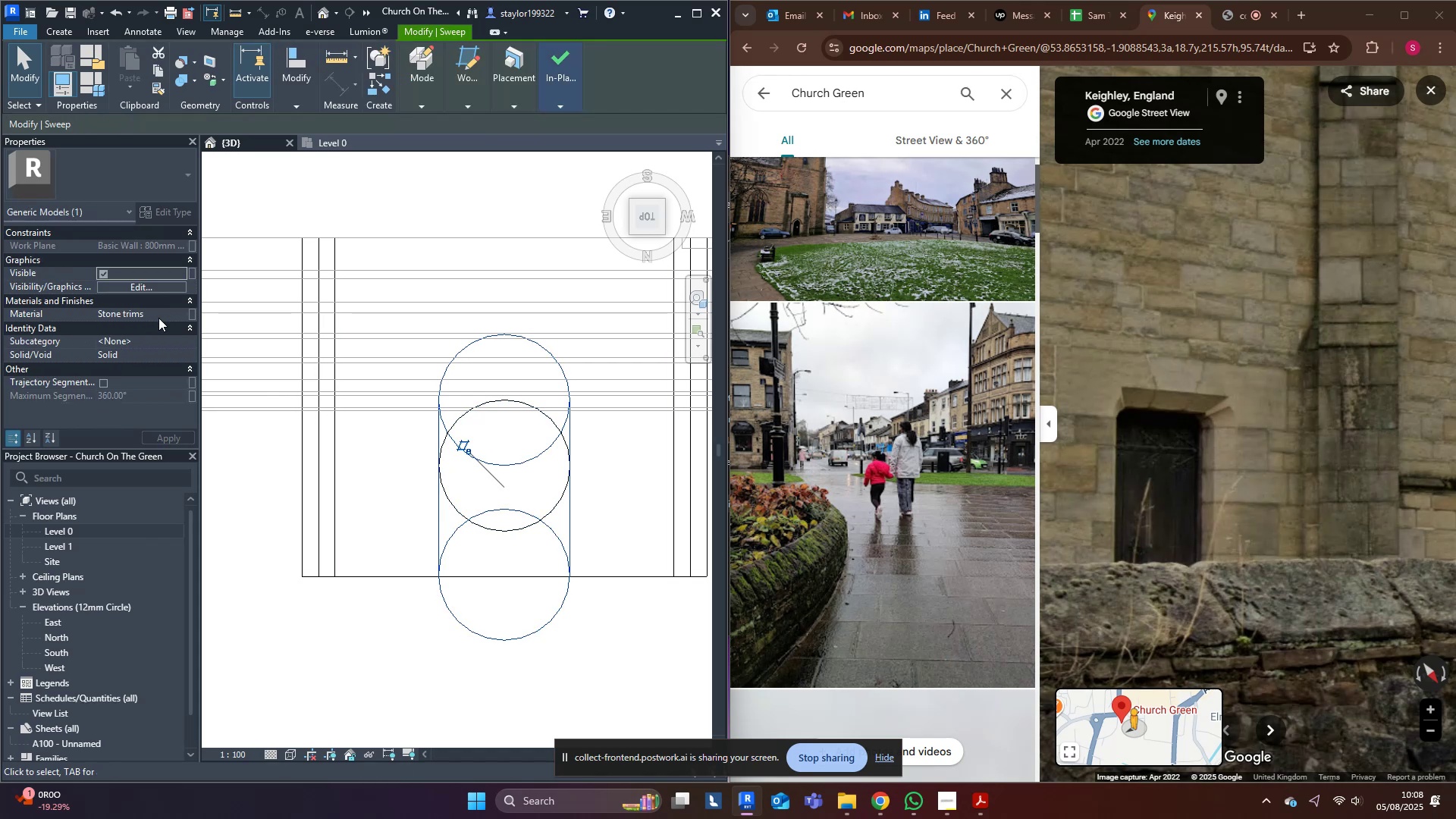 
left_click([165, 314])
 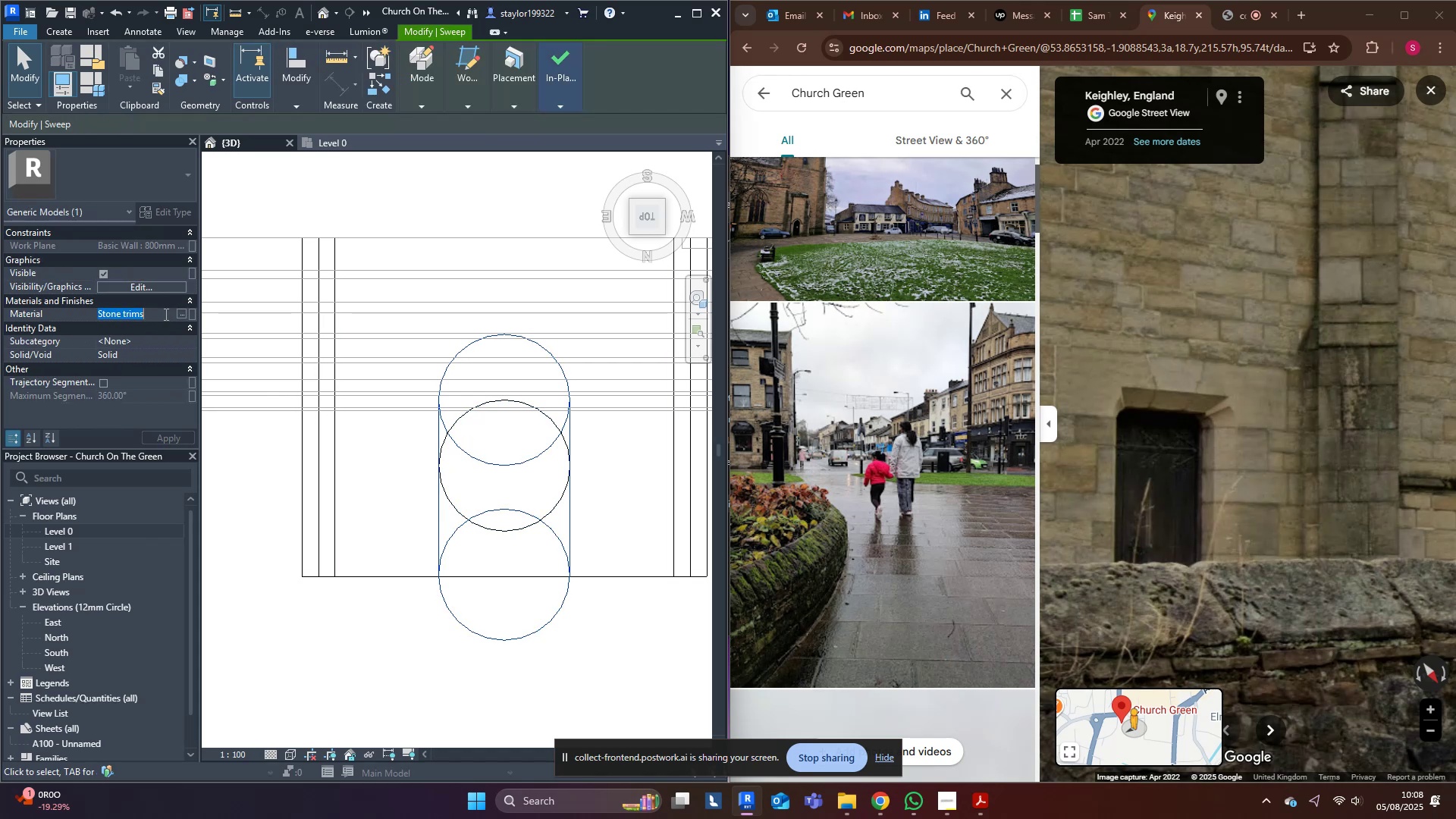 
key(Control+V)
 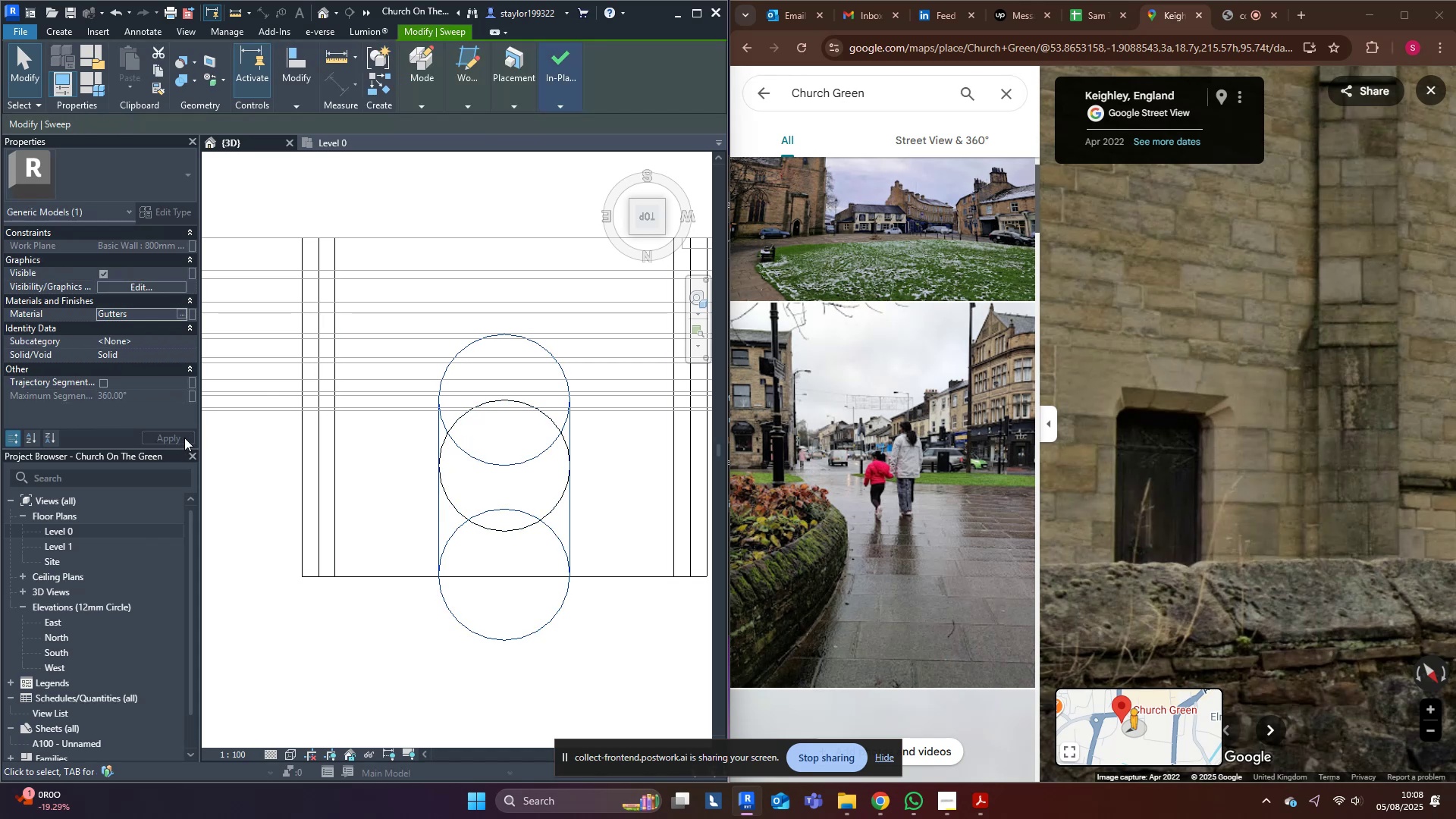 
middle_click([472, 423])
 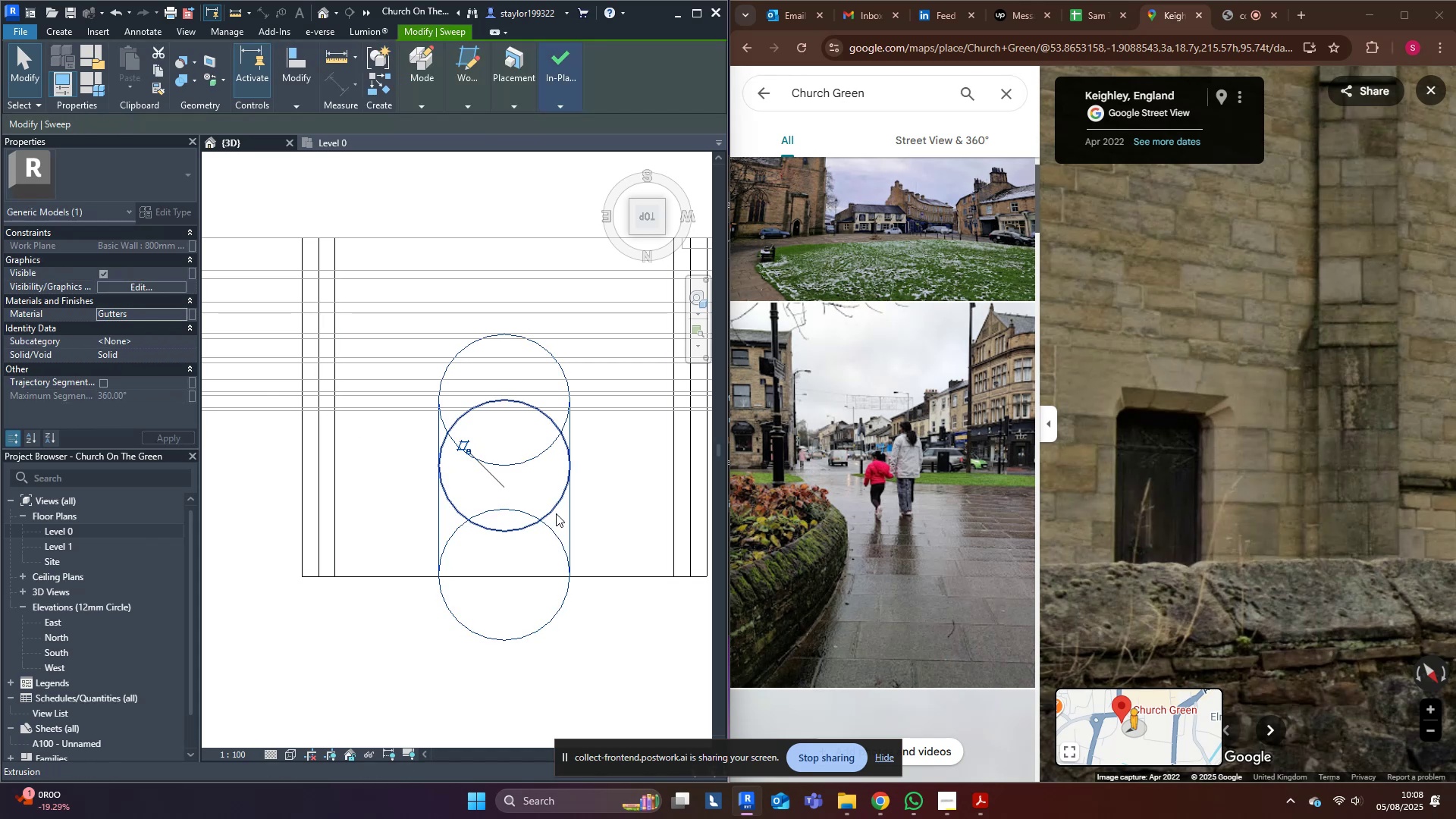 
left_click([559, 505])
 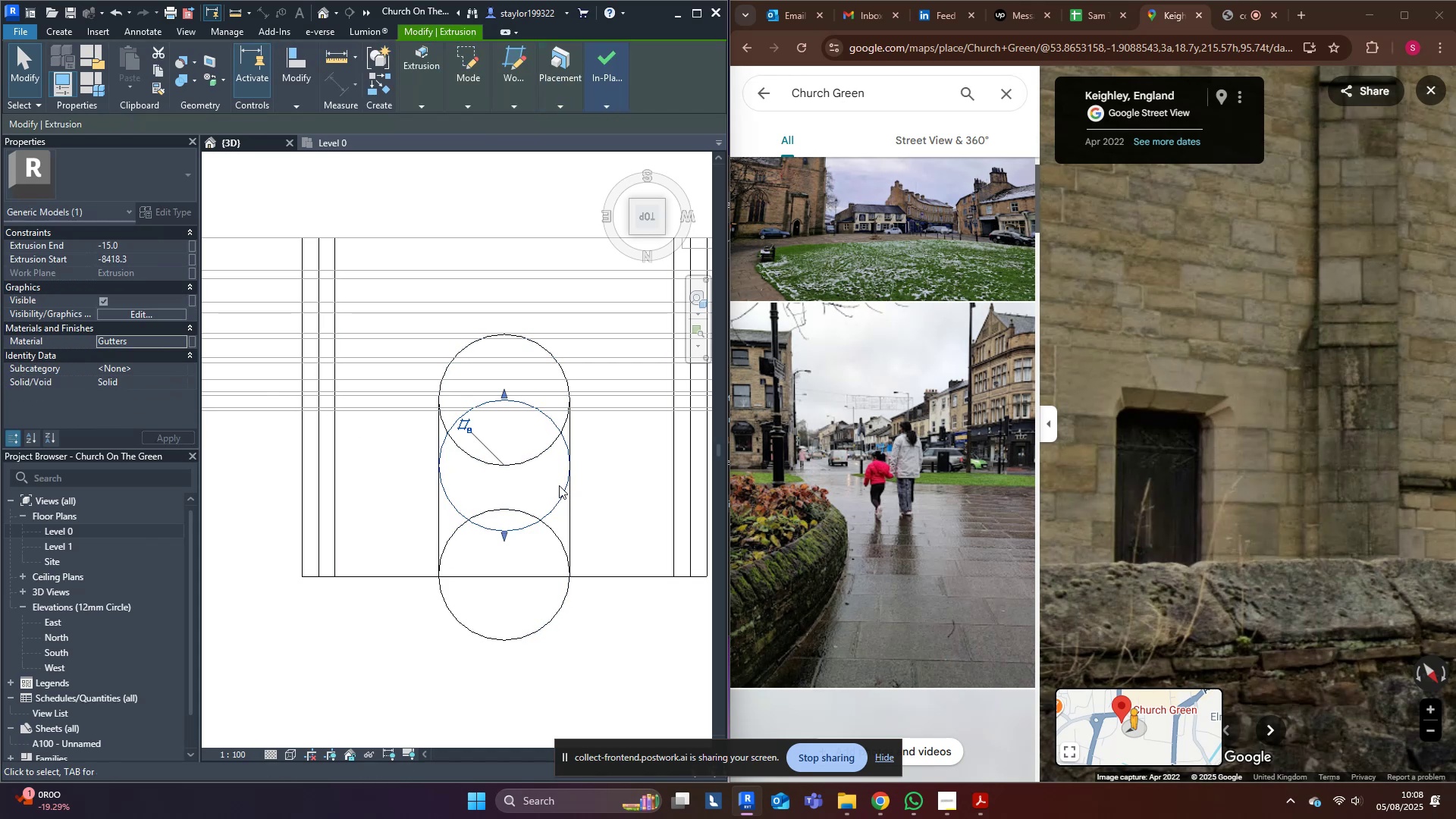 
type([Delete]sd)
 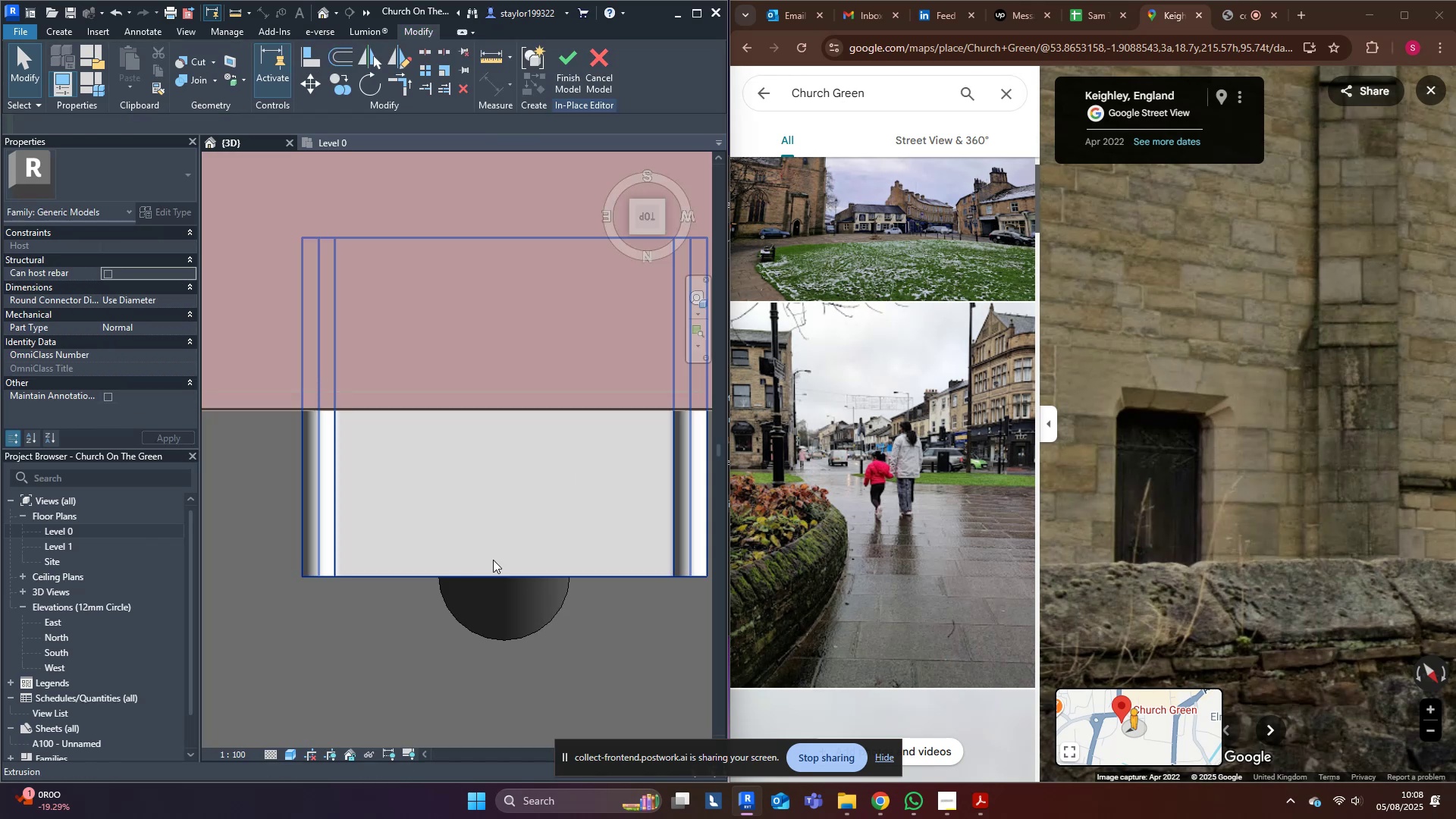 
left_click([502, 616])
 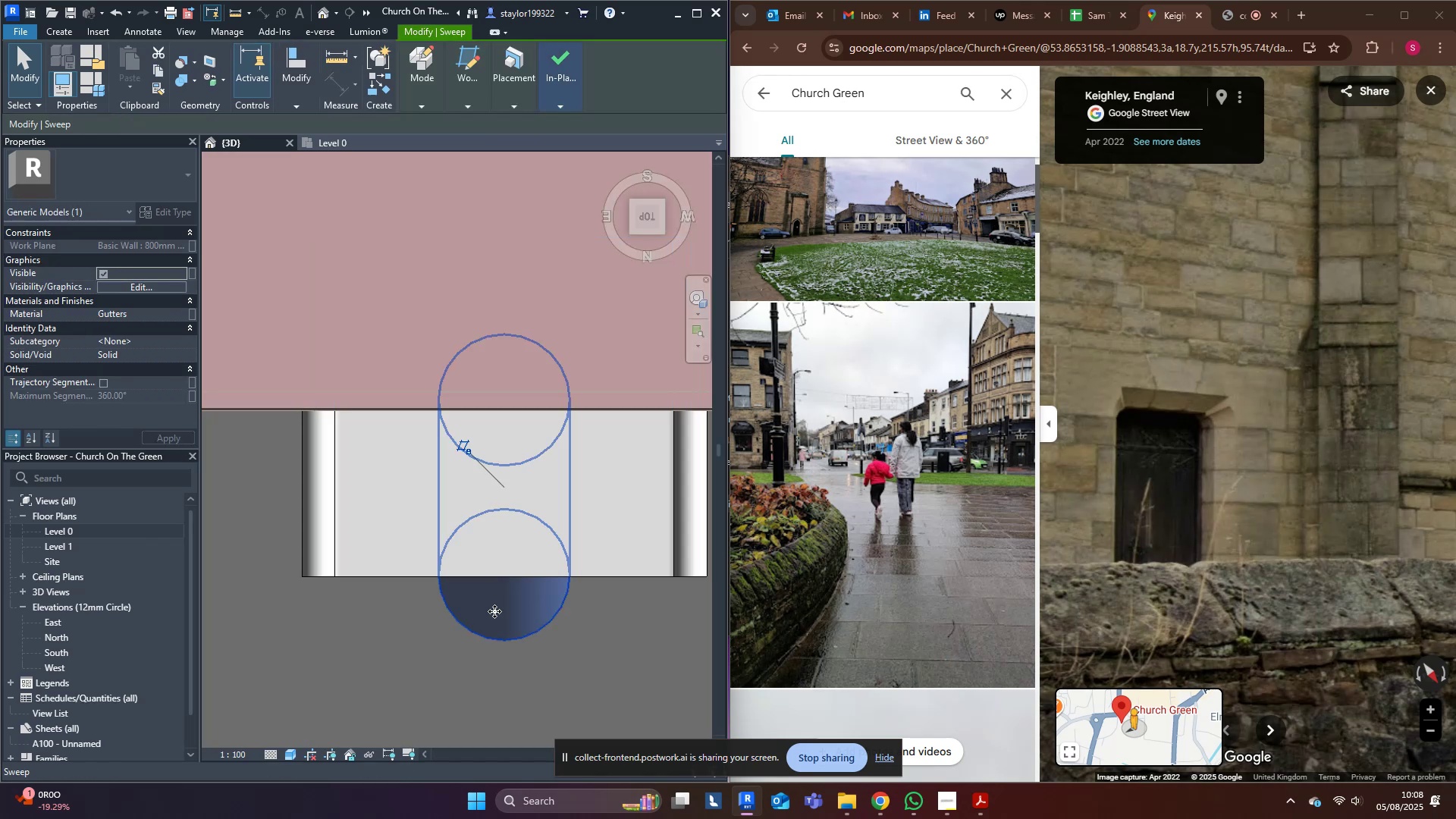 
scroll: coordinate [491, 605], scroll_direction: down, amount: 6.0
 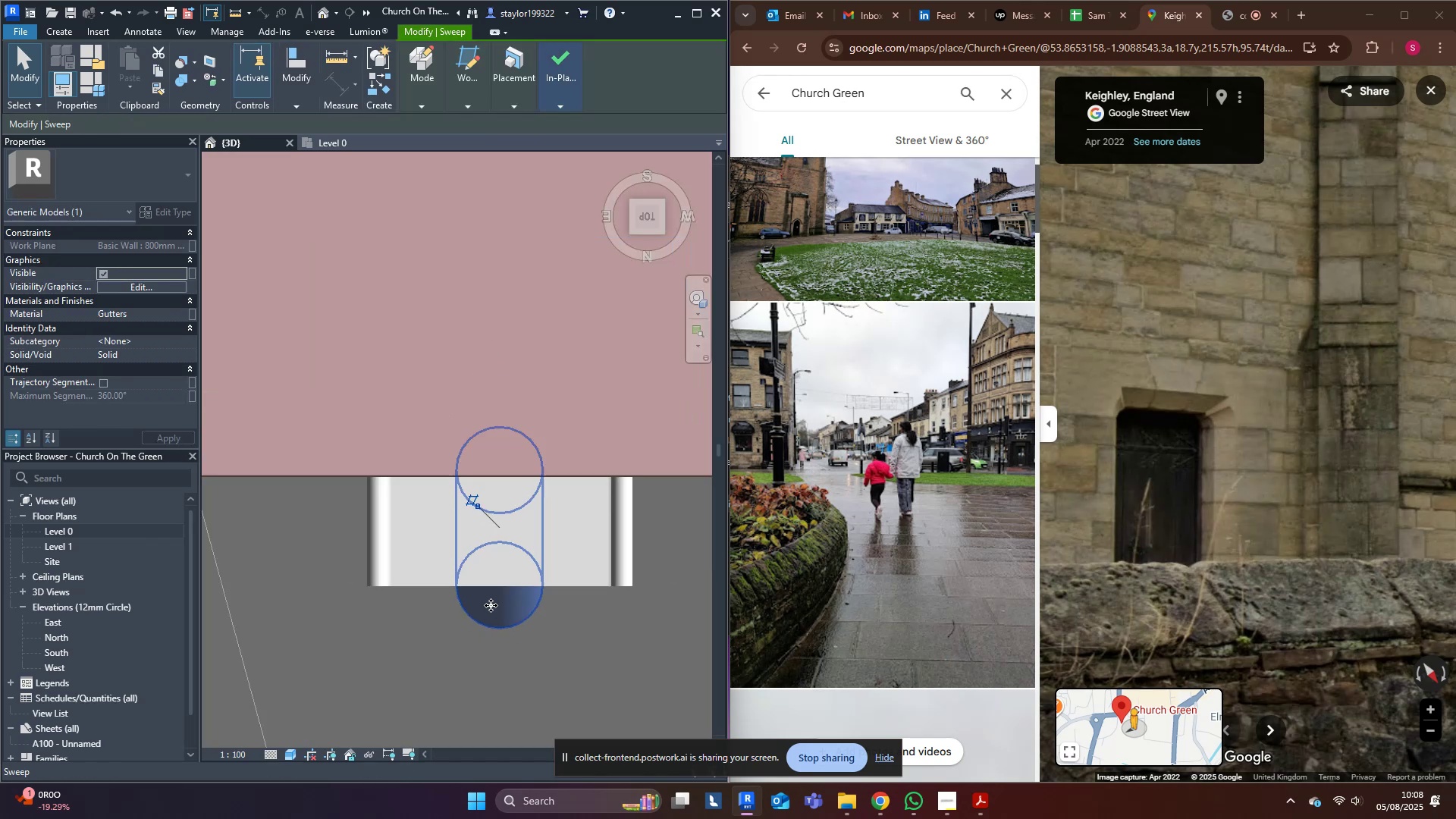 
hold_key(key=ShiftLeft, duration=0.41)
 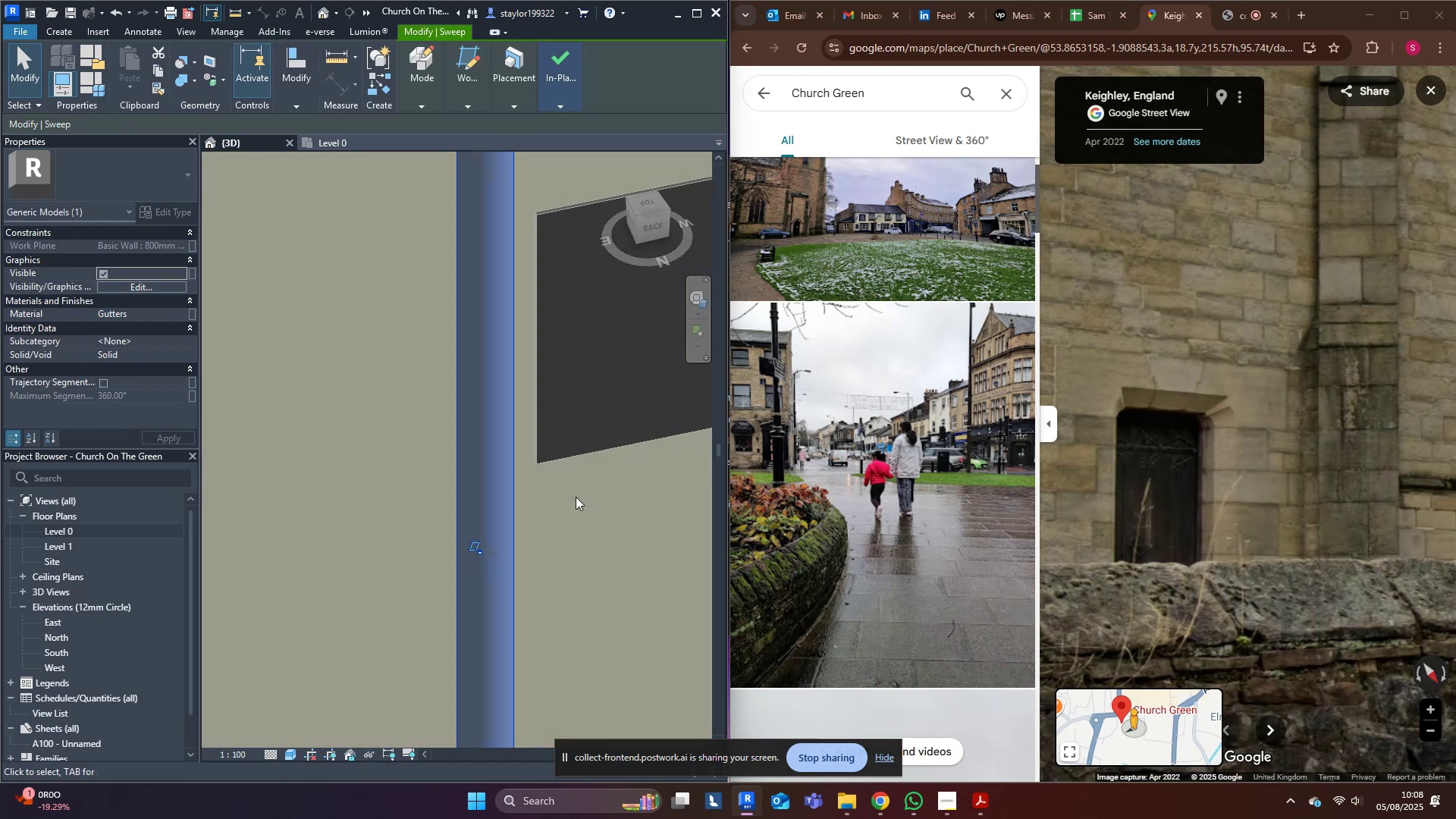 
key(Escape)
 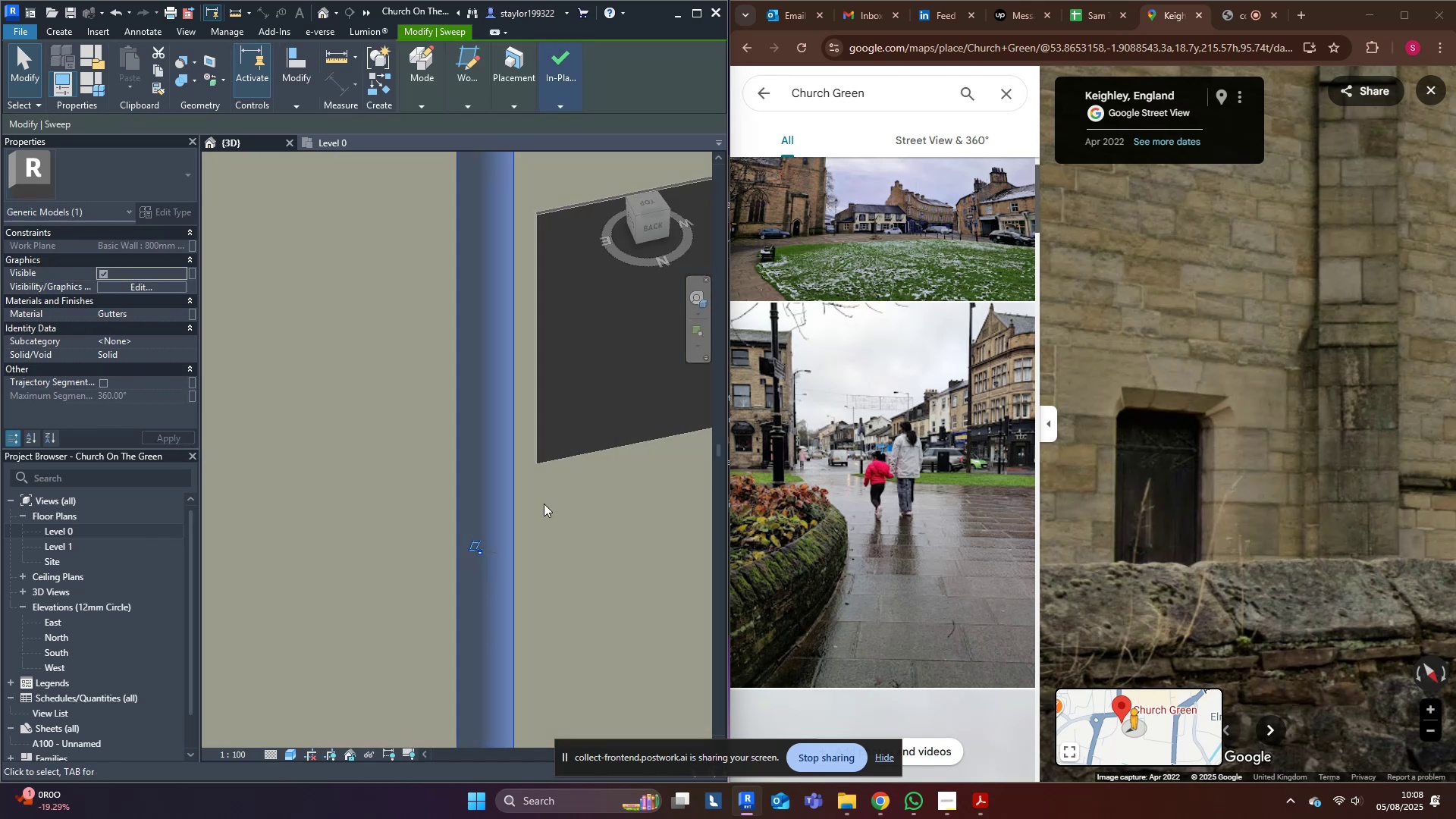 
scroll: coordinate [537, 504], scroll_direction: down, amount: 15.0
 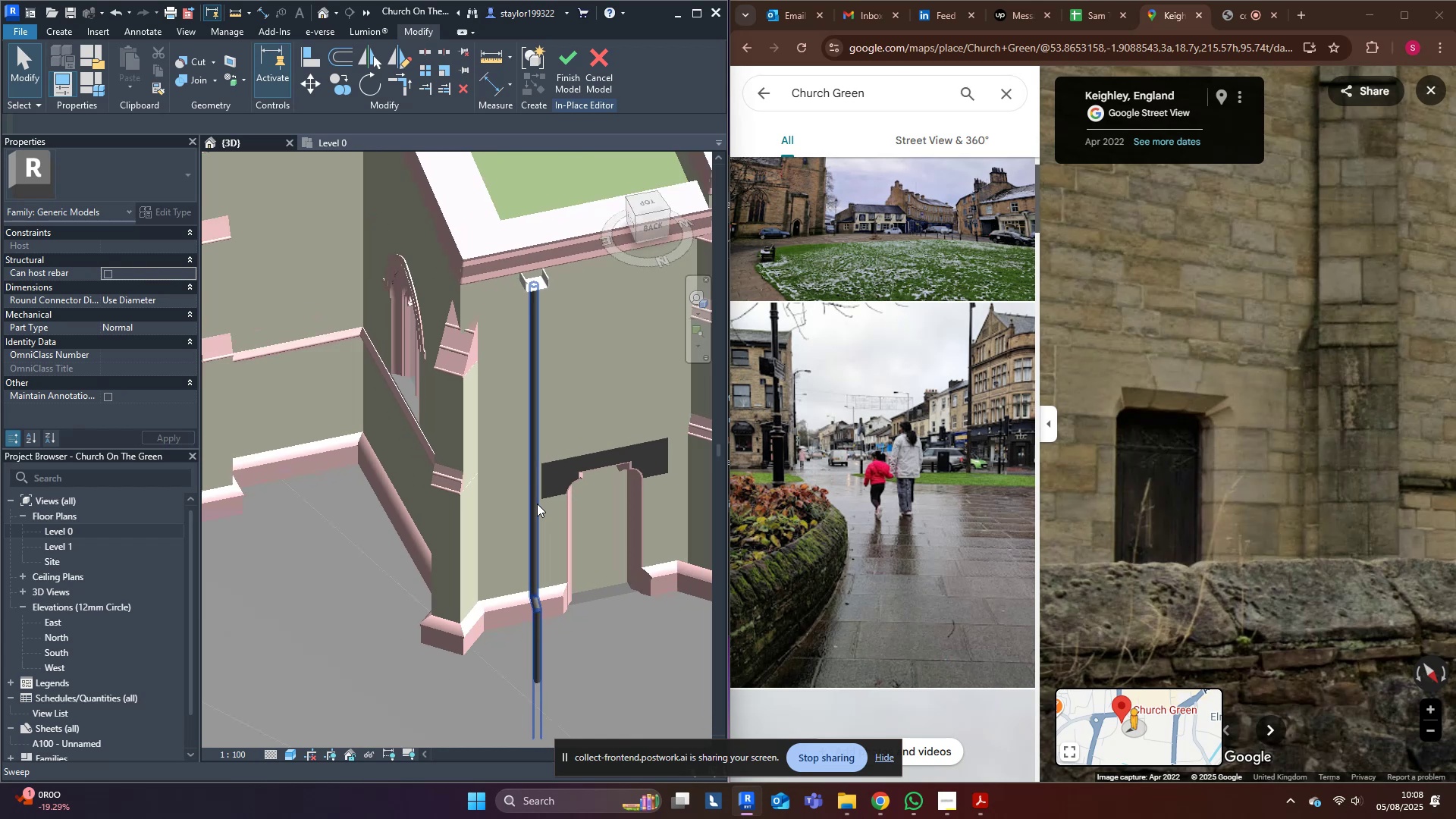 
hold_key(key=ShiftLeft, duration=0.47)
 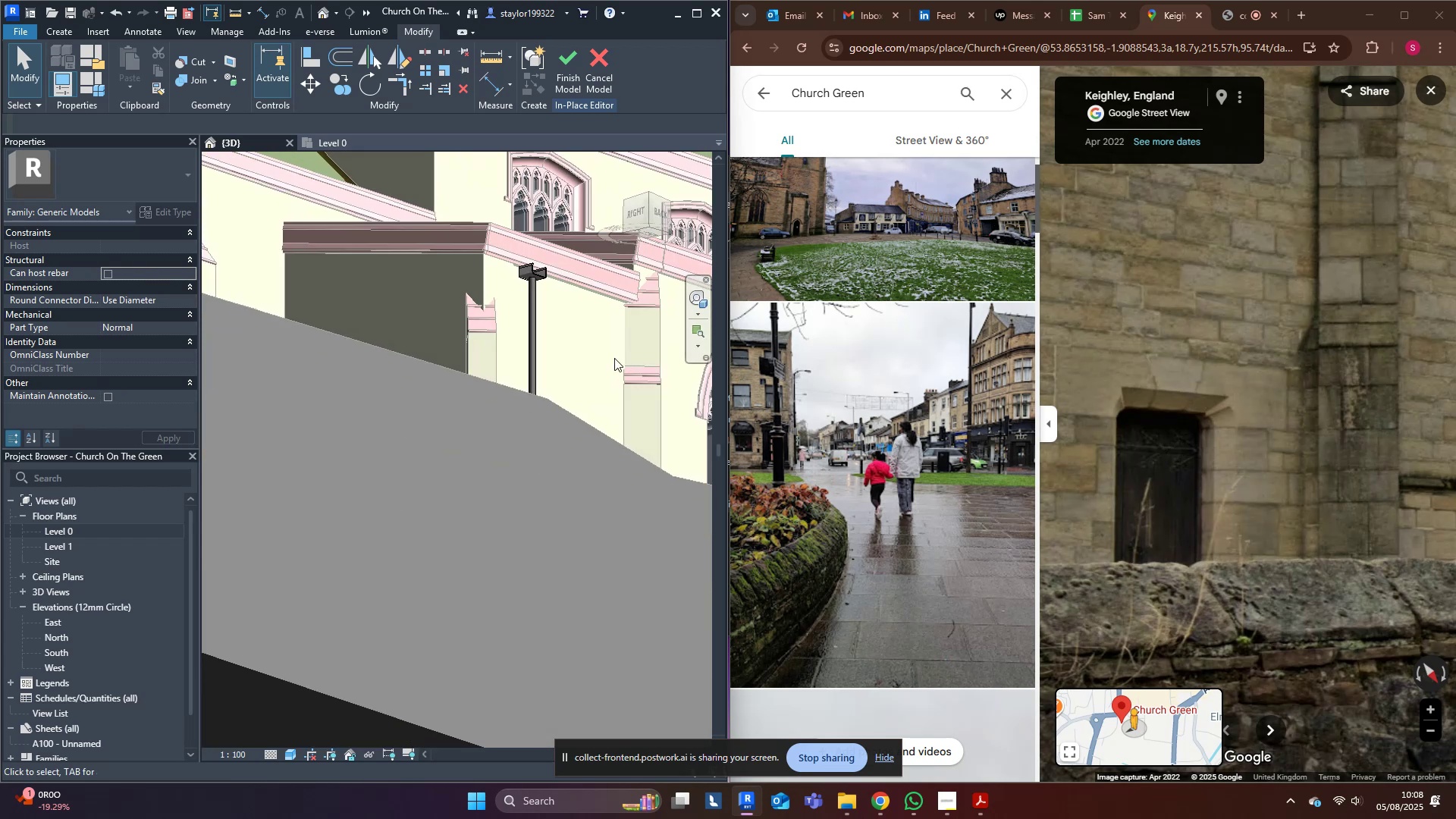 
hold_key(key=ShiftLeft, duration=1.53)
 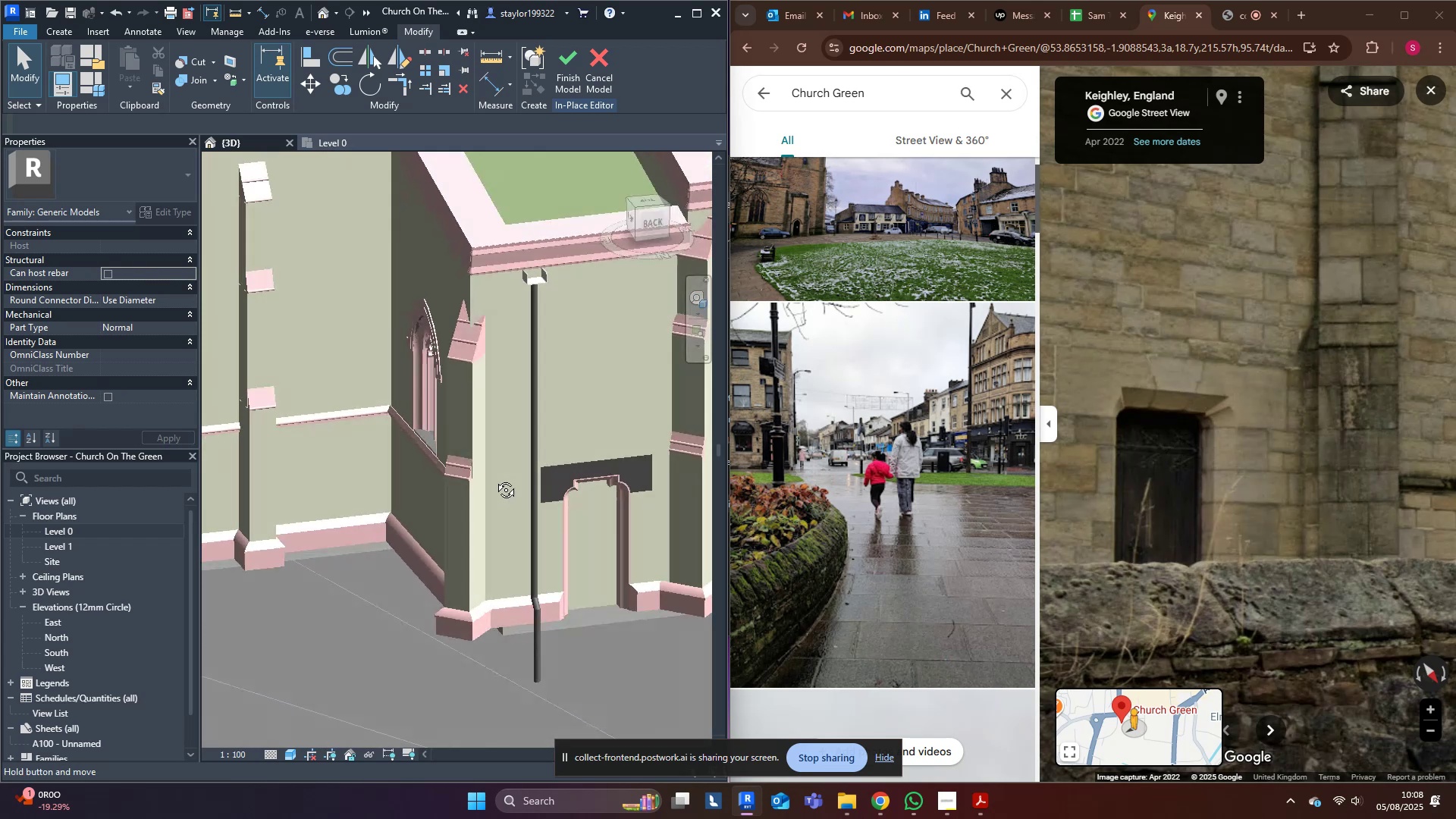 
hold_key(key=ShiftLeft, duration=0.81)
 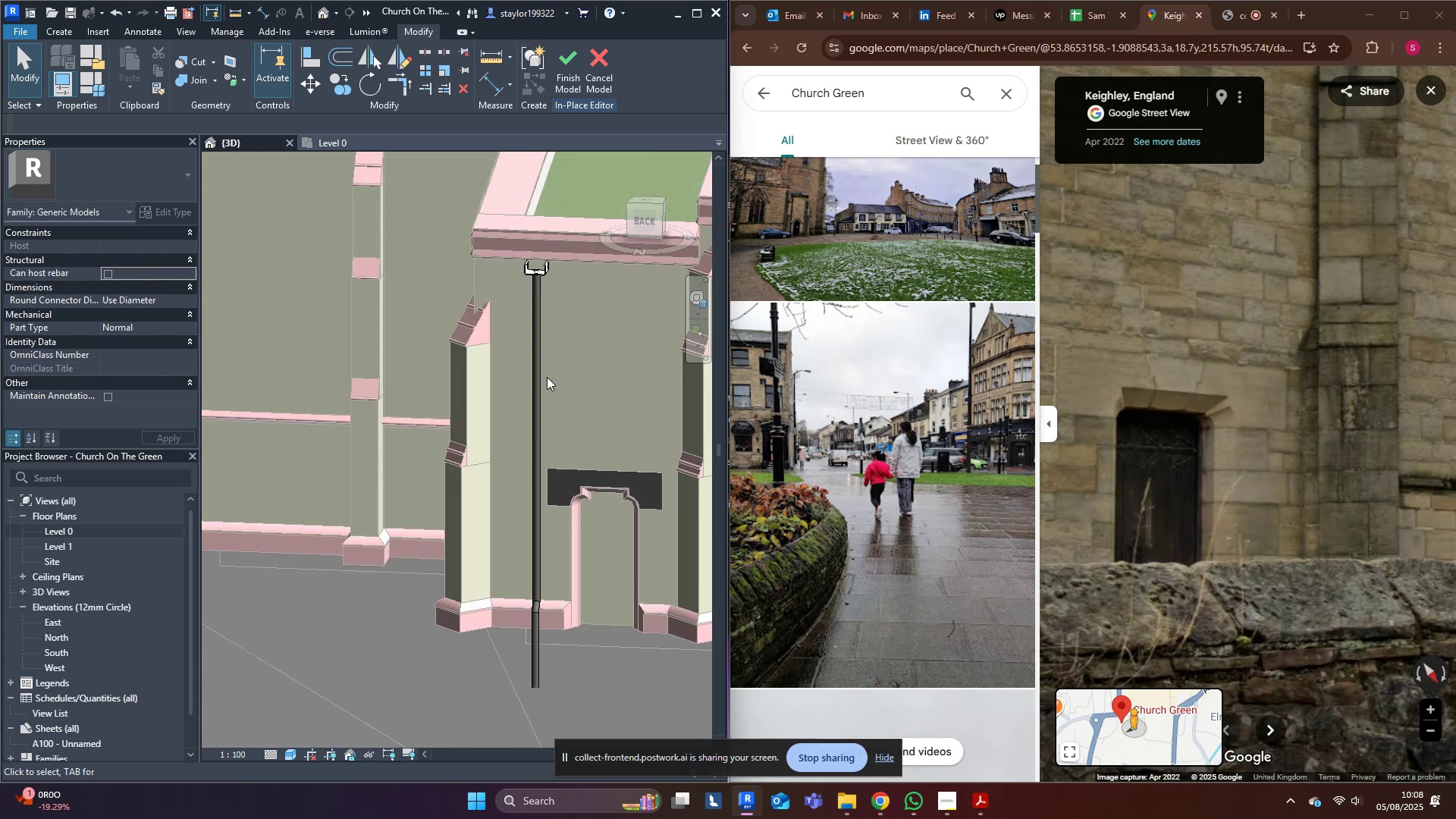 
hold_key(key=ShiftLeft, duration=0.41)
 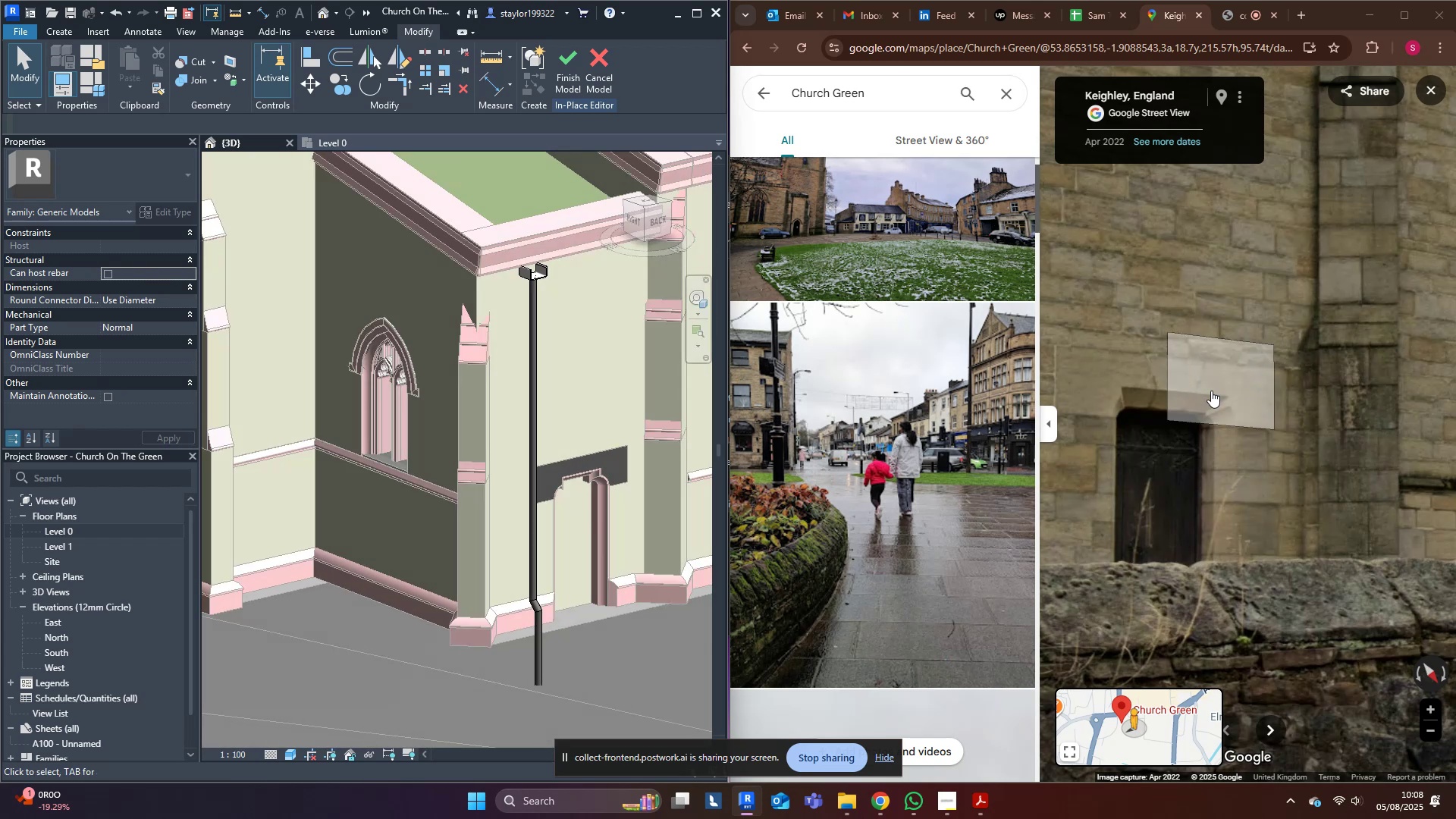 
left_click_drag(start_coordinate=[1176, 394], to_coordinate=[1385, 555])
 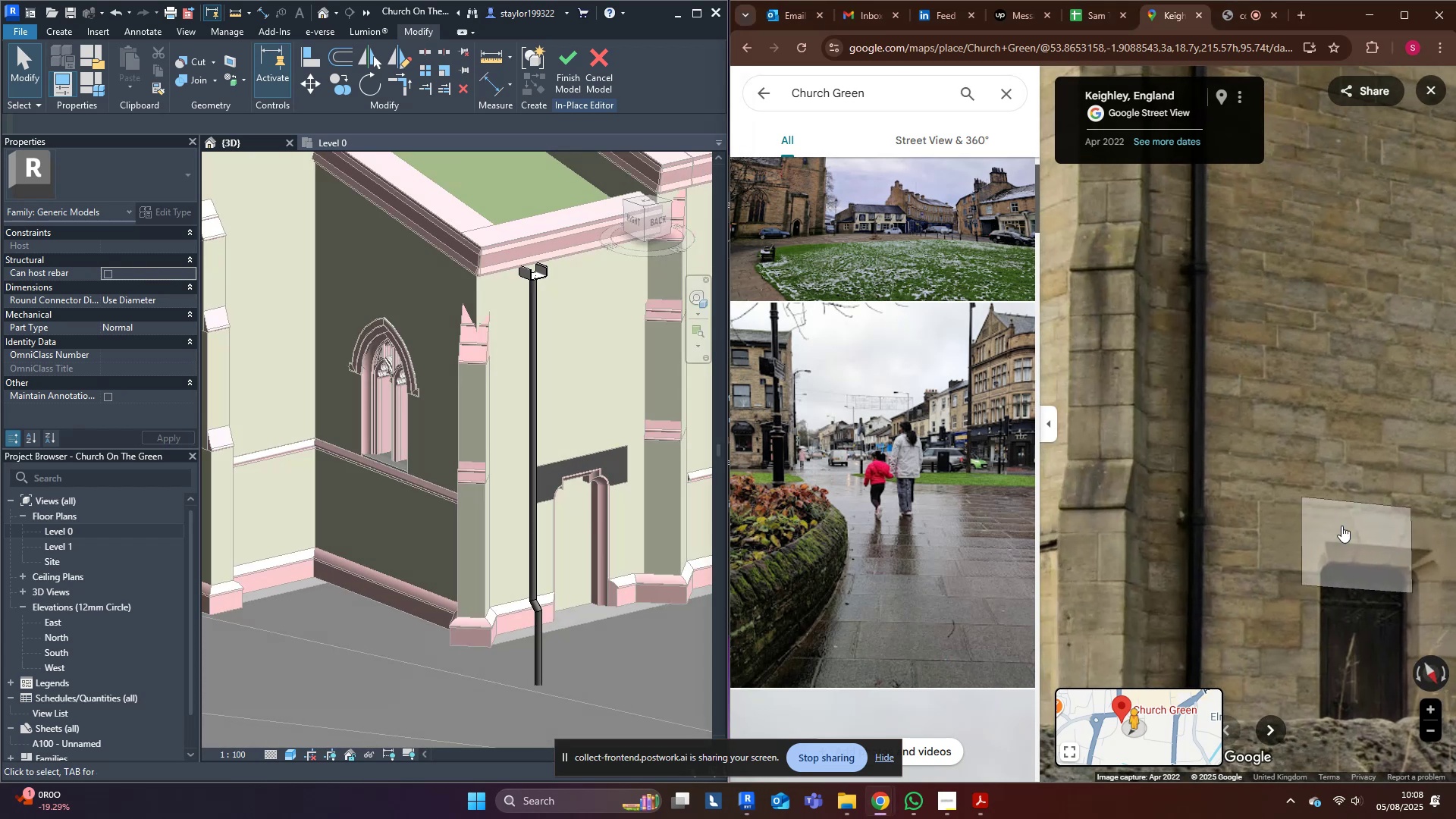 
left_click_drag(start_coordinate=[1273, 347], to_coordinate=[1298, 499])
 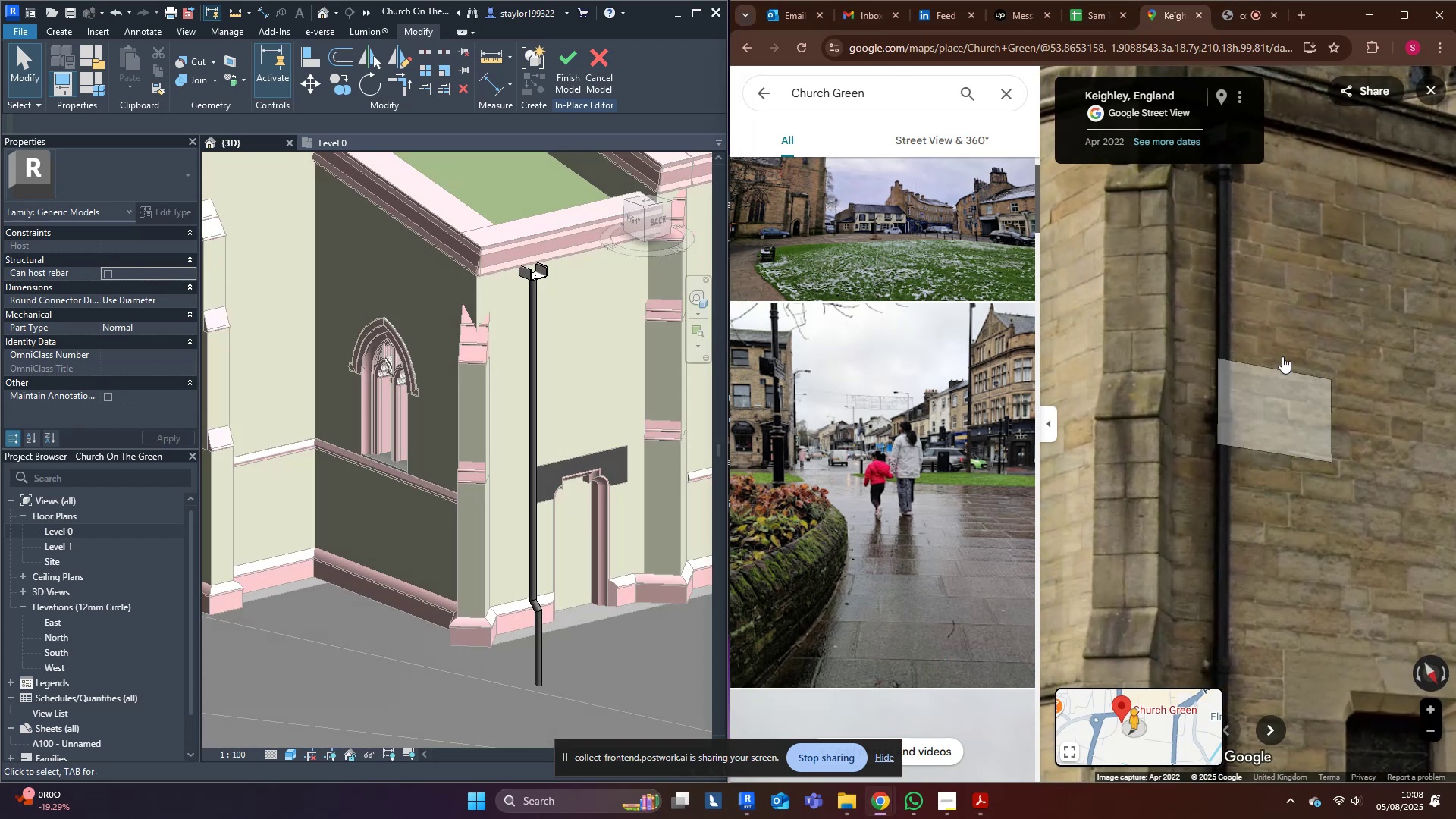 
left_click_drag(start_coordinate=[1274, 302], to_coordinate=[1284, 379])
 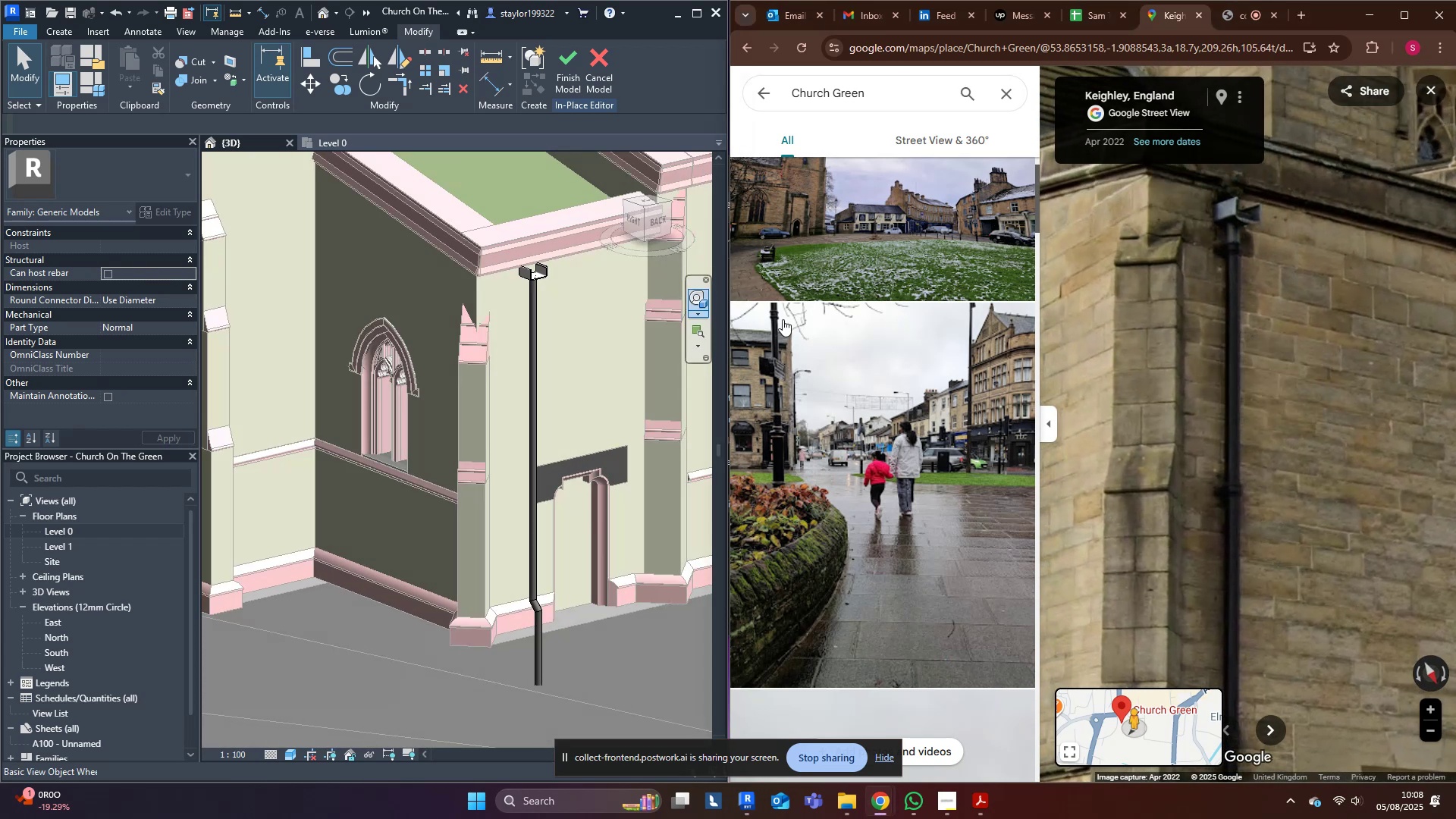 
scroll: coordinate [390, 427], scroll_direction: up, amount: 10.0
 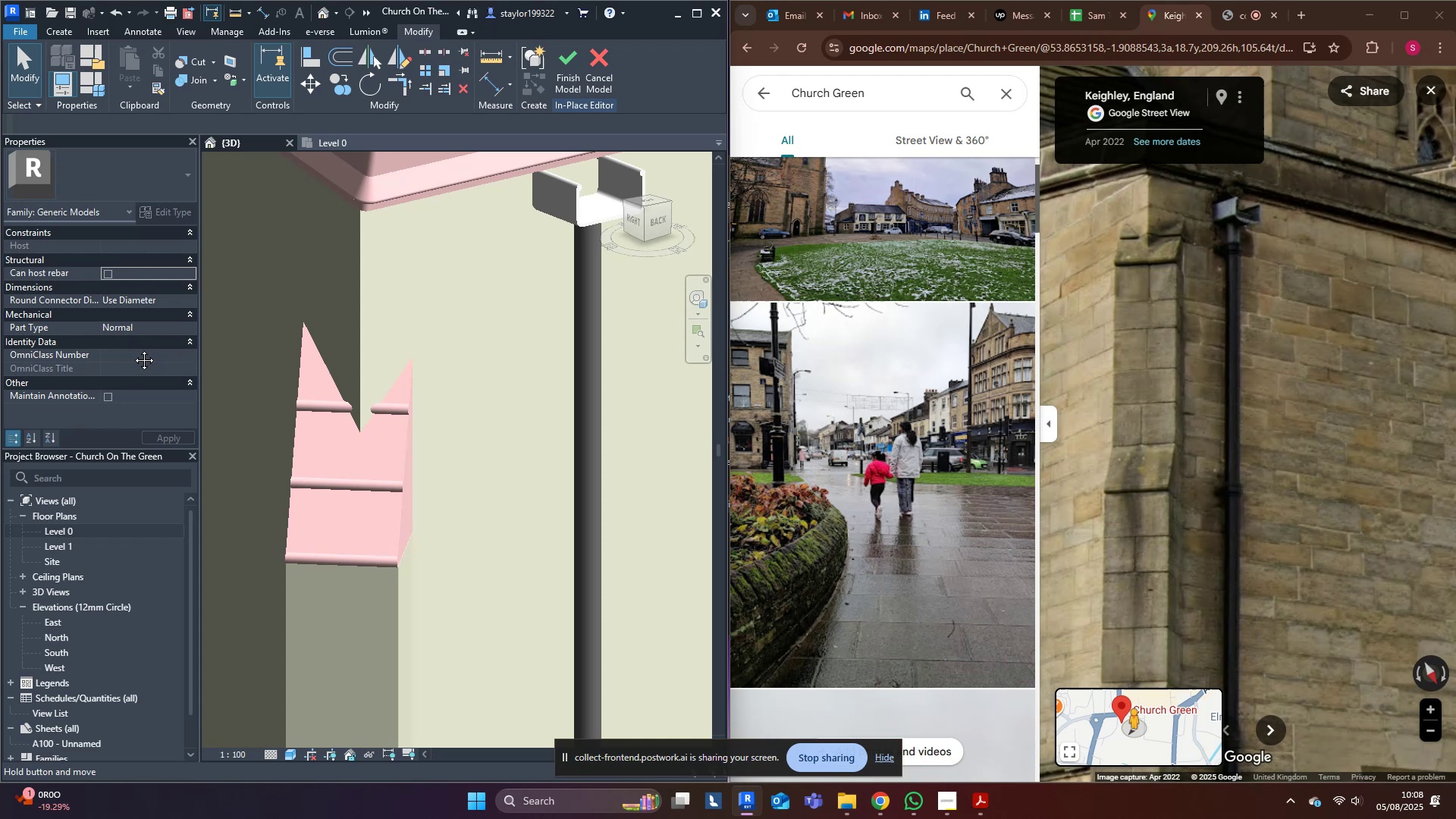 
scroll: coordinate [348, 372], scroll_direction: down, amount: 1.0
 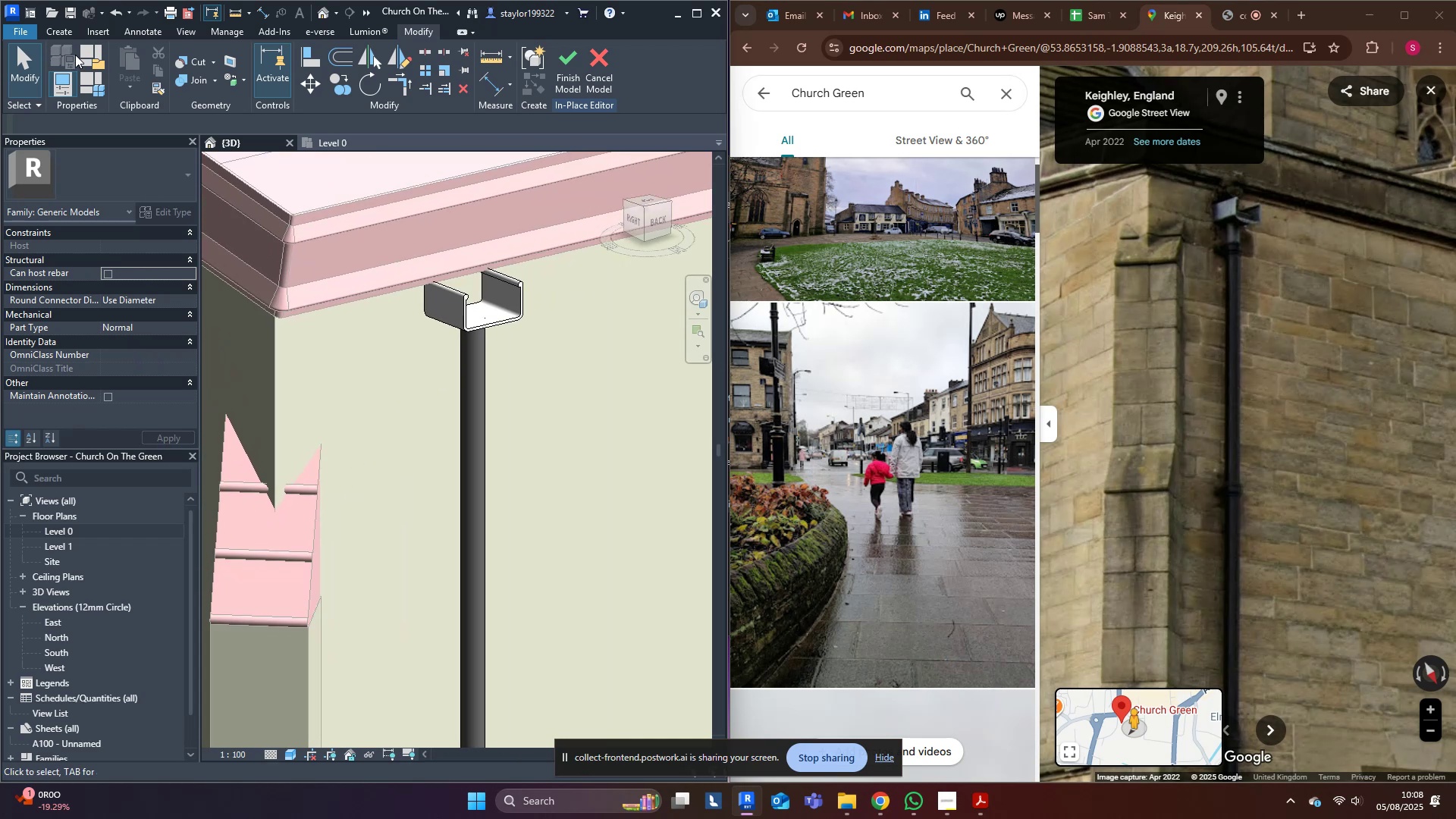 
left_click([60, 35])
 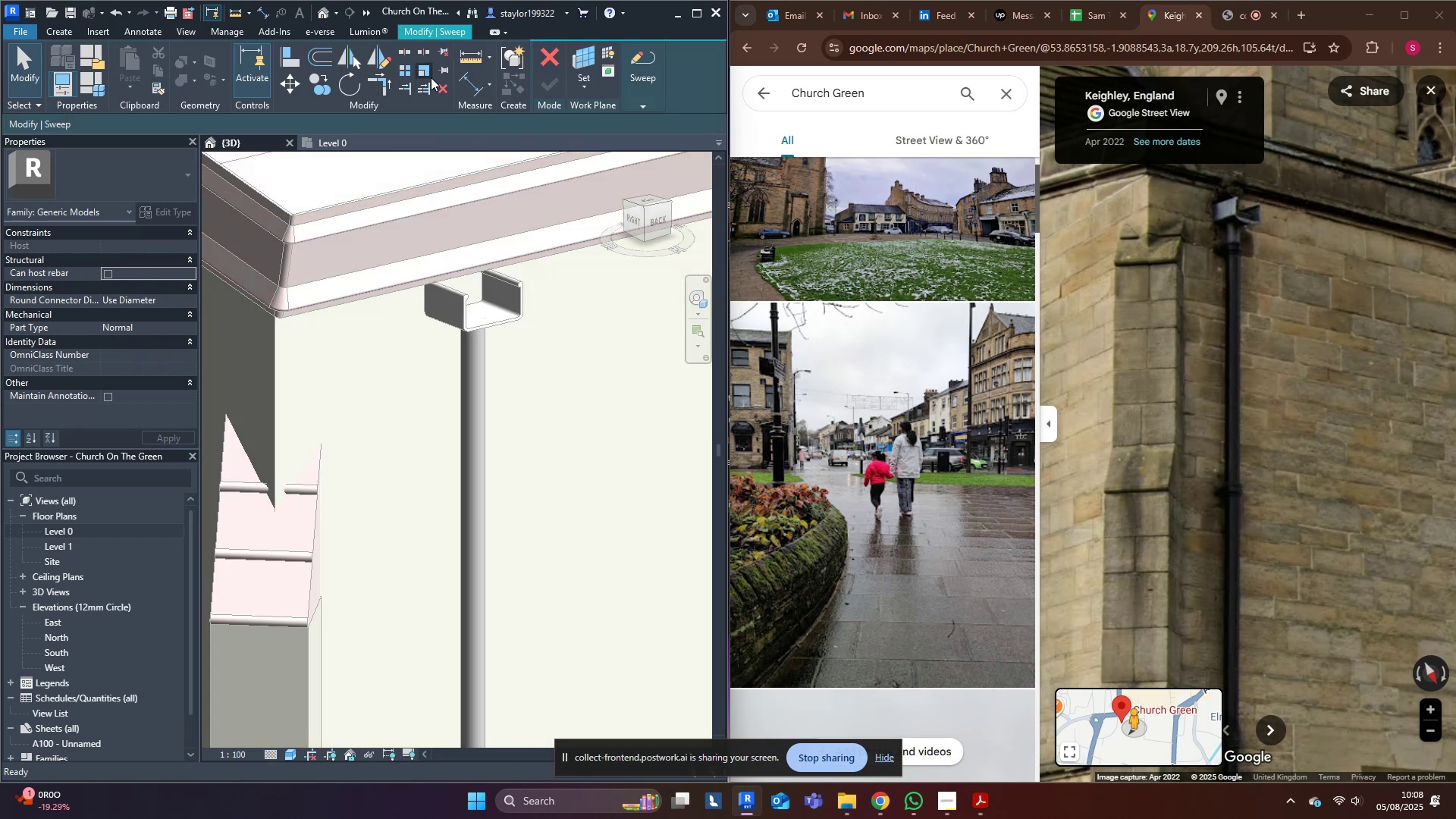 
left_click([647, 57])
 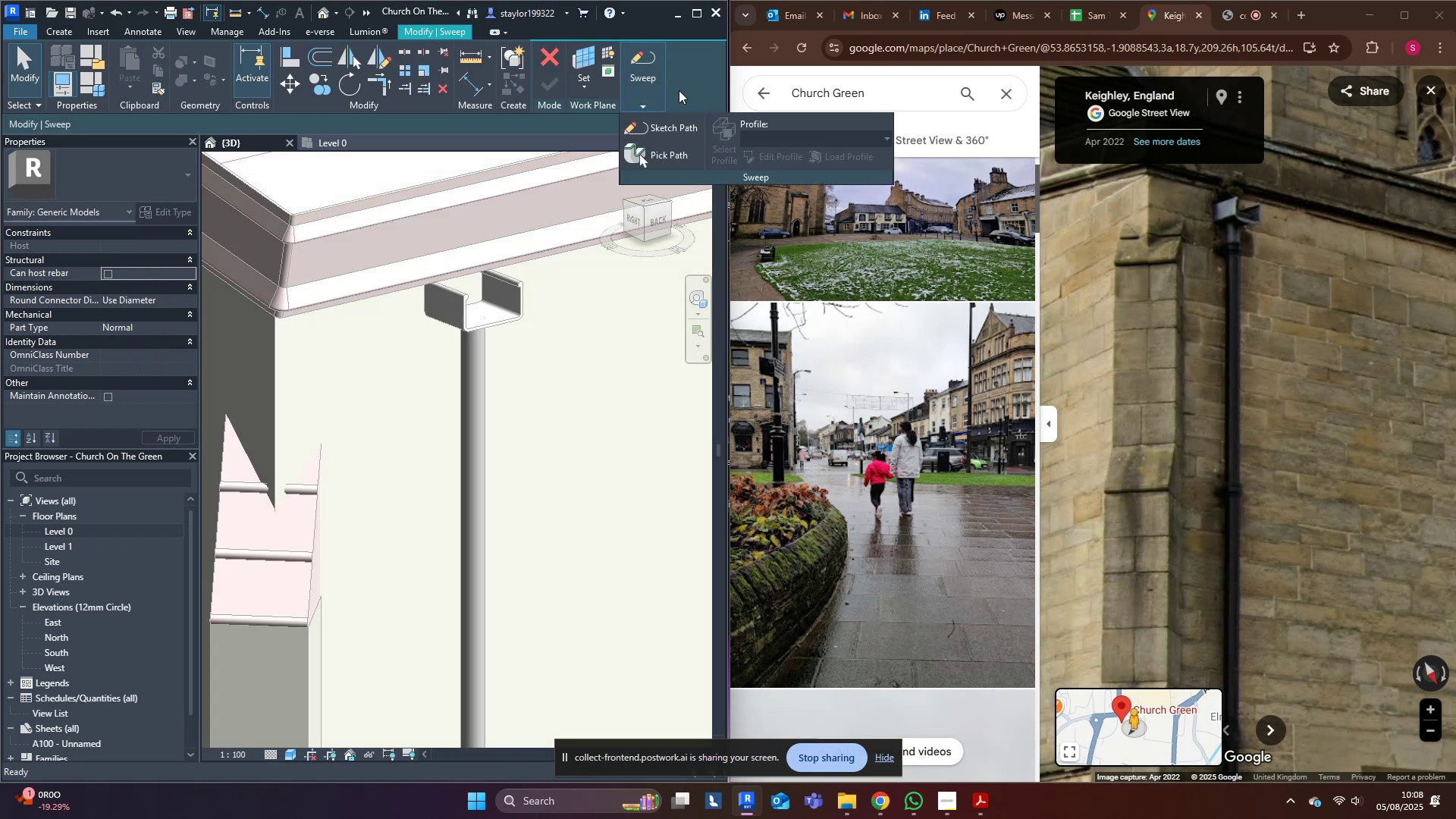 
left_click([677, 133])
 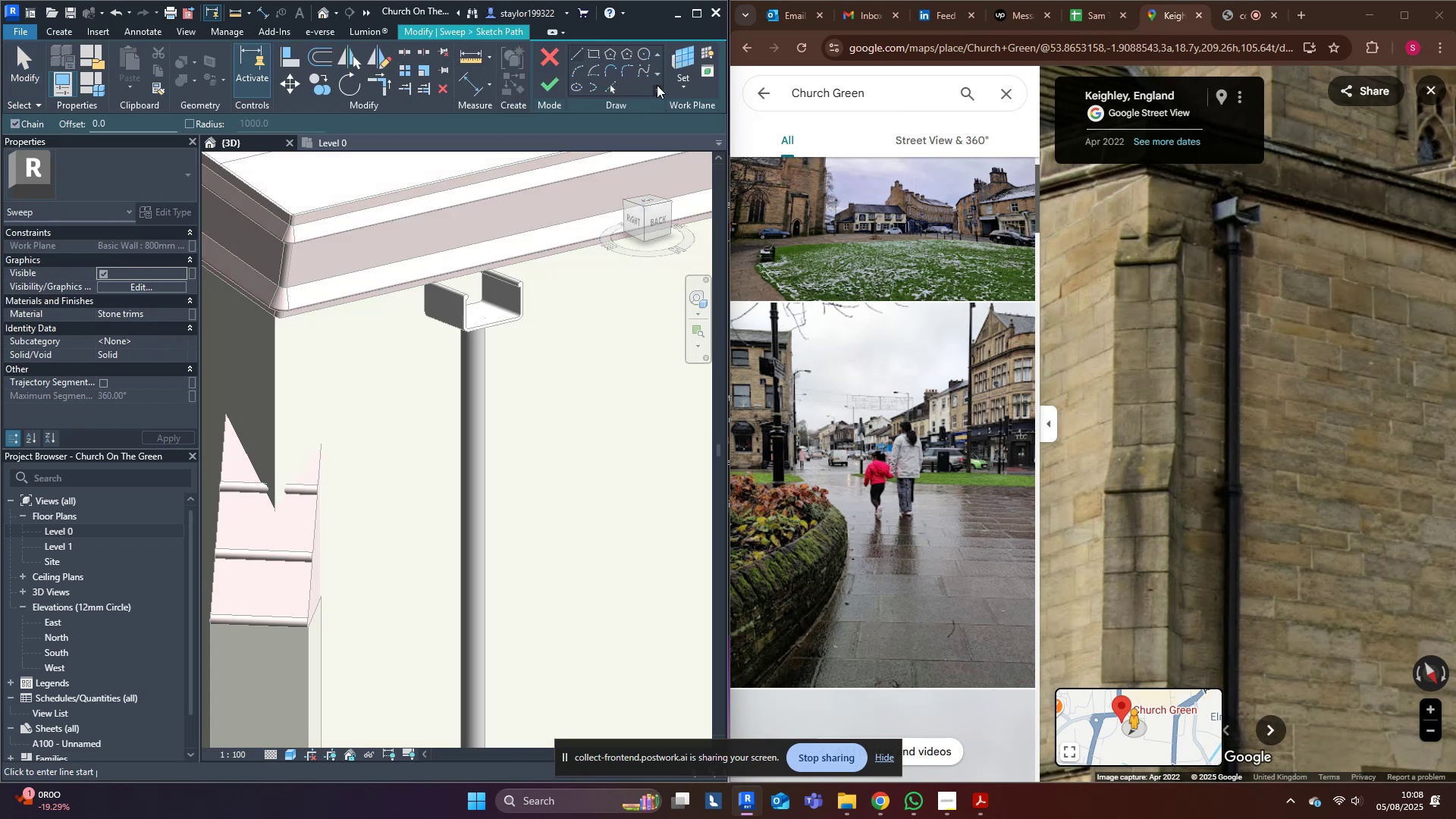 
left_click([685, 55])
 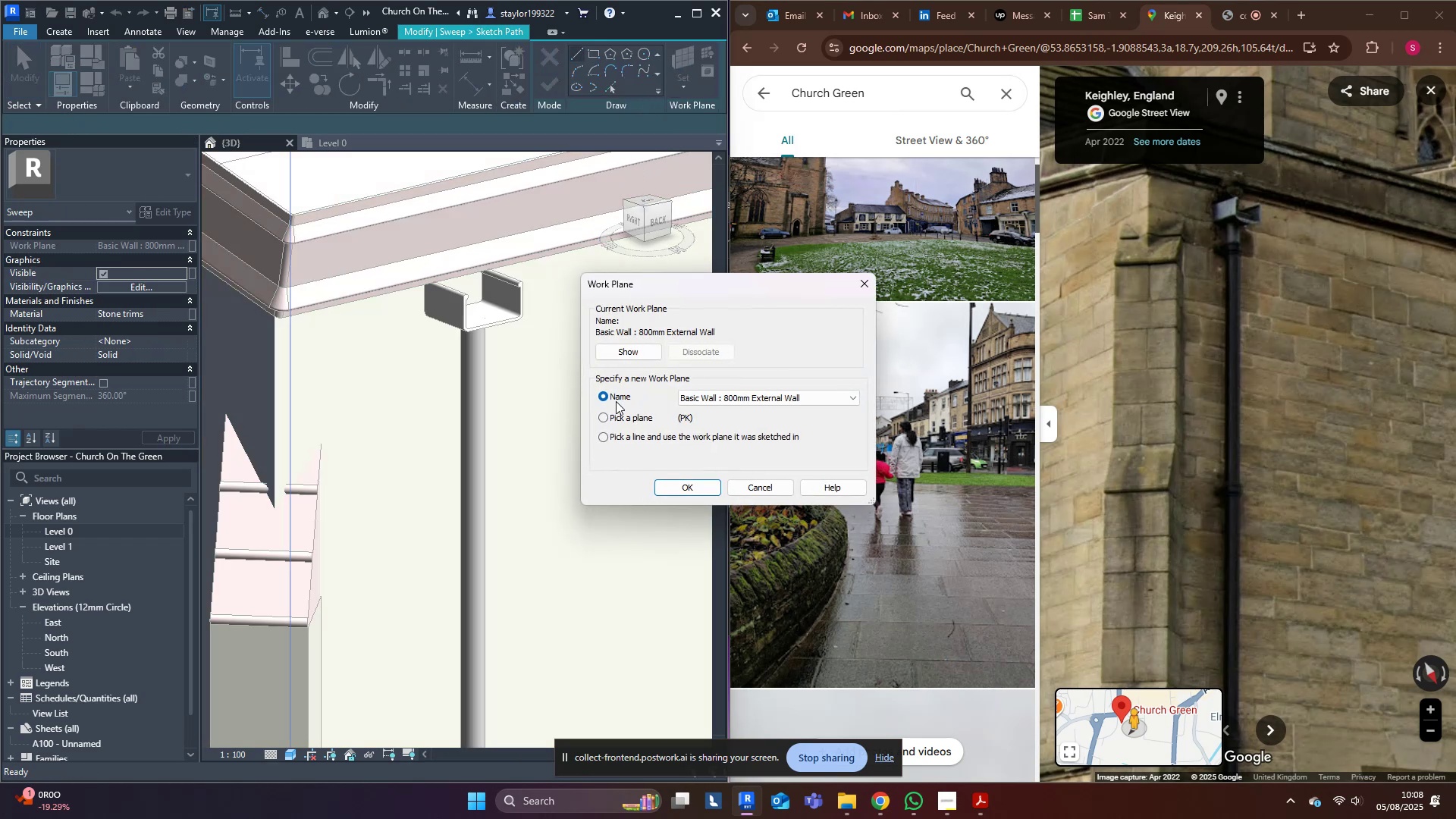 
double_click([616, 412])
 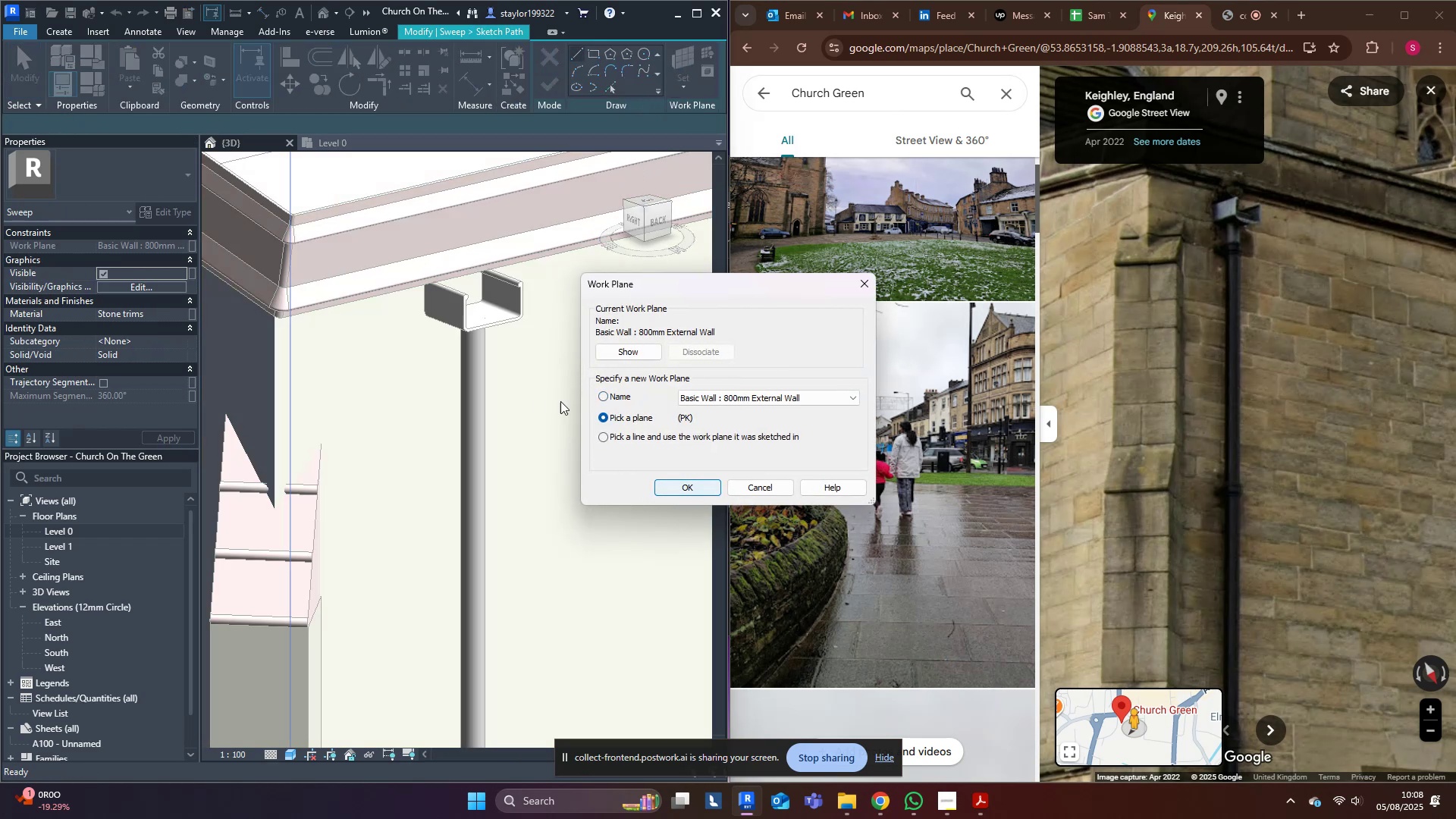 
left_click([676, 484])
 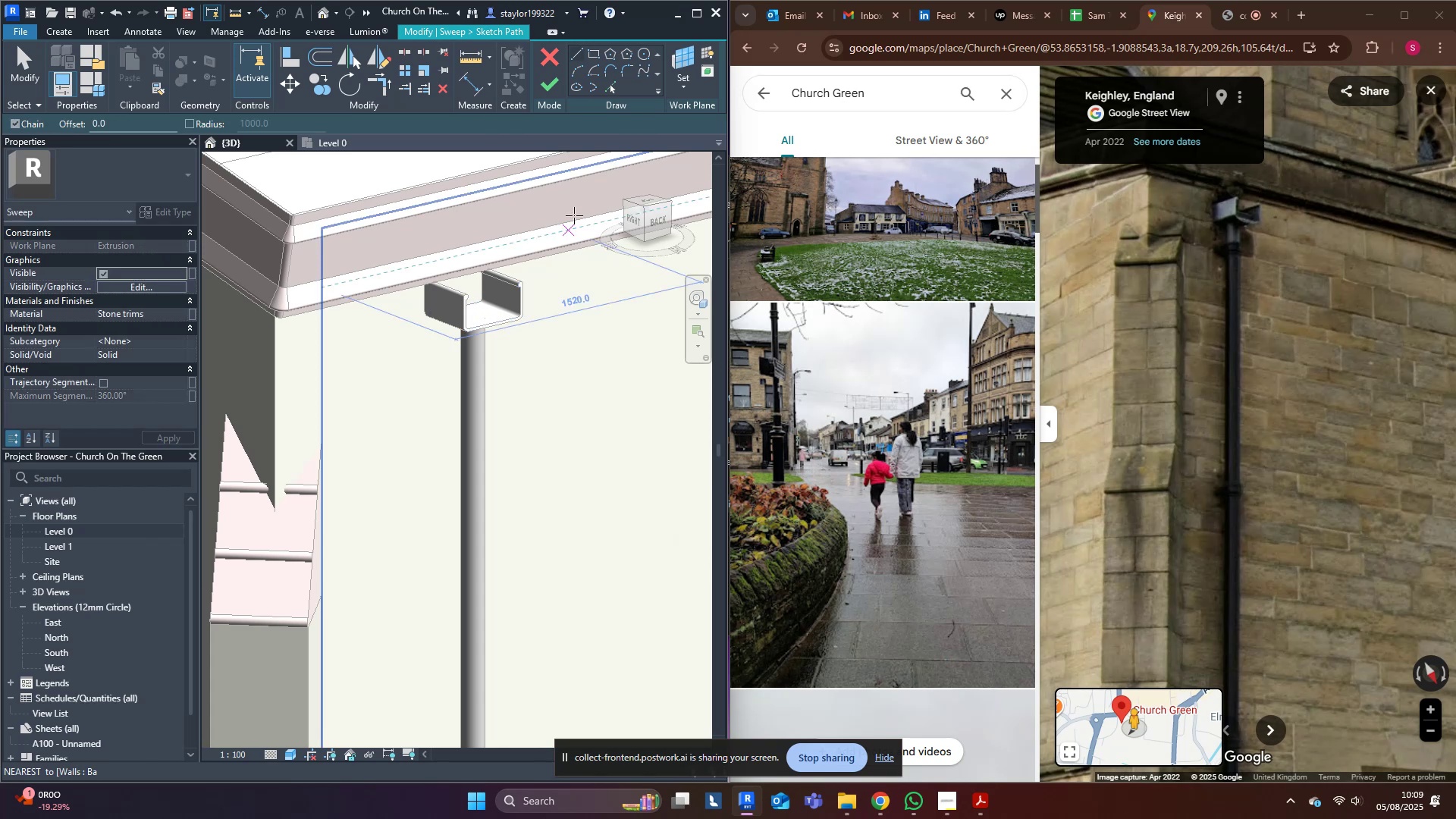 
left_click([609, 85])
 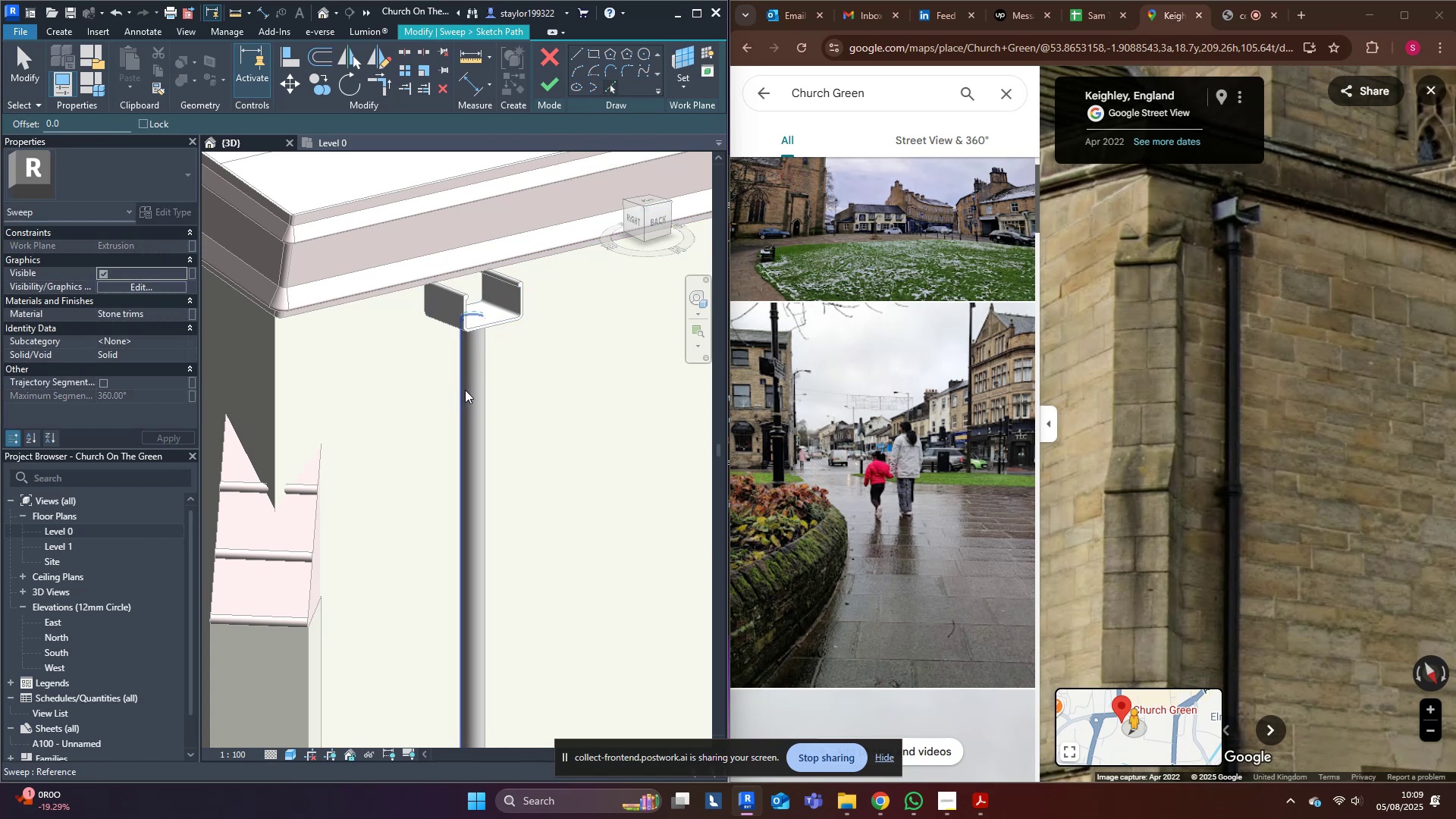 
left_click([466, 390])
 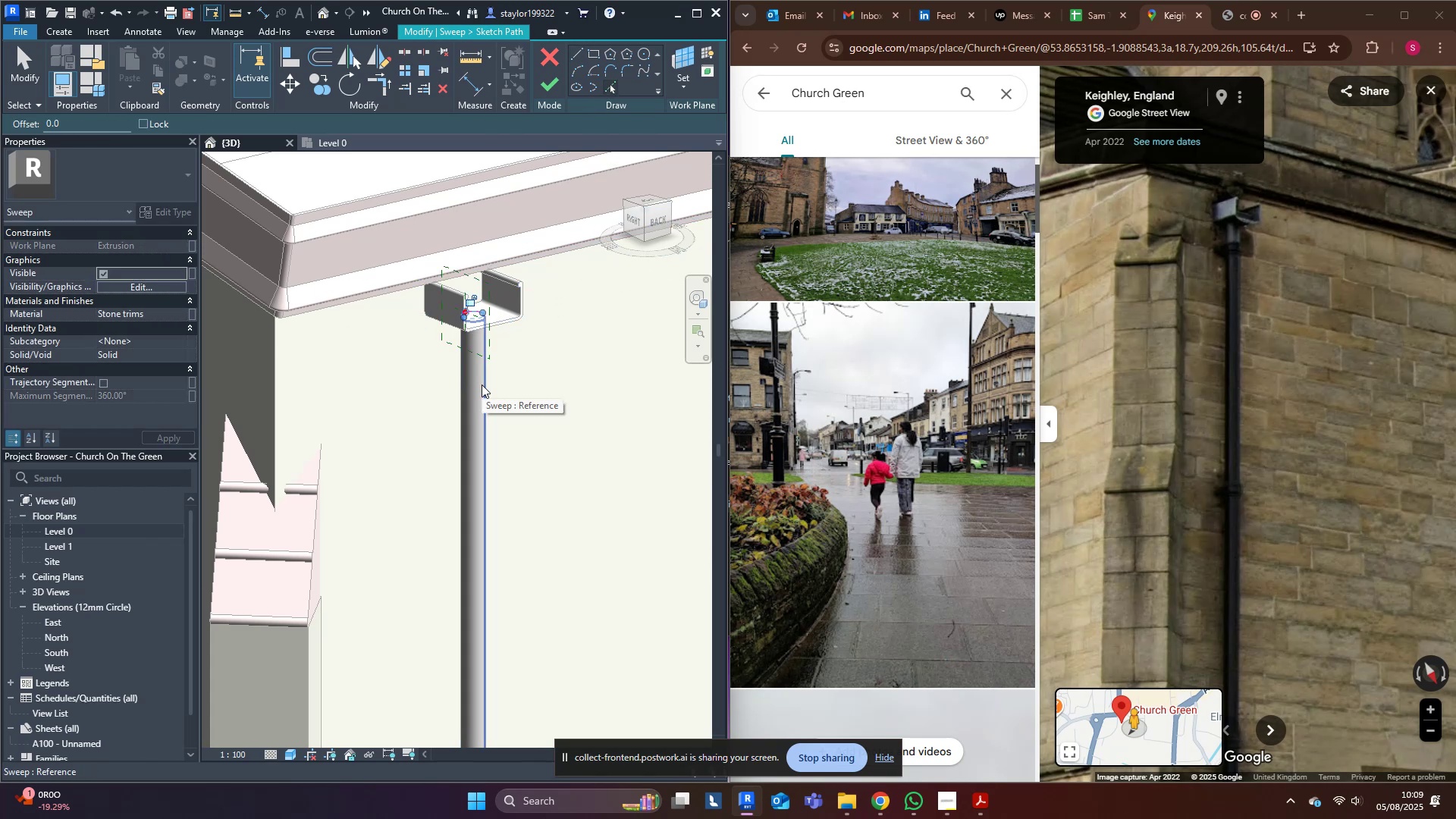 
left_click([482, 384])
 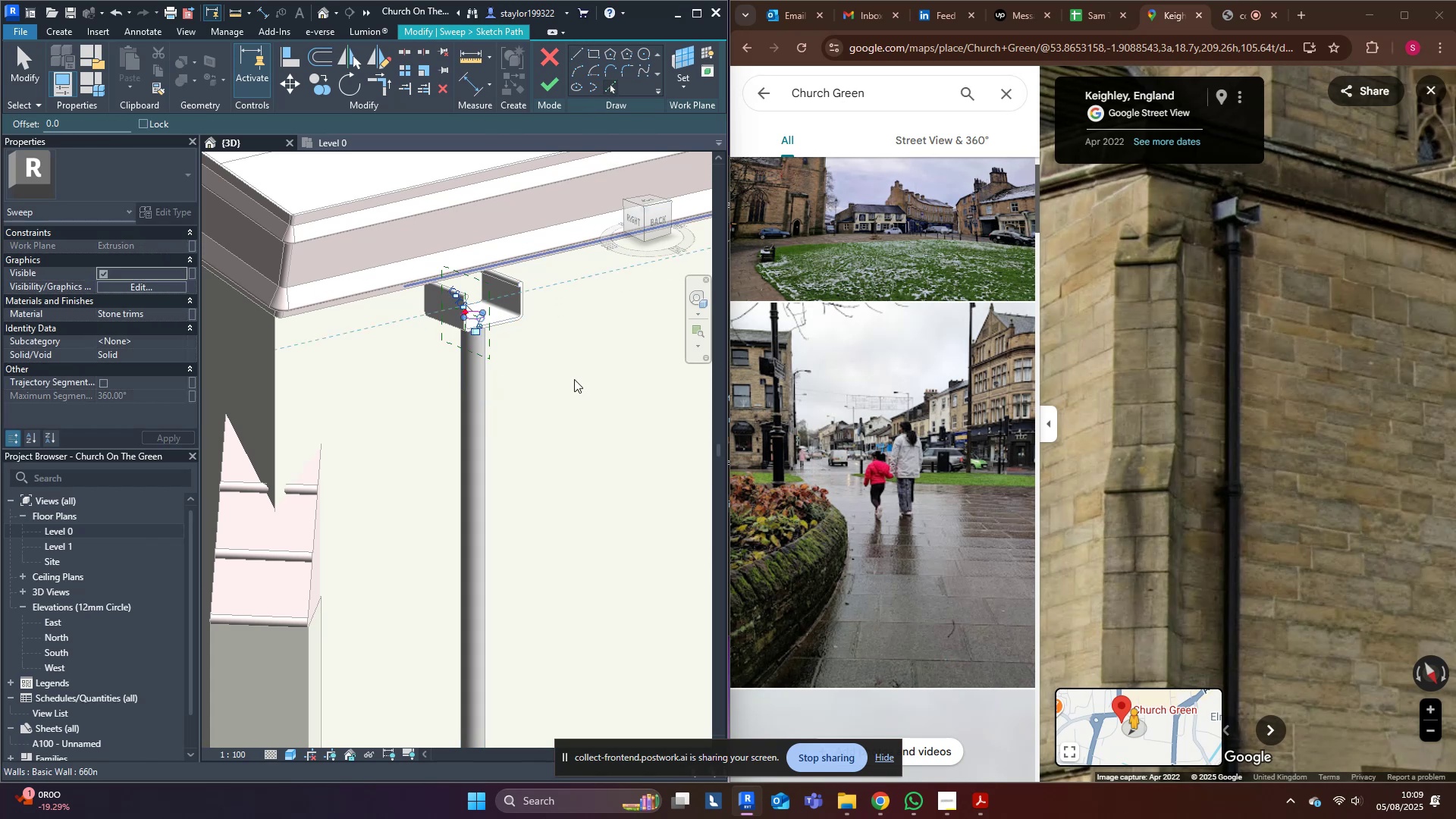 
scroll: coordinate [532, 378], scroll_direction: up, amount: 4.0
 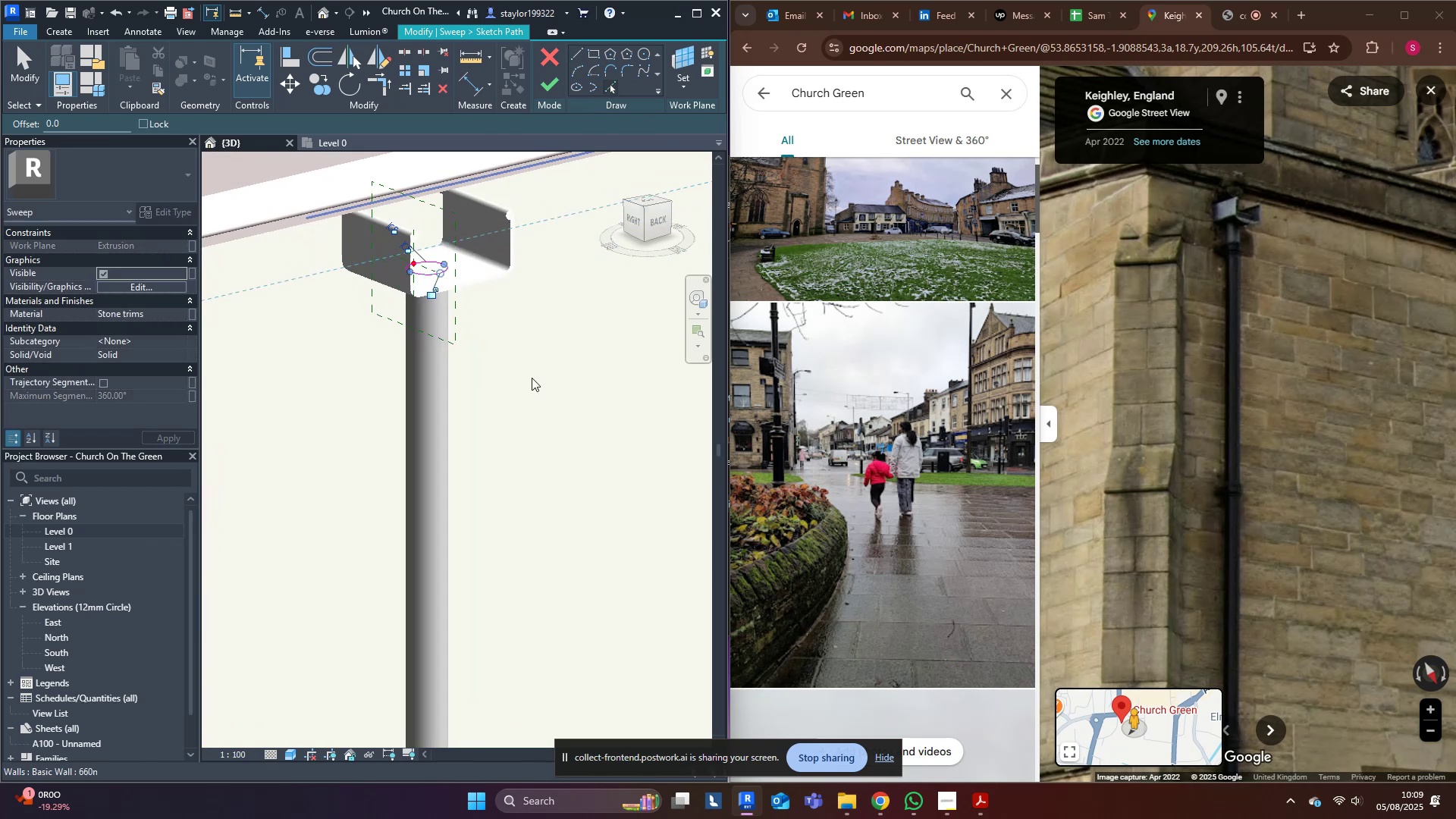 
key(Escape)
 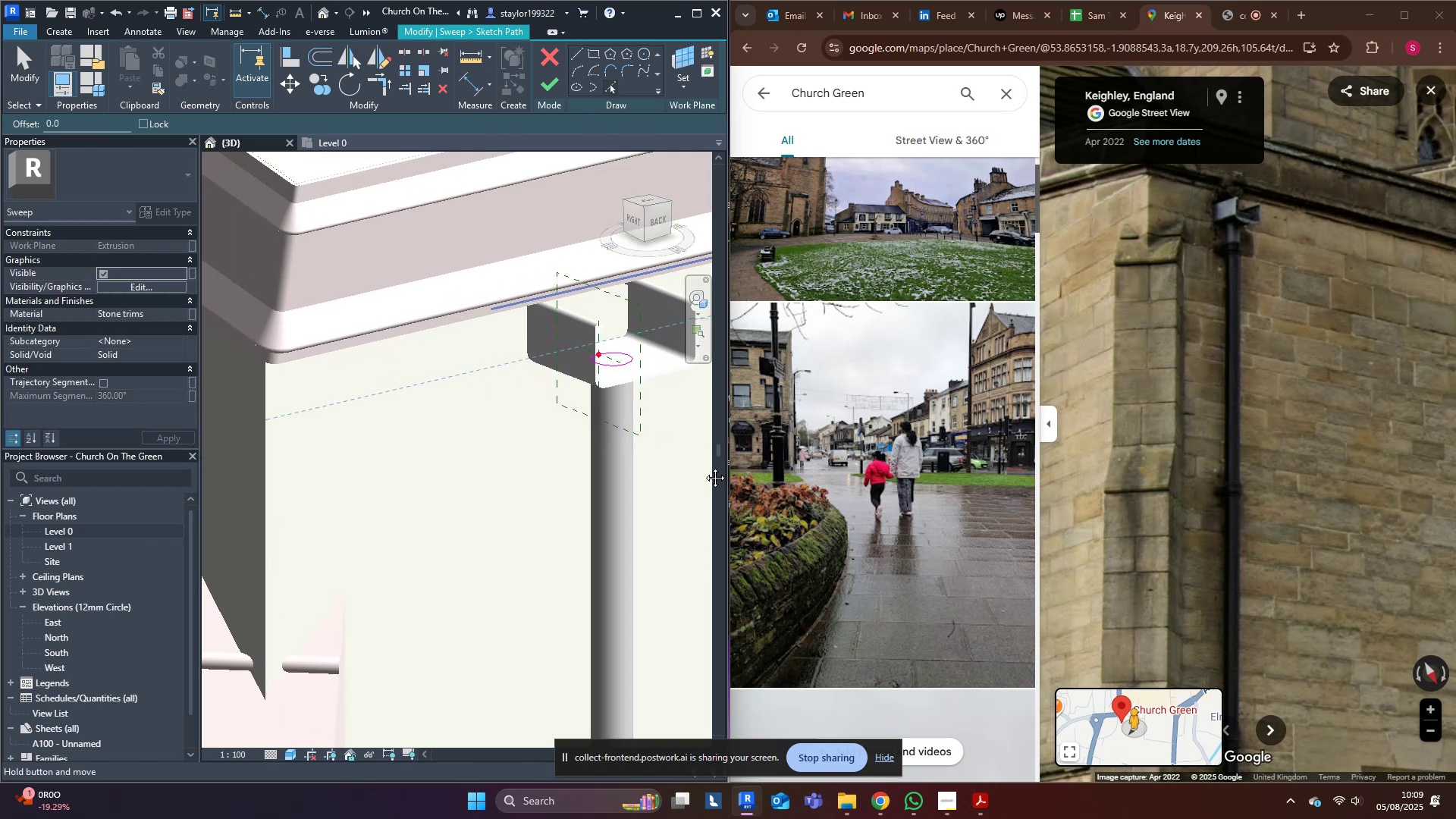 
hold_key(key=ShiftLeft, duration=0.54)
 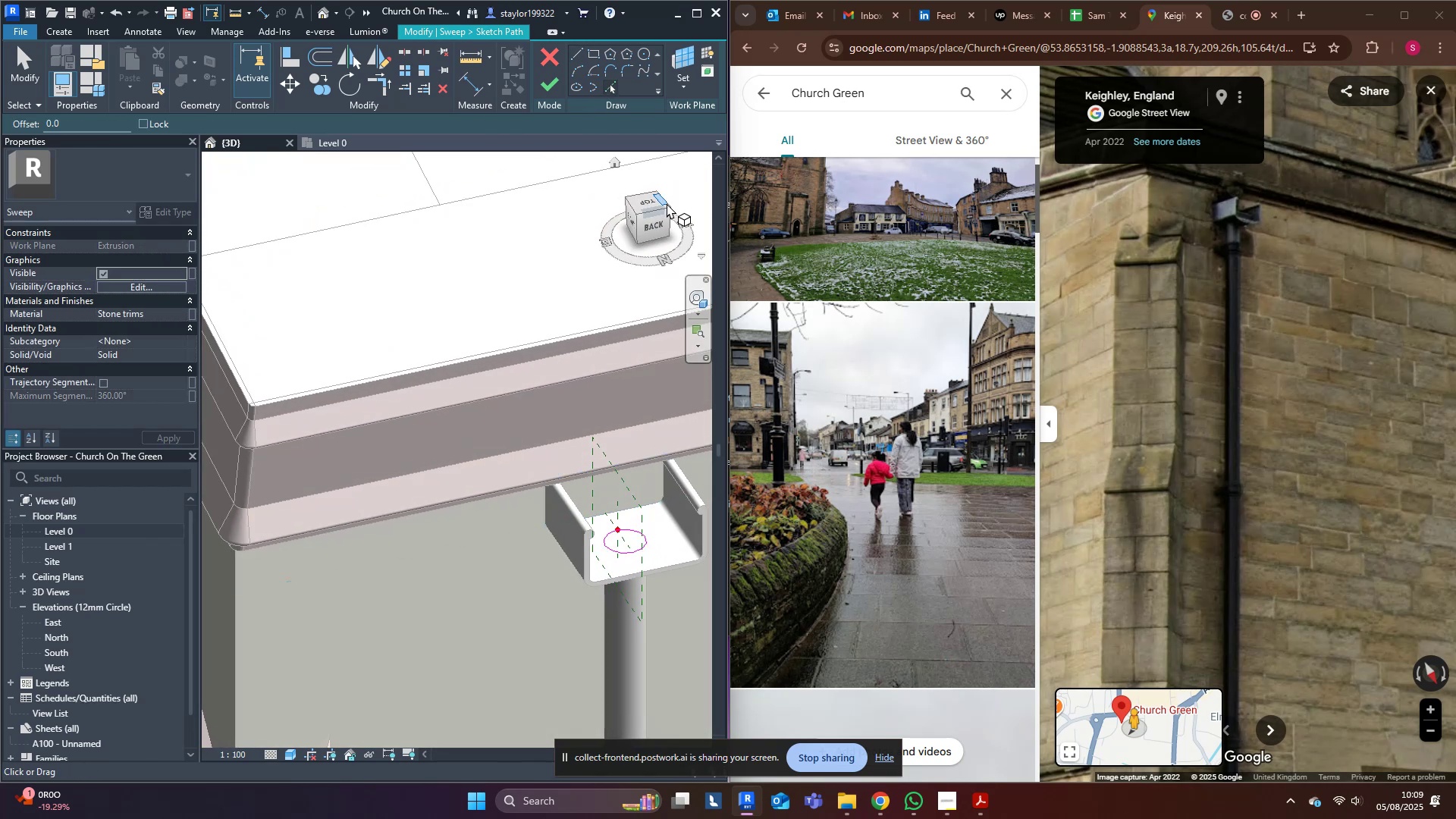 
left_click([646, 203])
 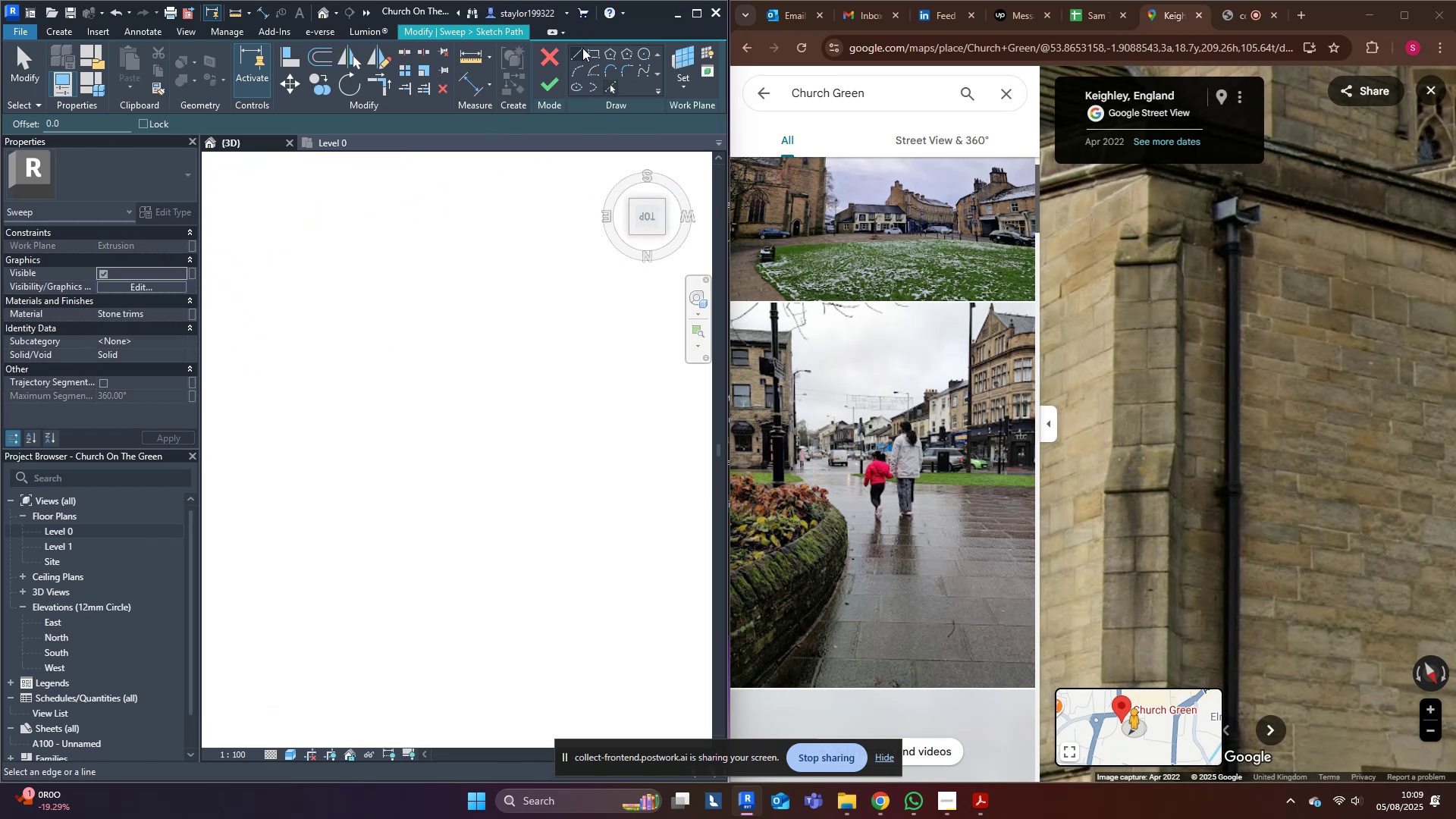 
left_click([578, 56])
 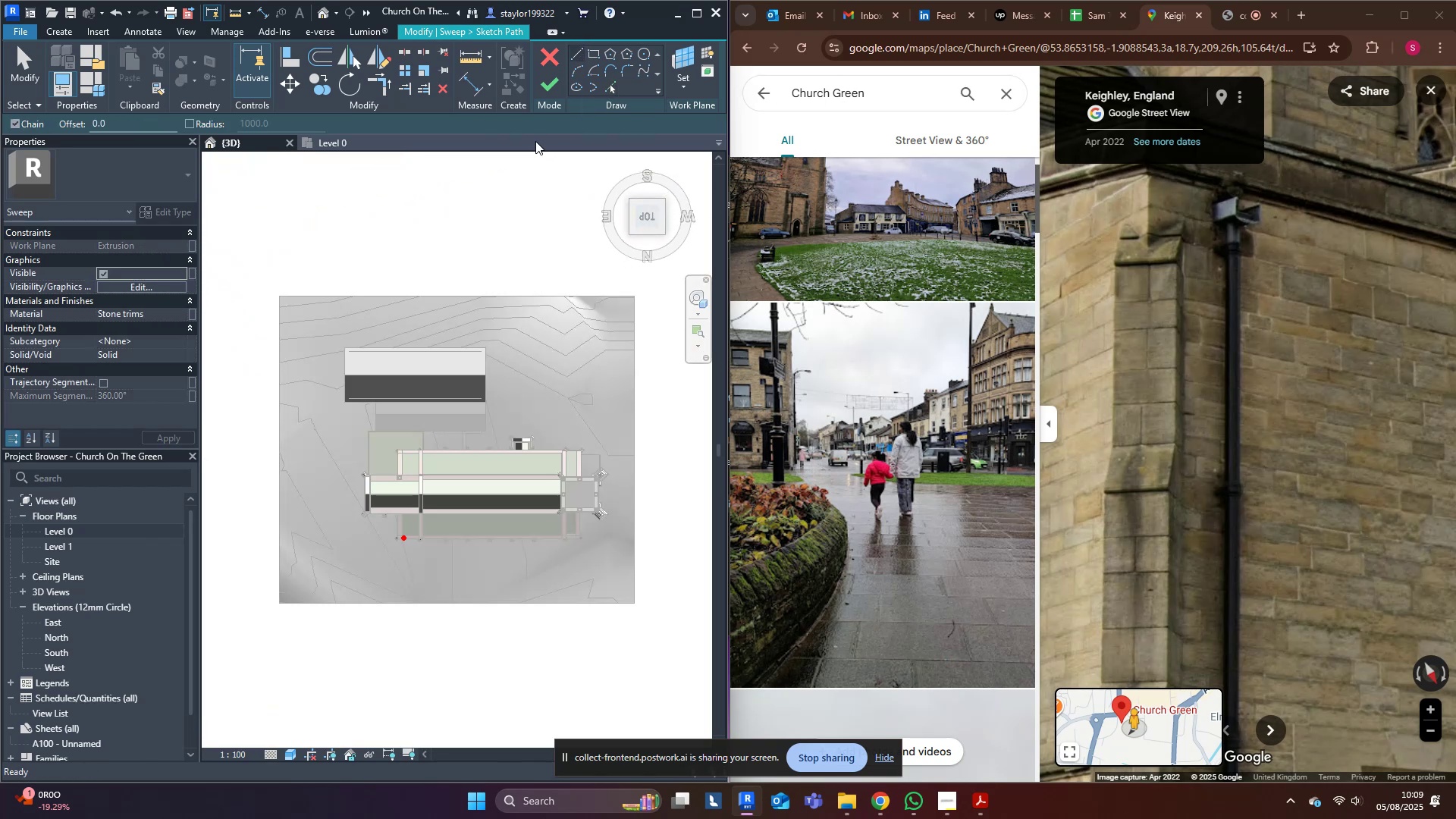 
scroll: coordinate [565, 516], scroll_direction: up, amount: 34.0
 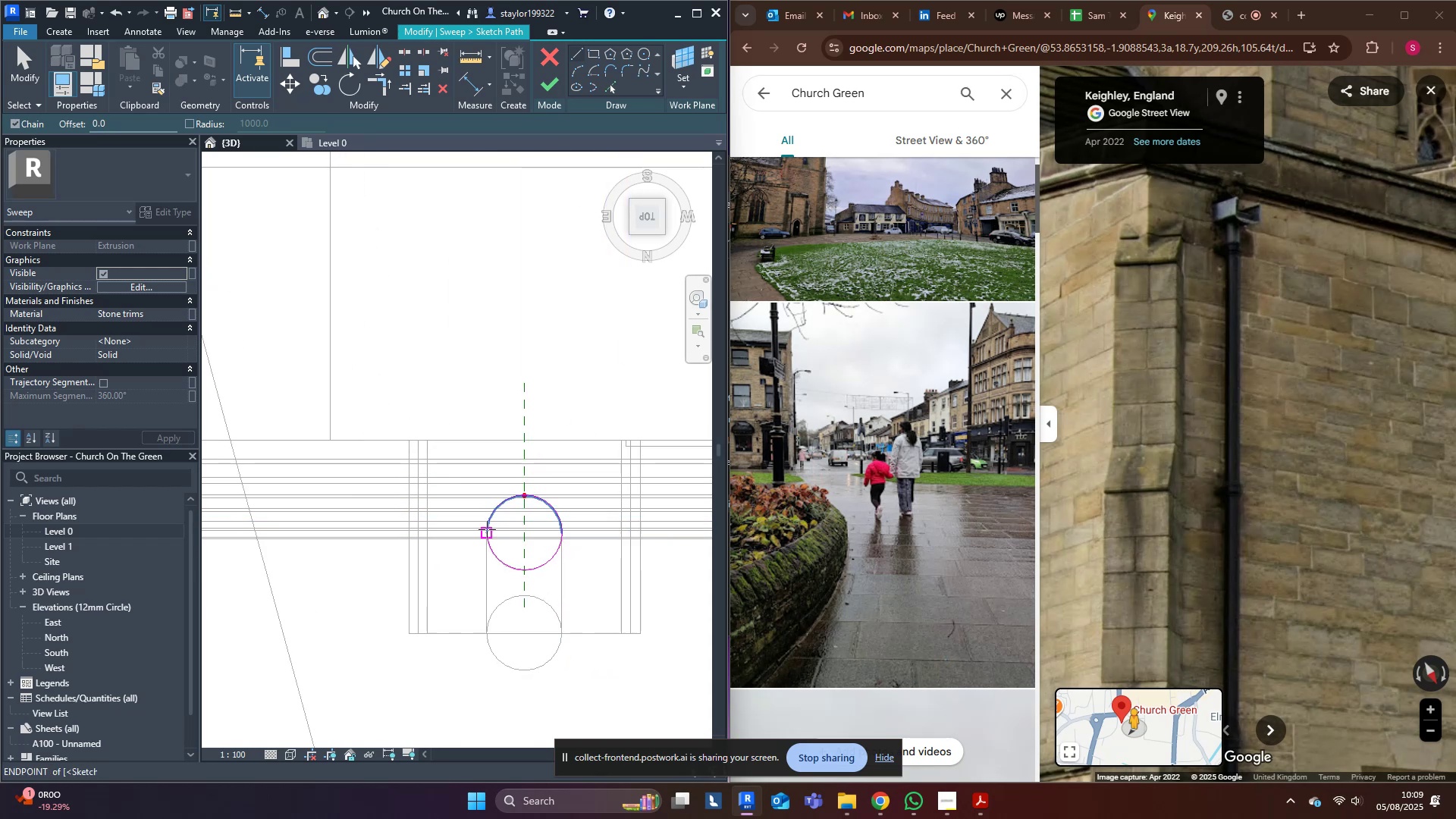 
type(wf)
 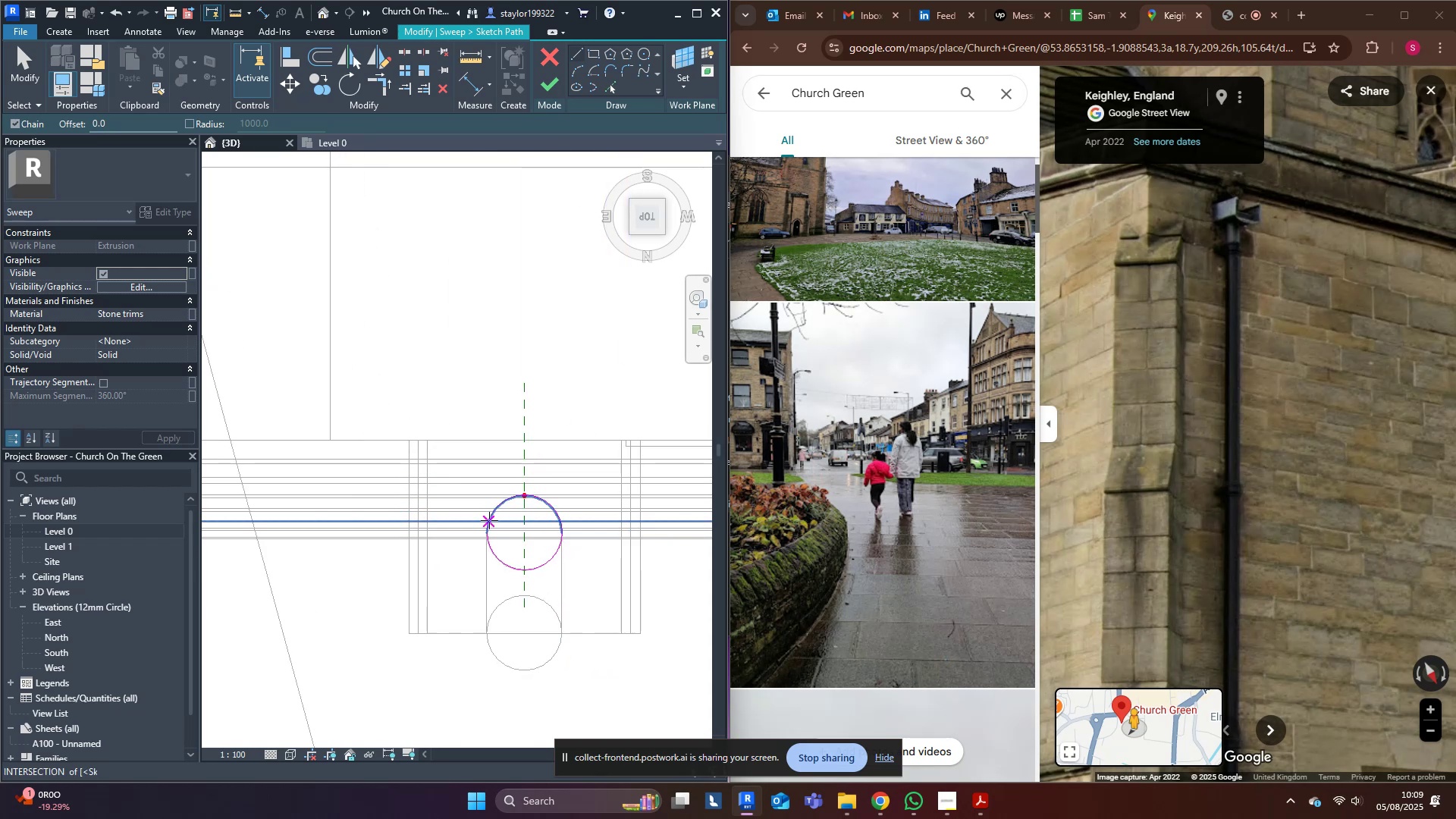 
left_click([489, 531])
 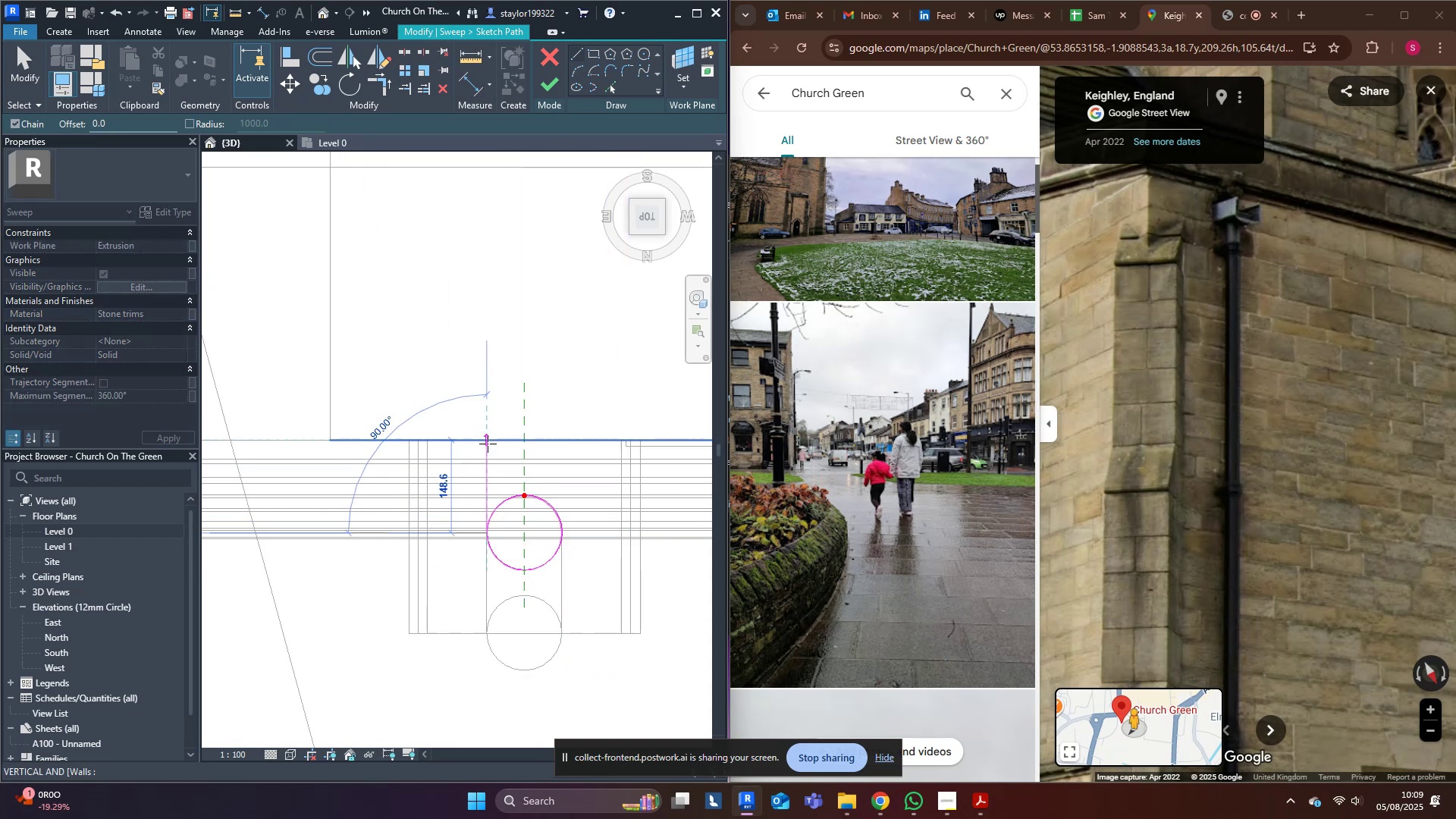 
left_click([487, 444])
 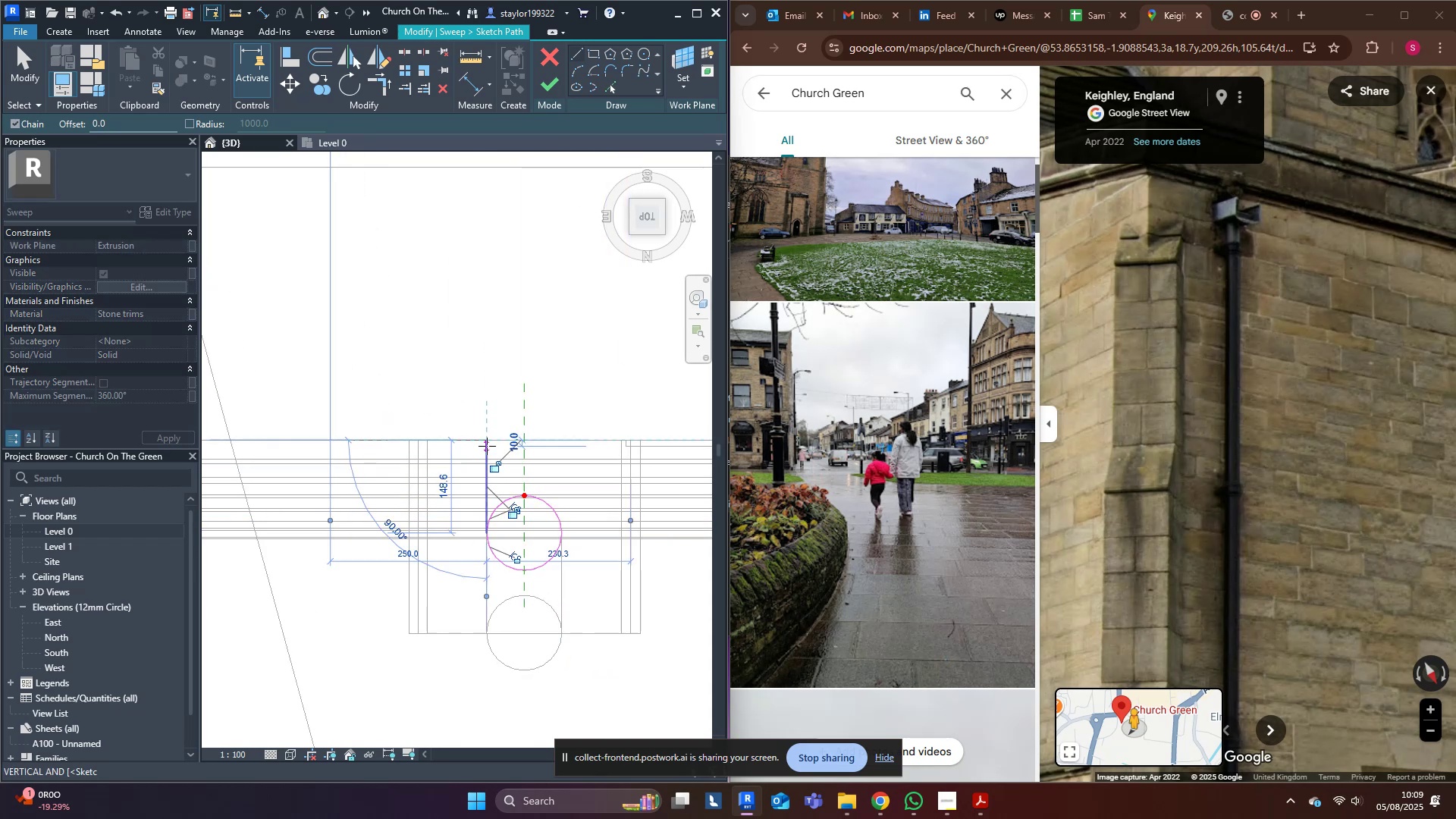 
key(Escape)
 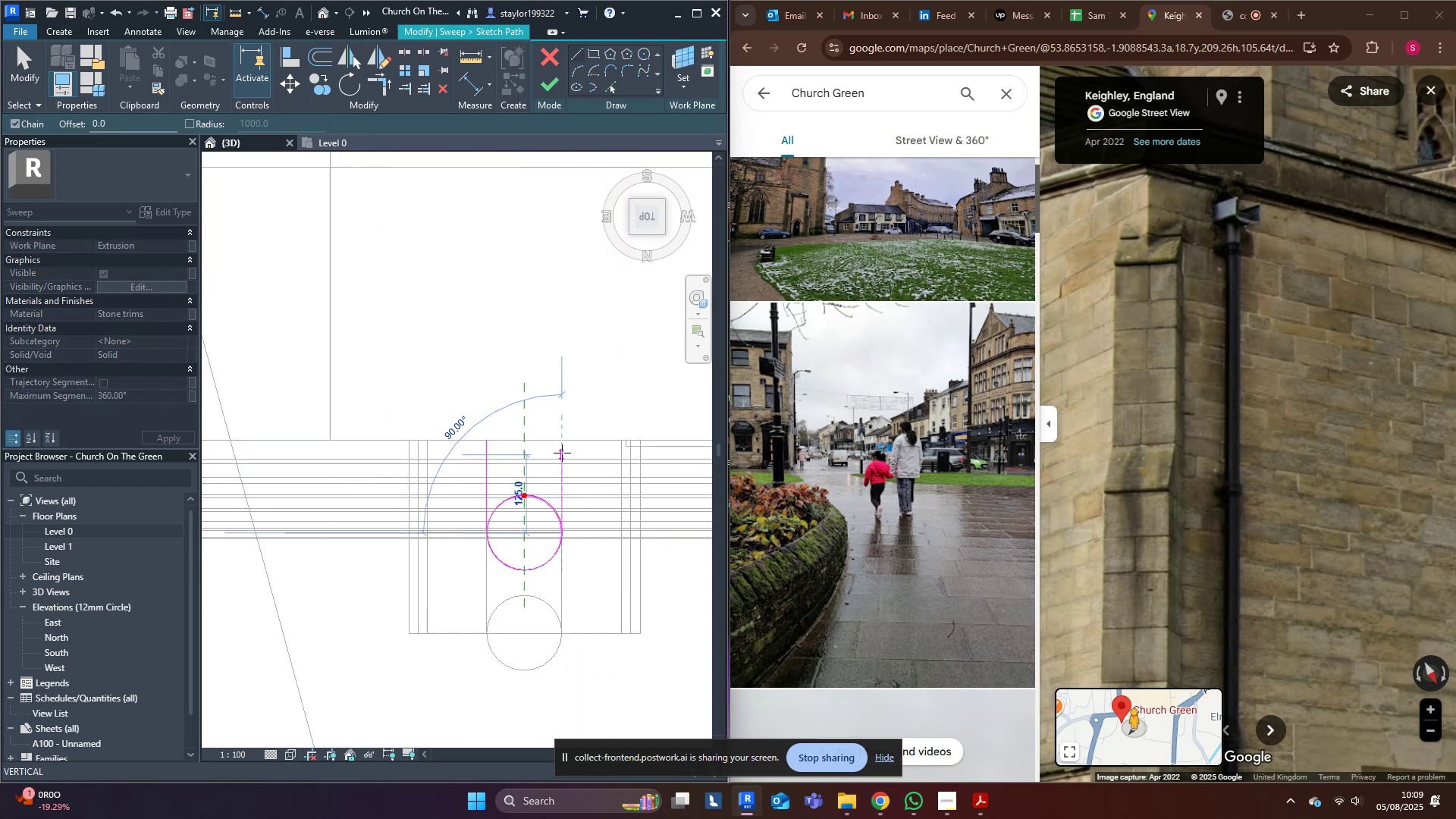 
left_click([560, 442])
 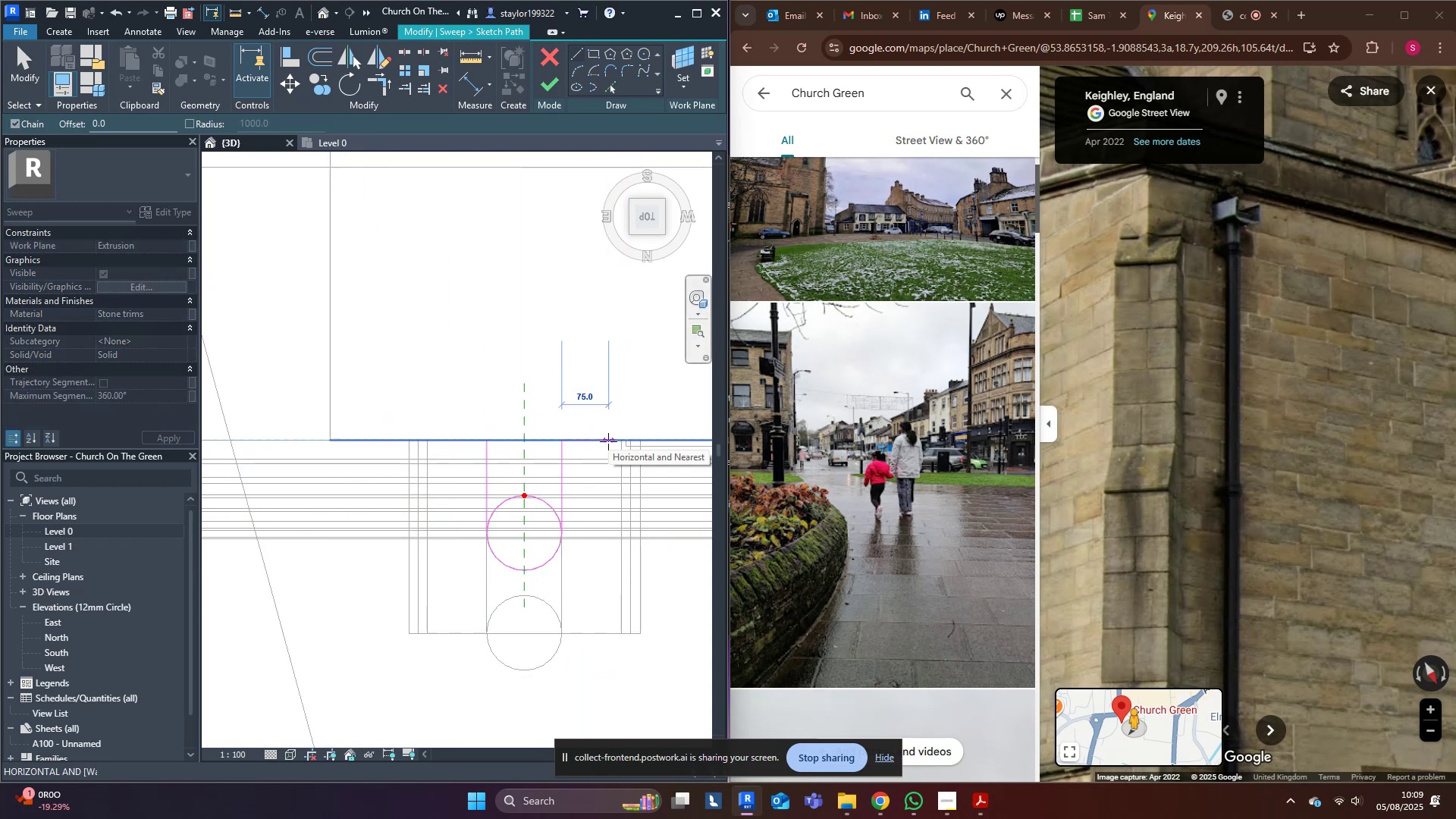 
left_click([593, 441])
 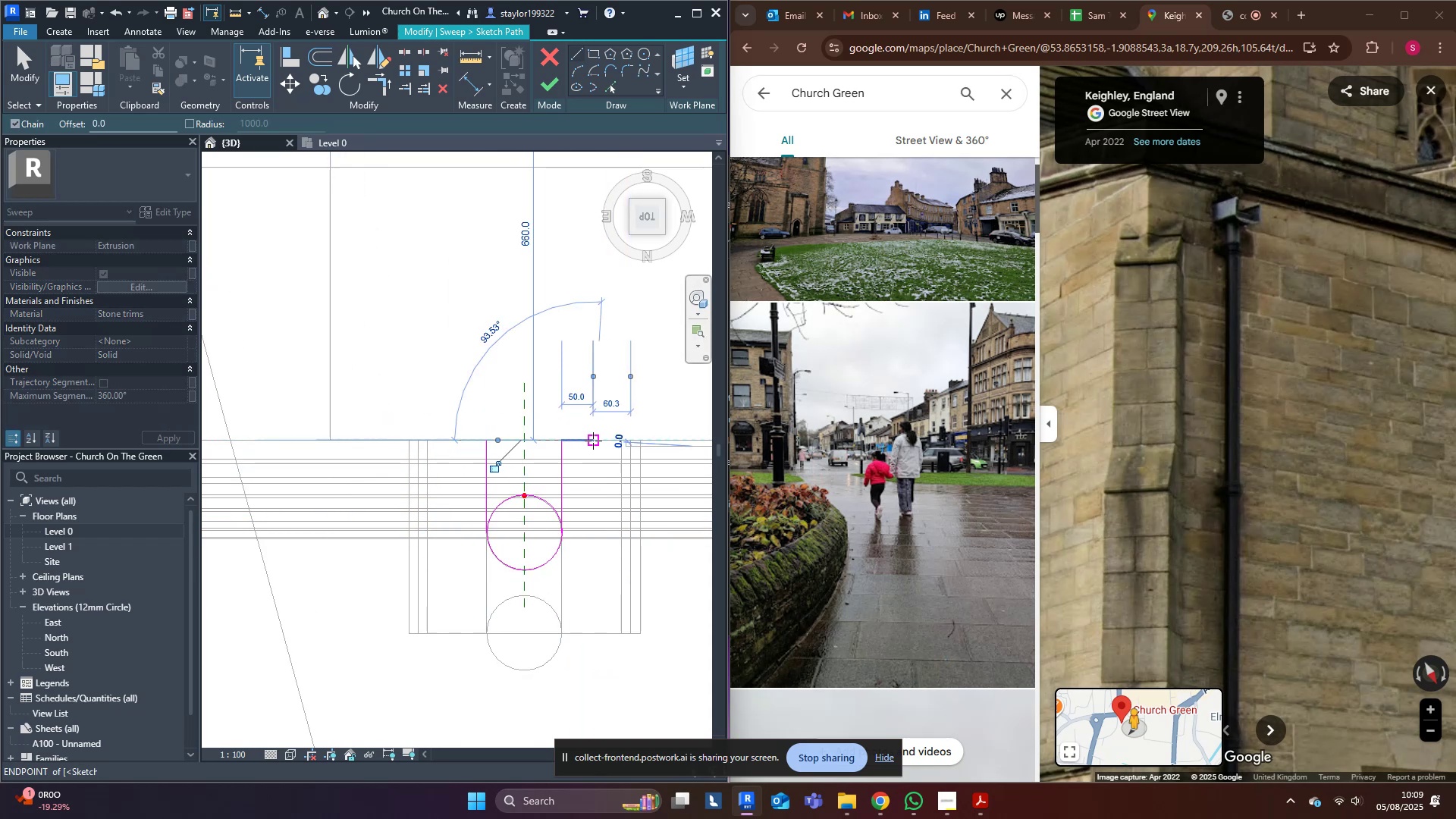 
key(Escape)
type(50)
 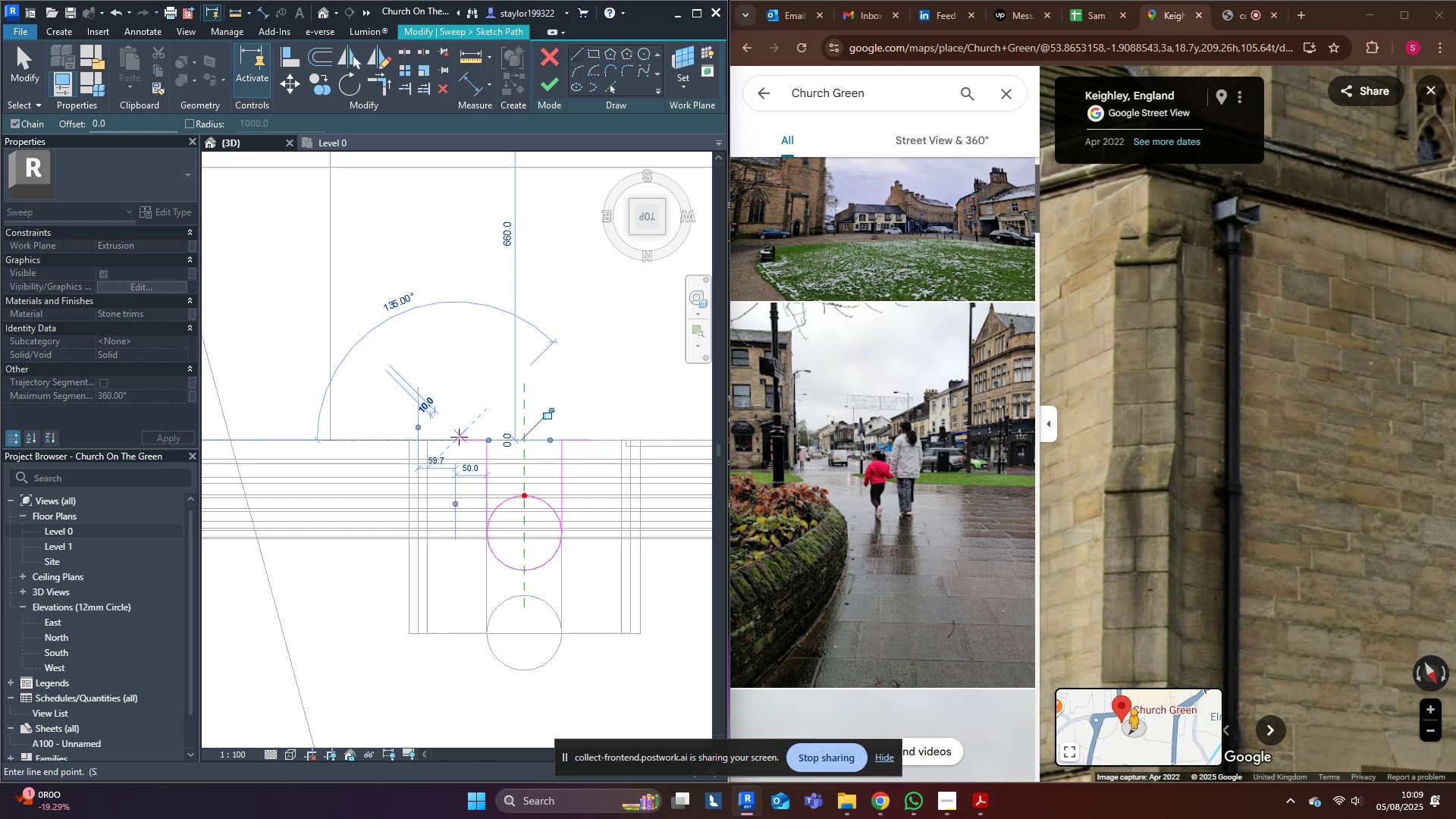 
left_click_drag(start_coordinate=[485, 441], to_coordinate=[482, 441])
 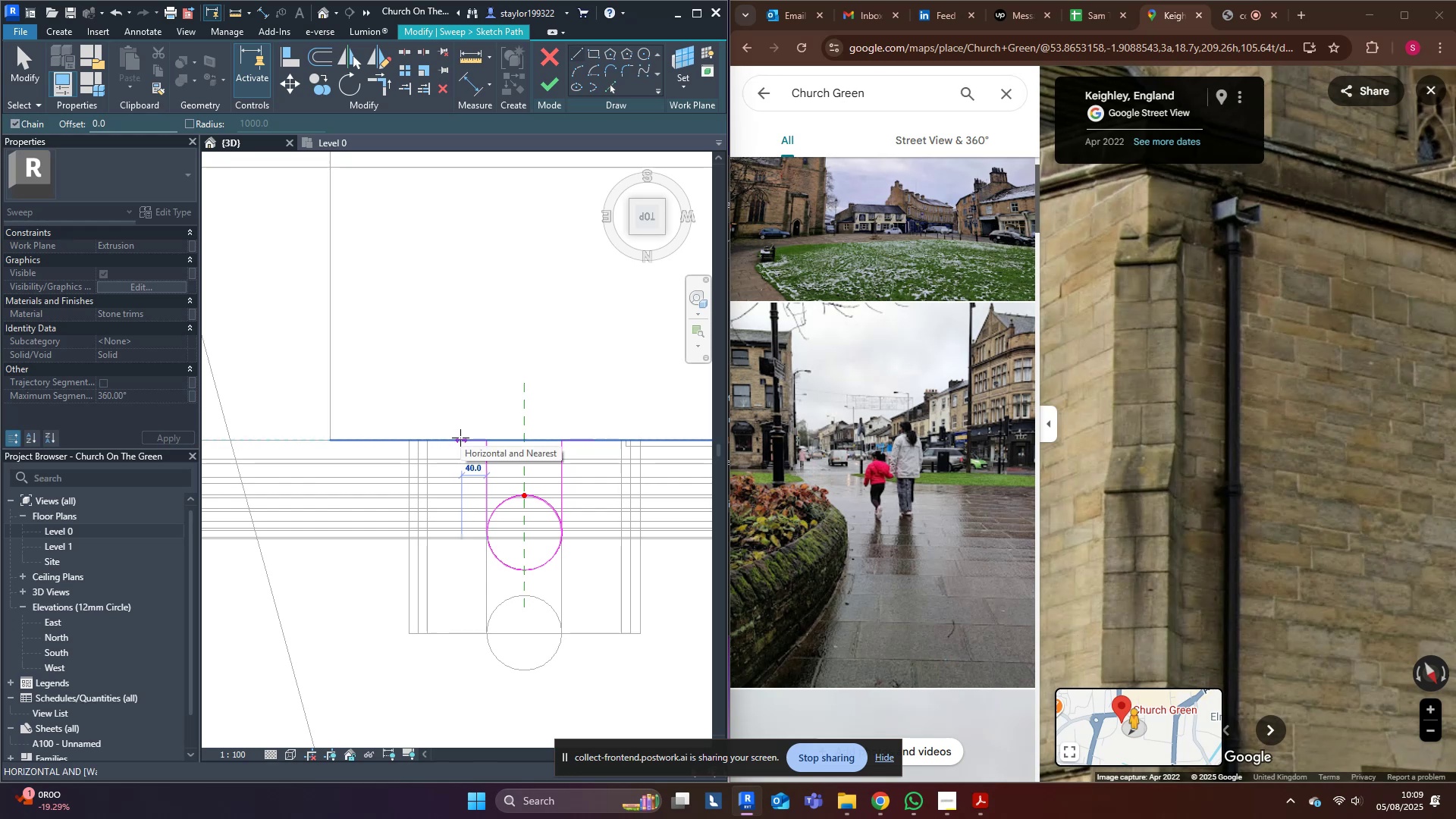 
key(Enter)
 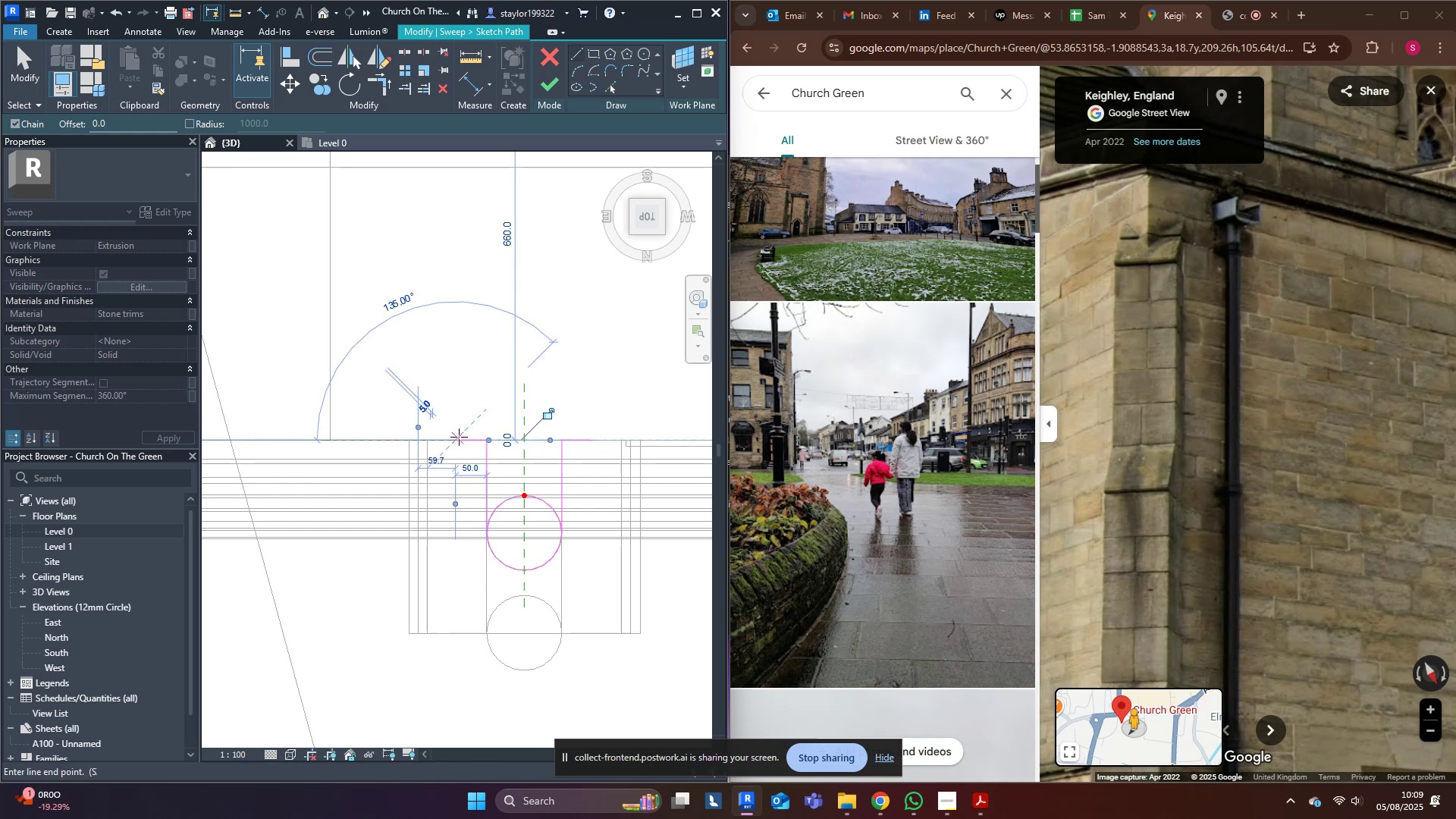 
middle_click([459, 437])
 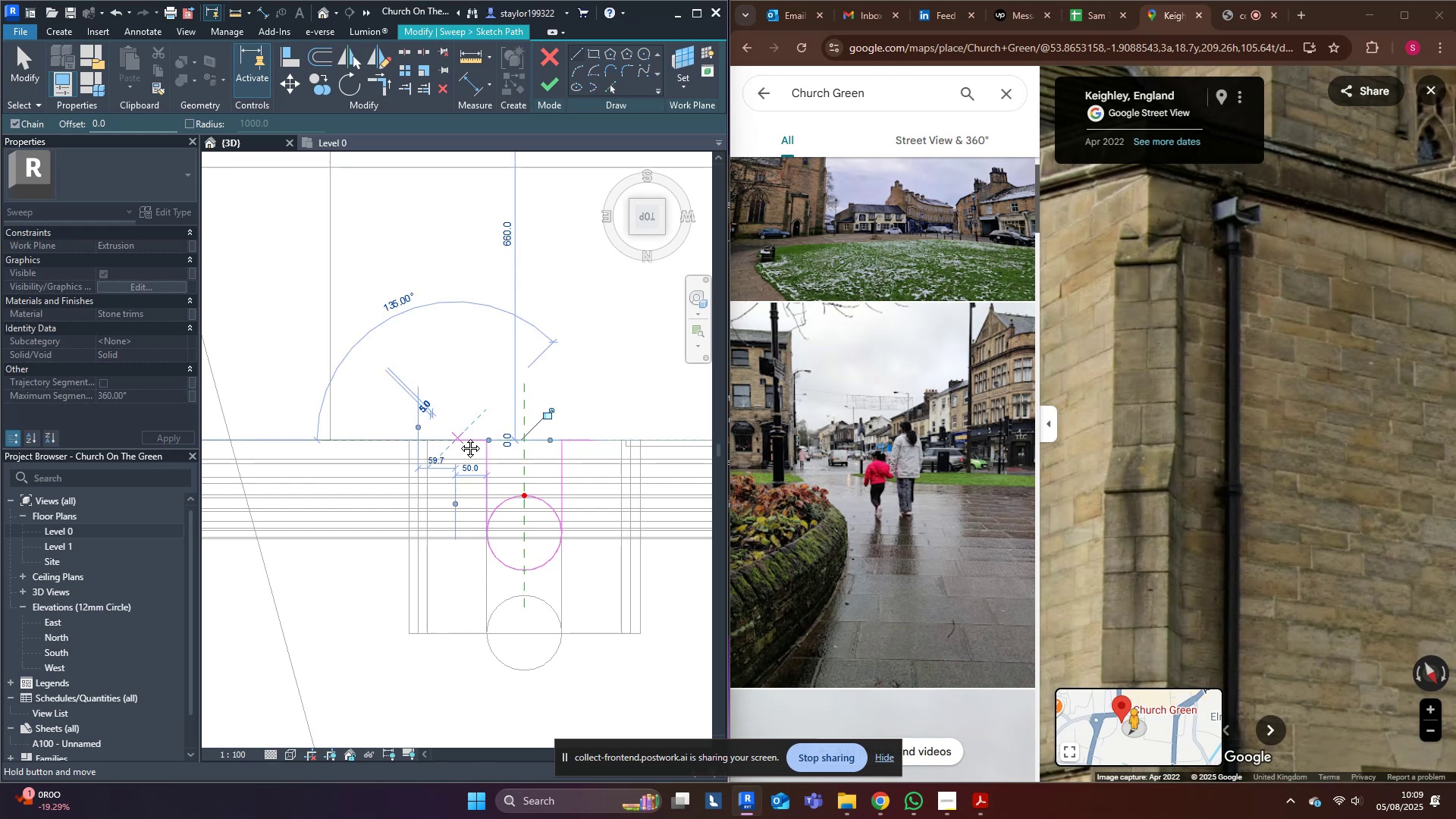 
key(Escape)
 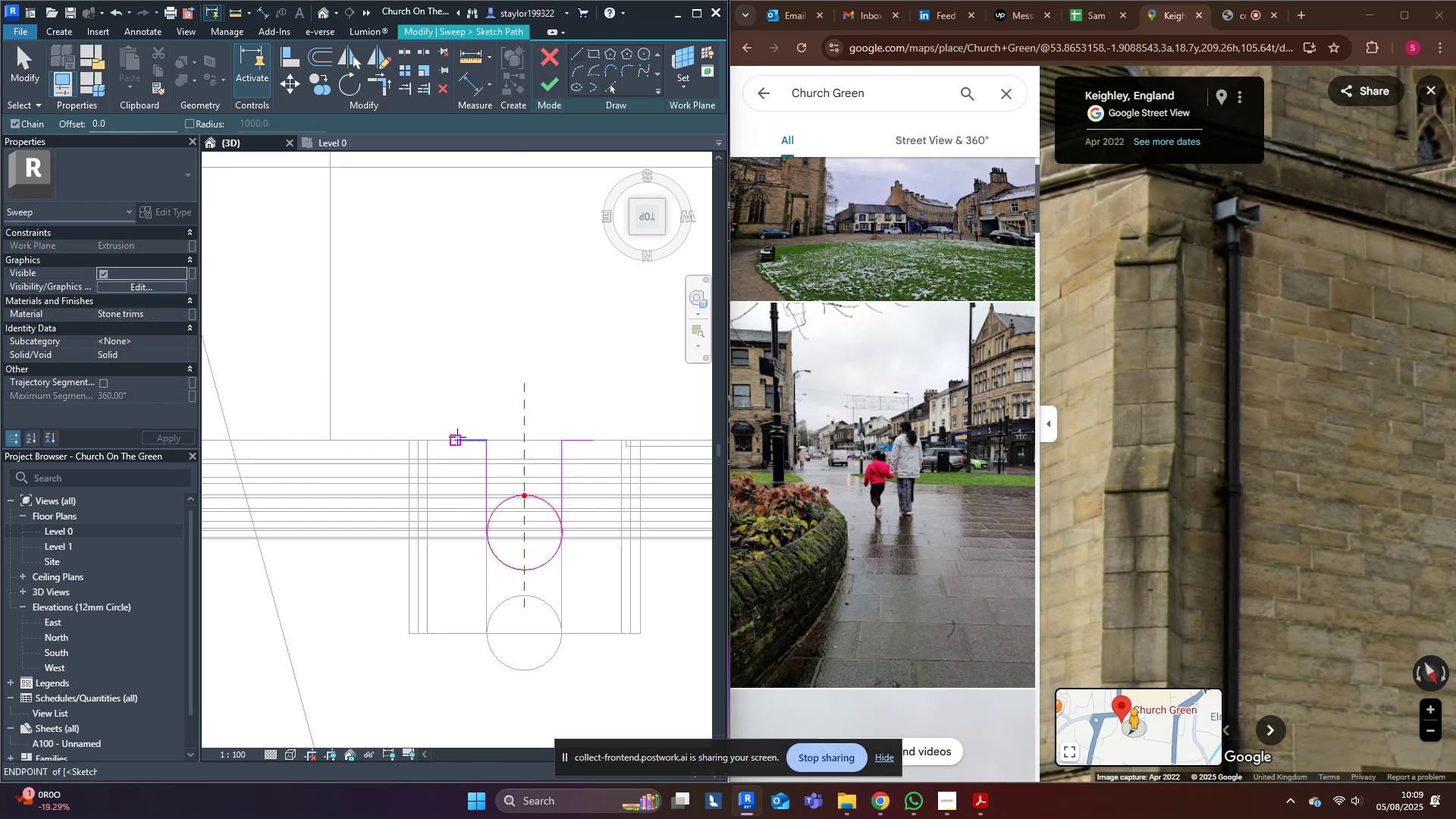 
double_click([457, 437])
 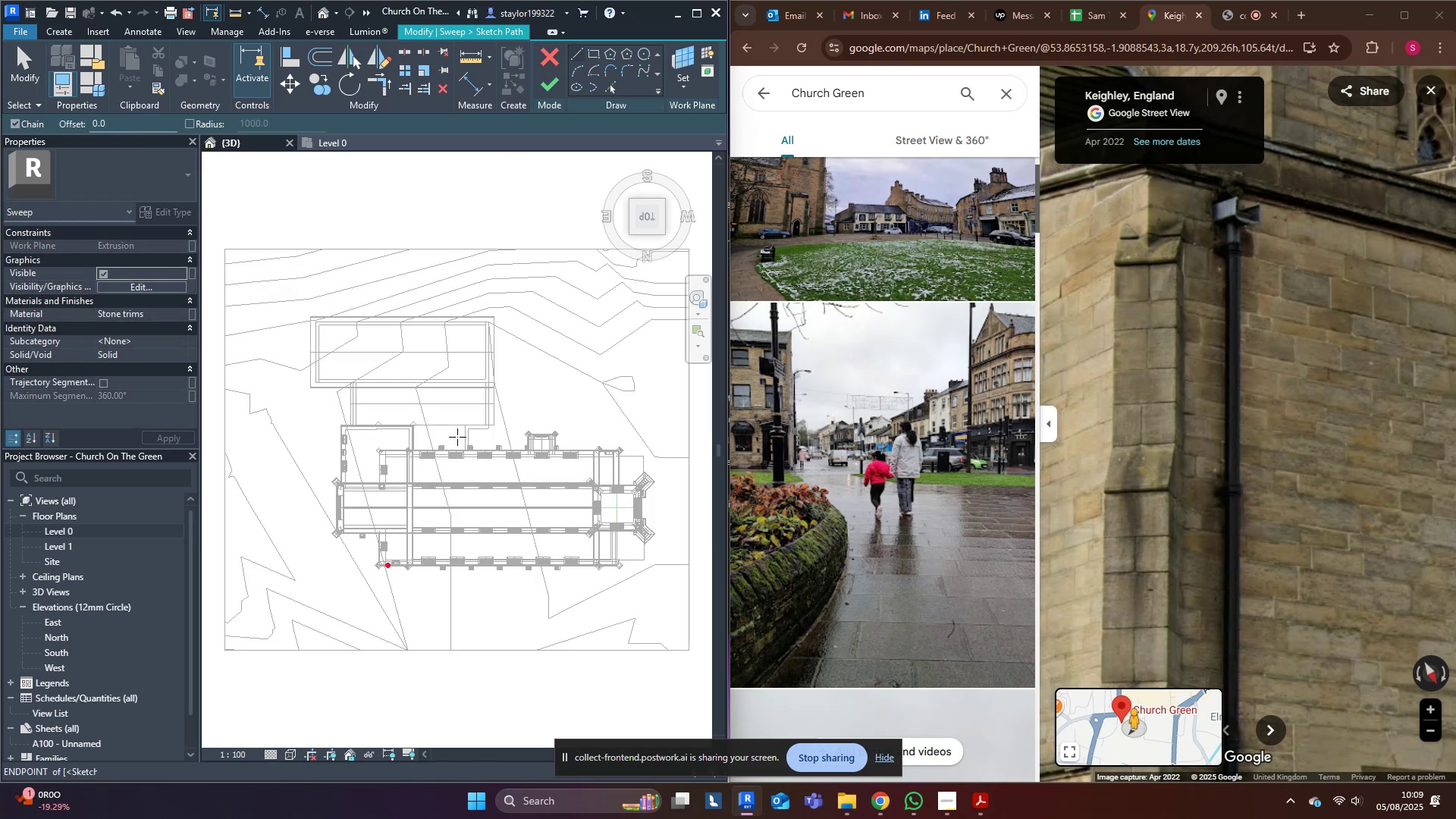 
type(ttr)
key(Escape)
type(tr)
 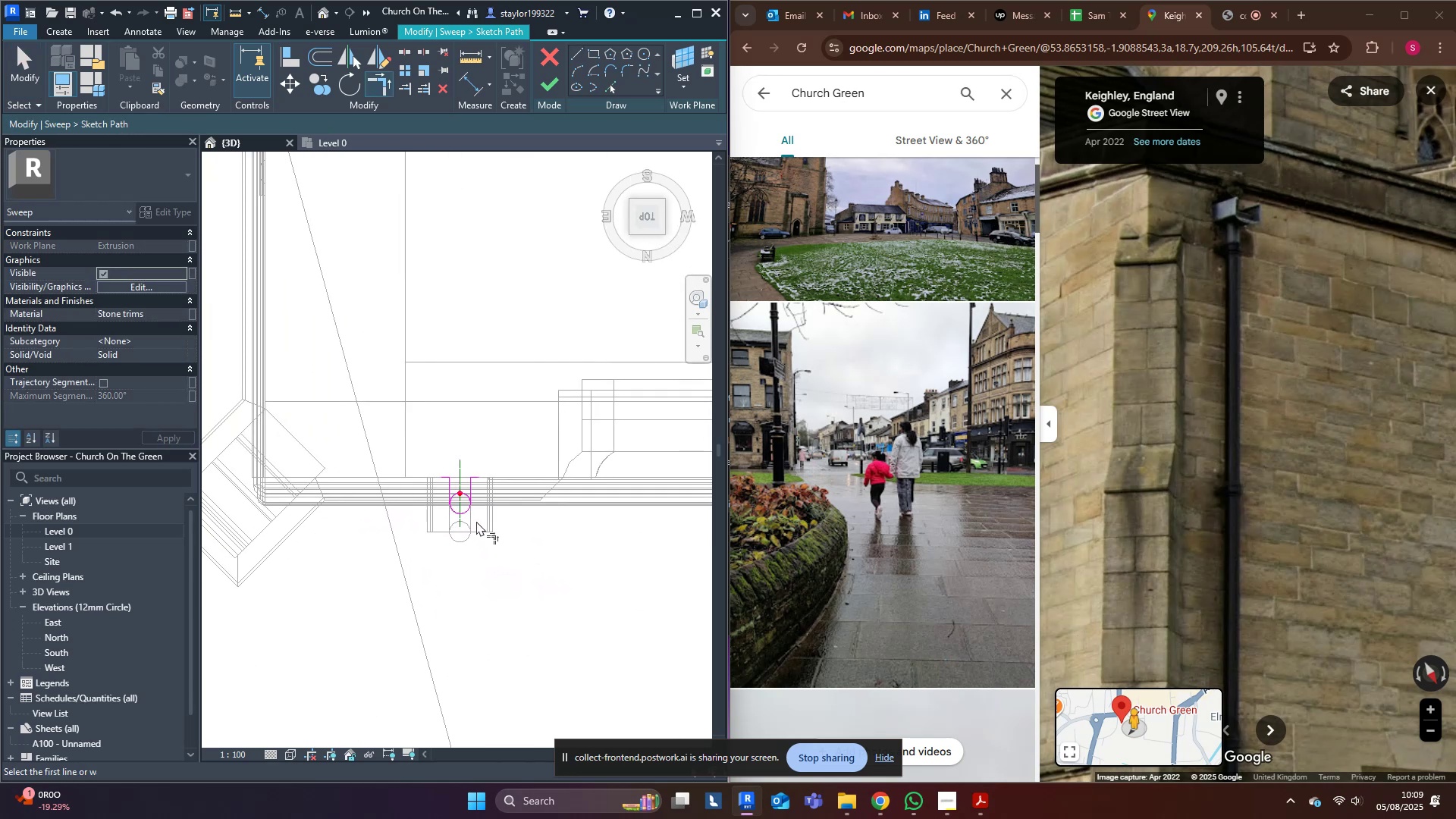 
scroll: coordinate [450, 475], scroll_direction: up, amount: 31.0
 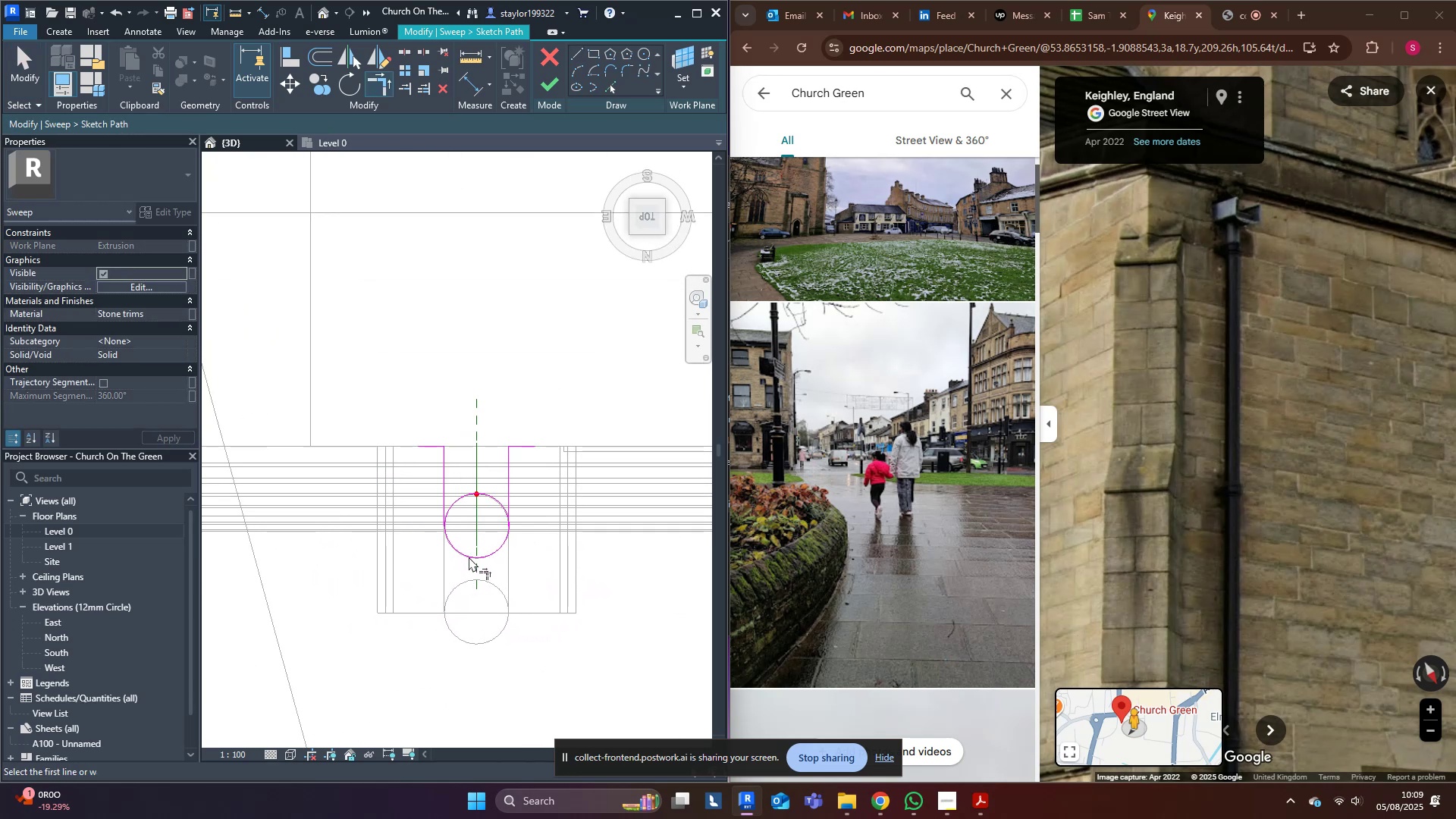 
double_click([469, 560])
 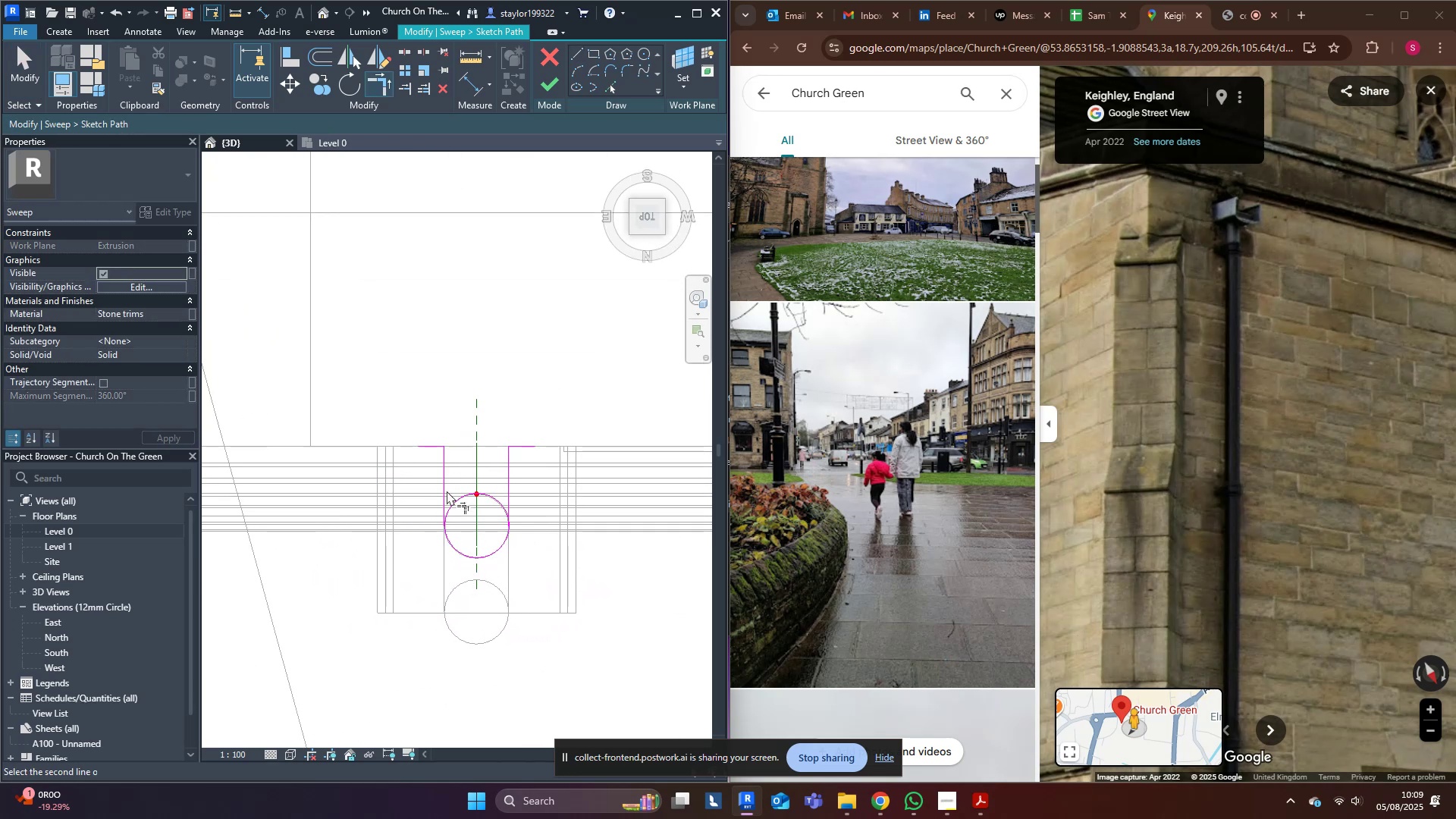 
left_click([444, 485])
 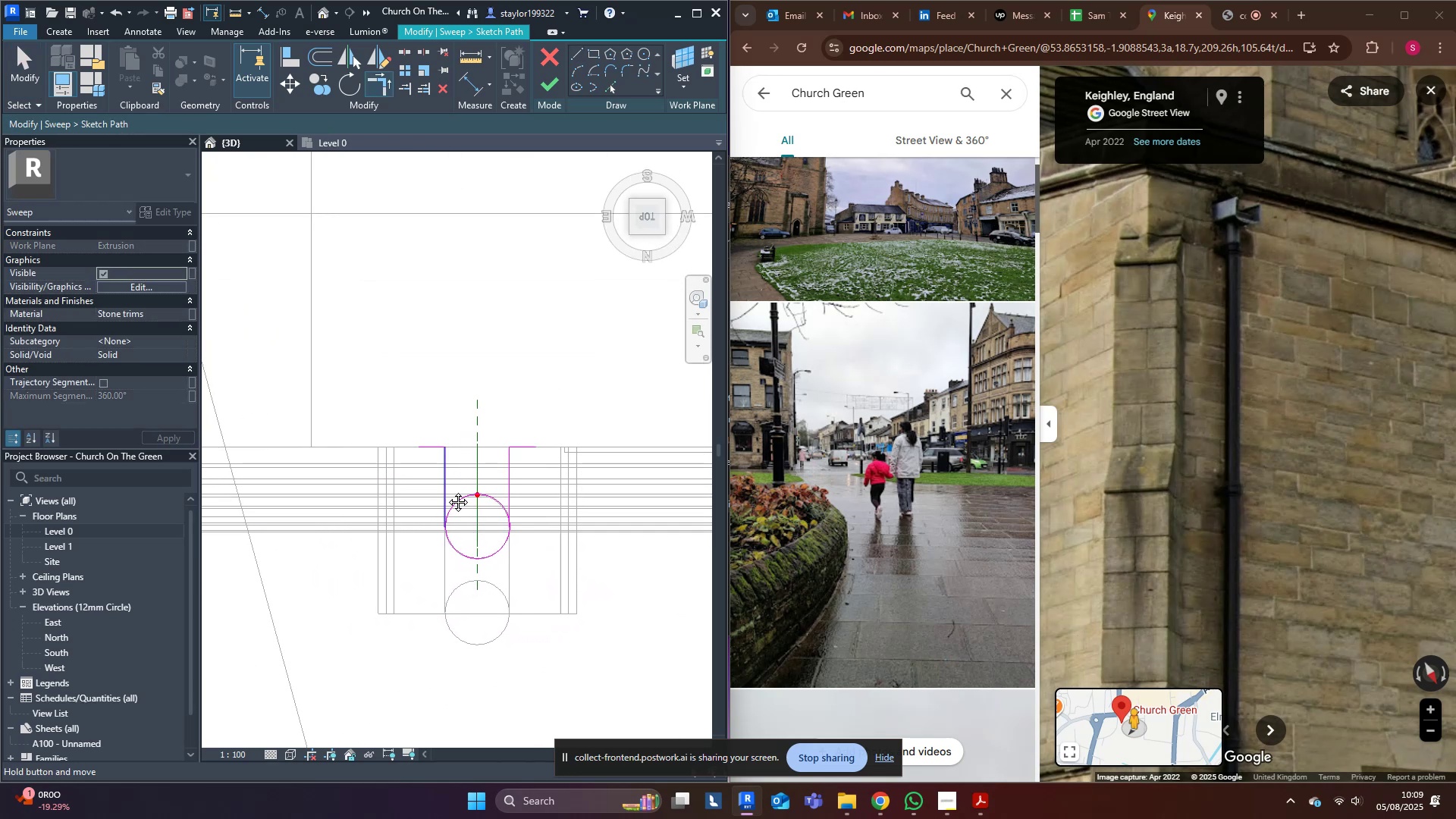 
type(md)
 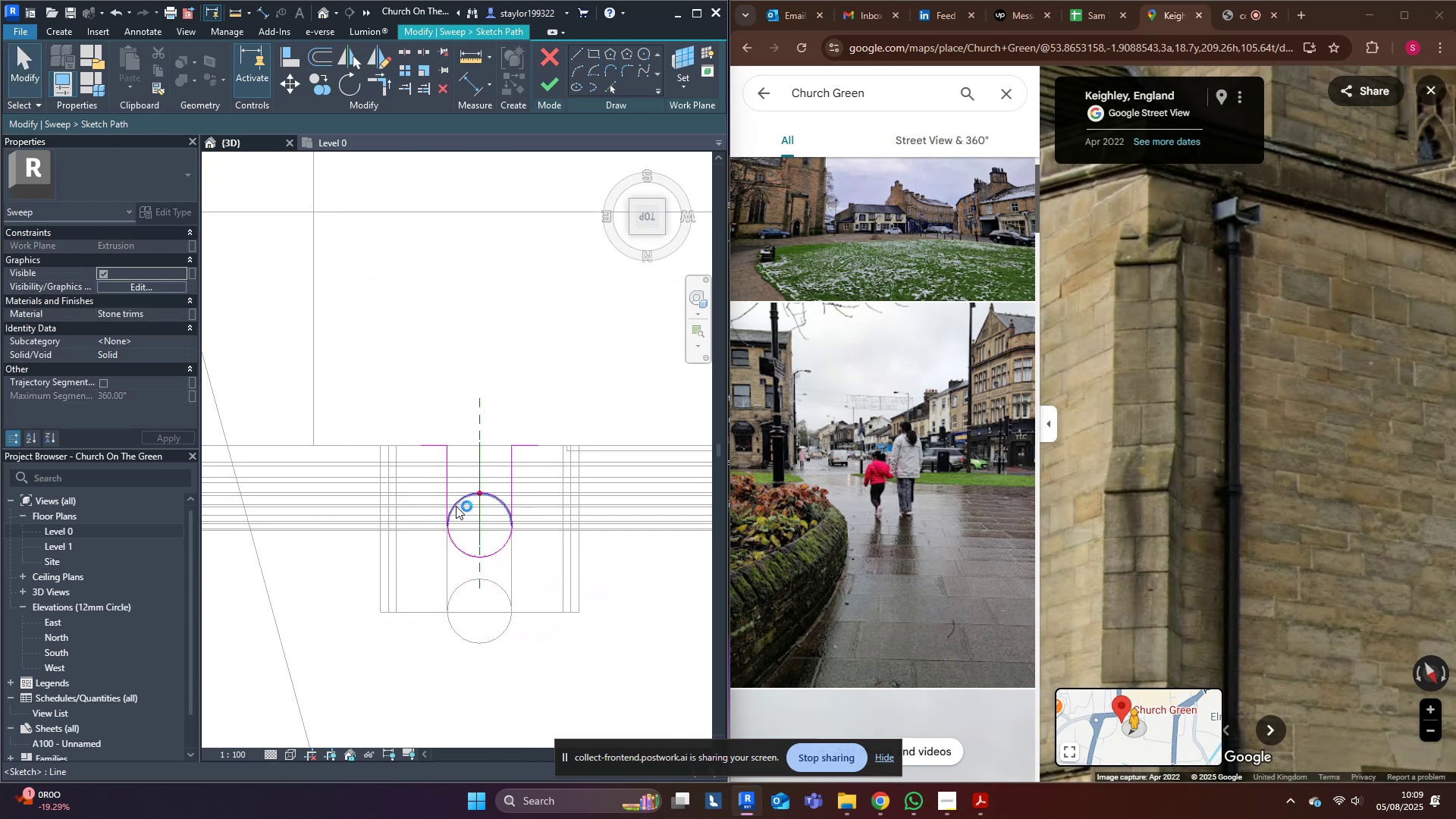 
left_click([456, 506])
 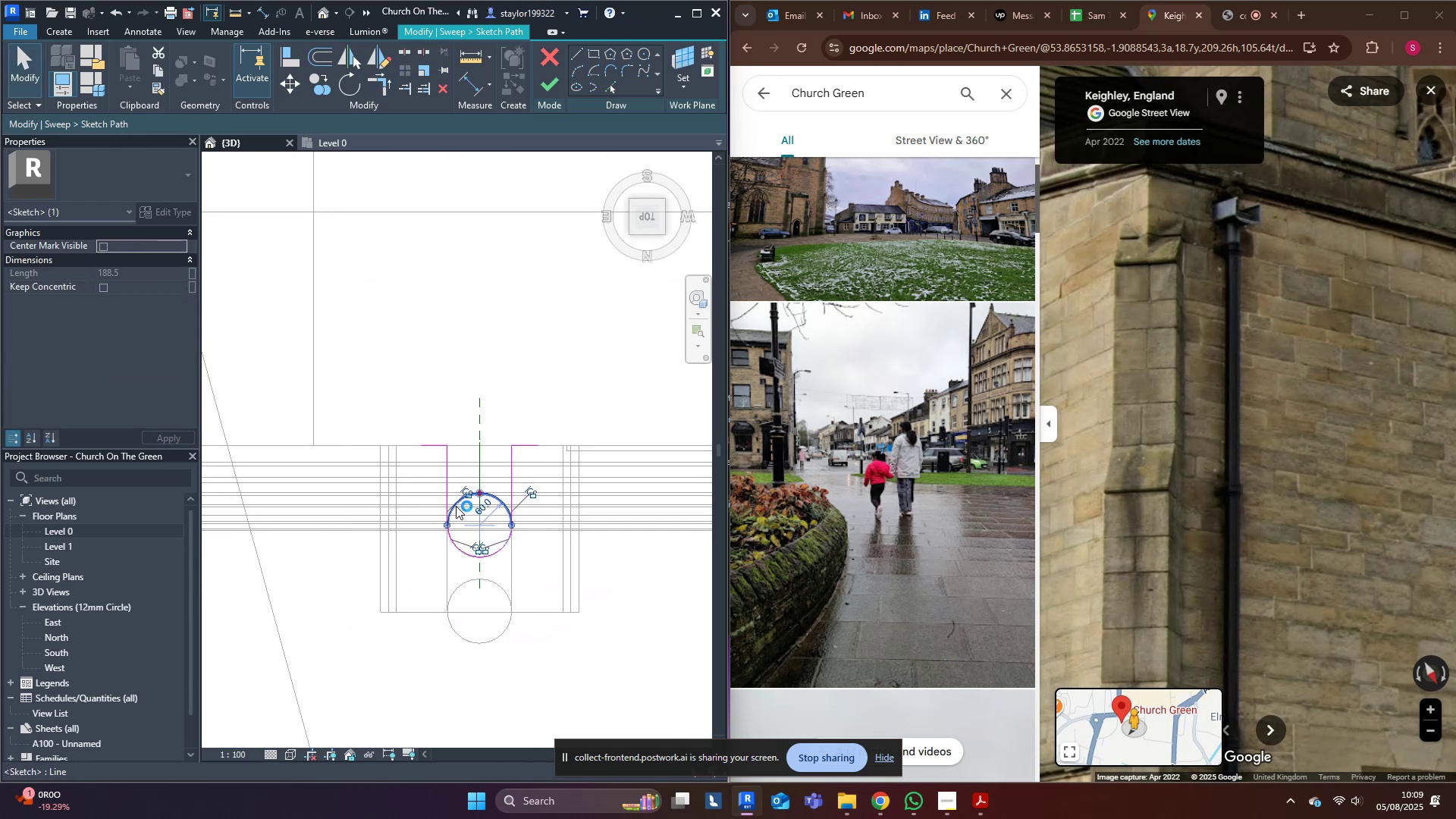 
key(Delete)
 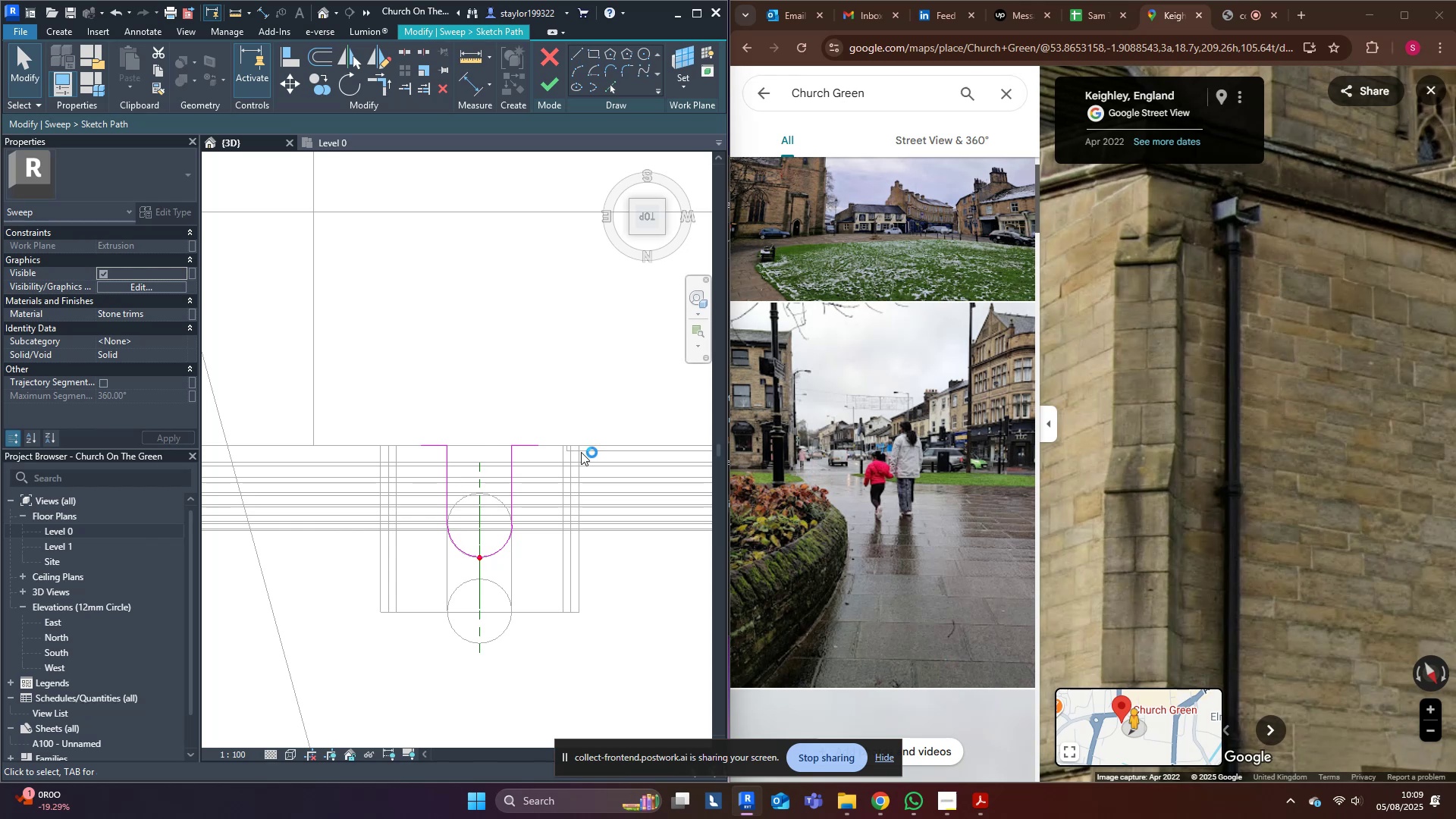 
double_click([647, 440])
 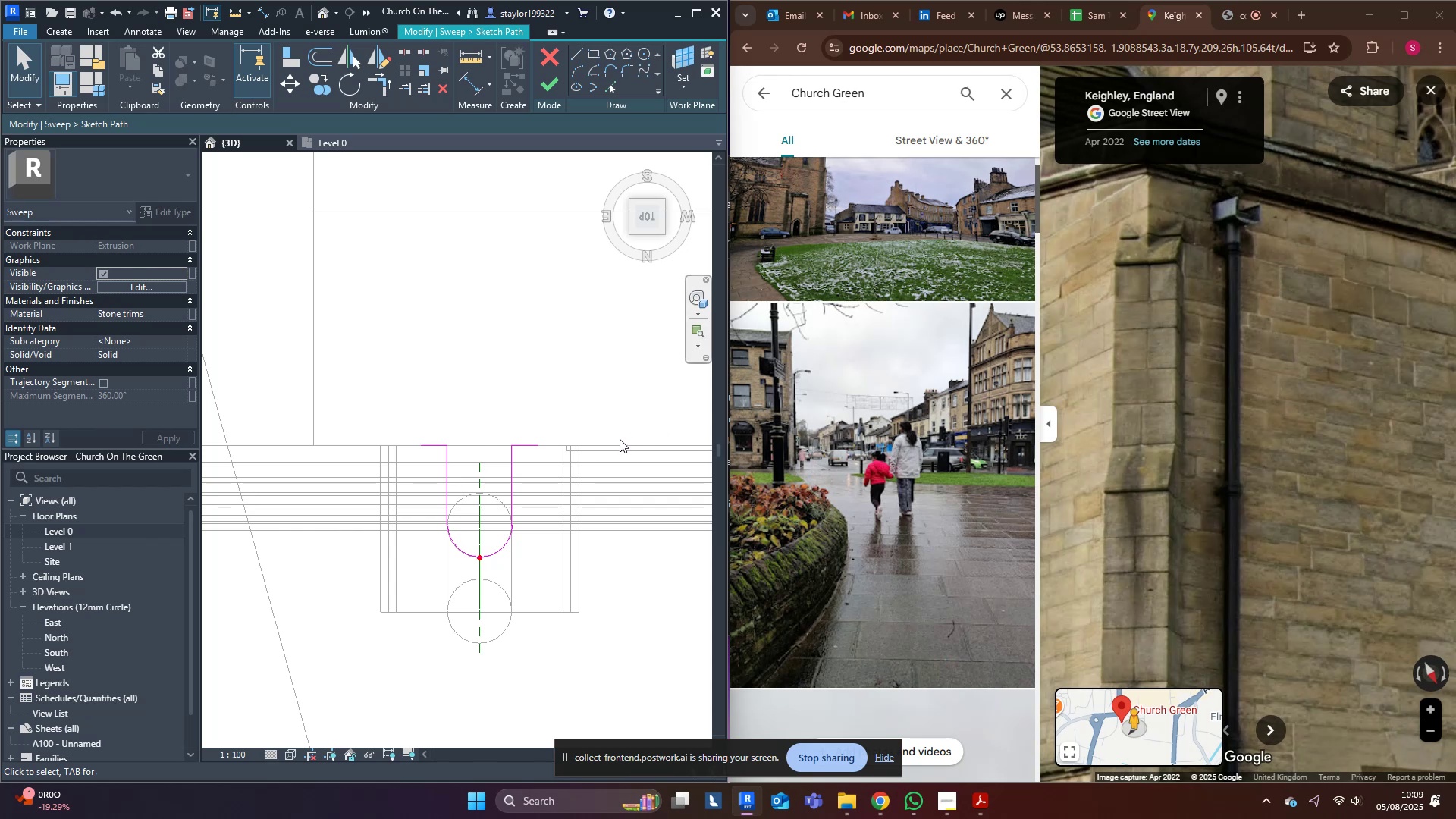 
type(sd)
 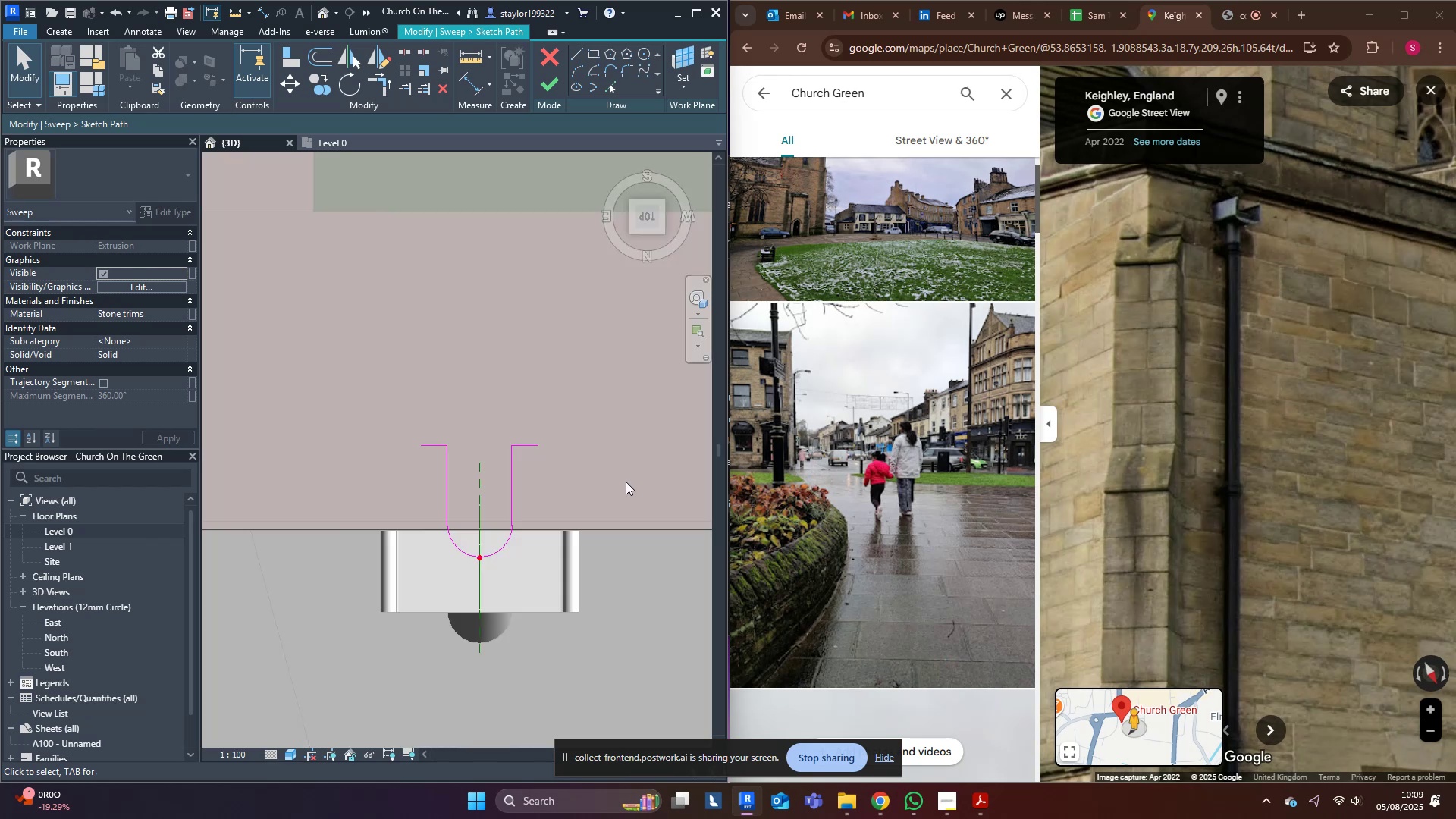 
scroll: coordinate [635, 542], scroll_direction: down, amount: 5.0
 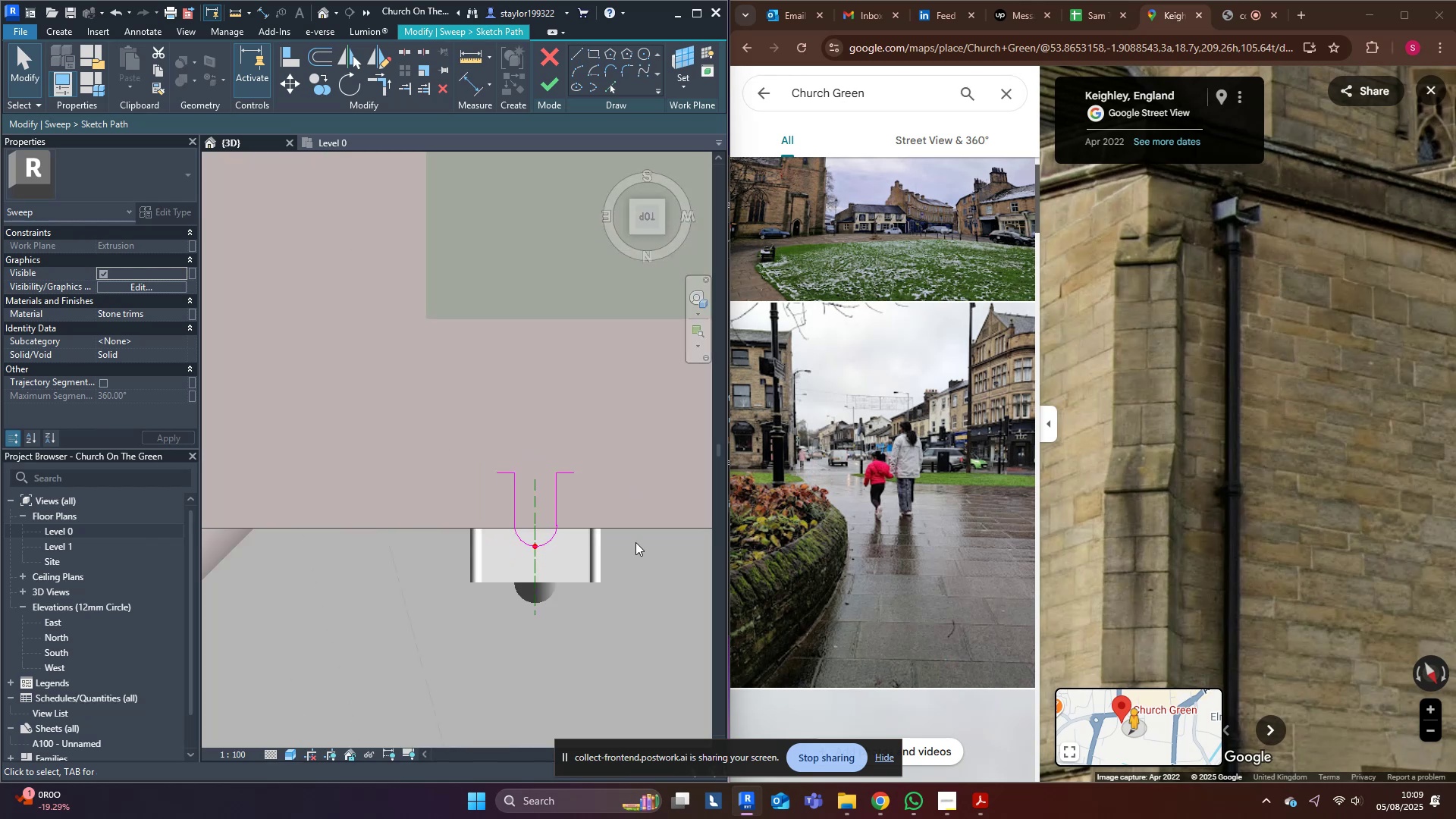 
hold_key(key=ShiftLeft, duration=0.31)
 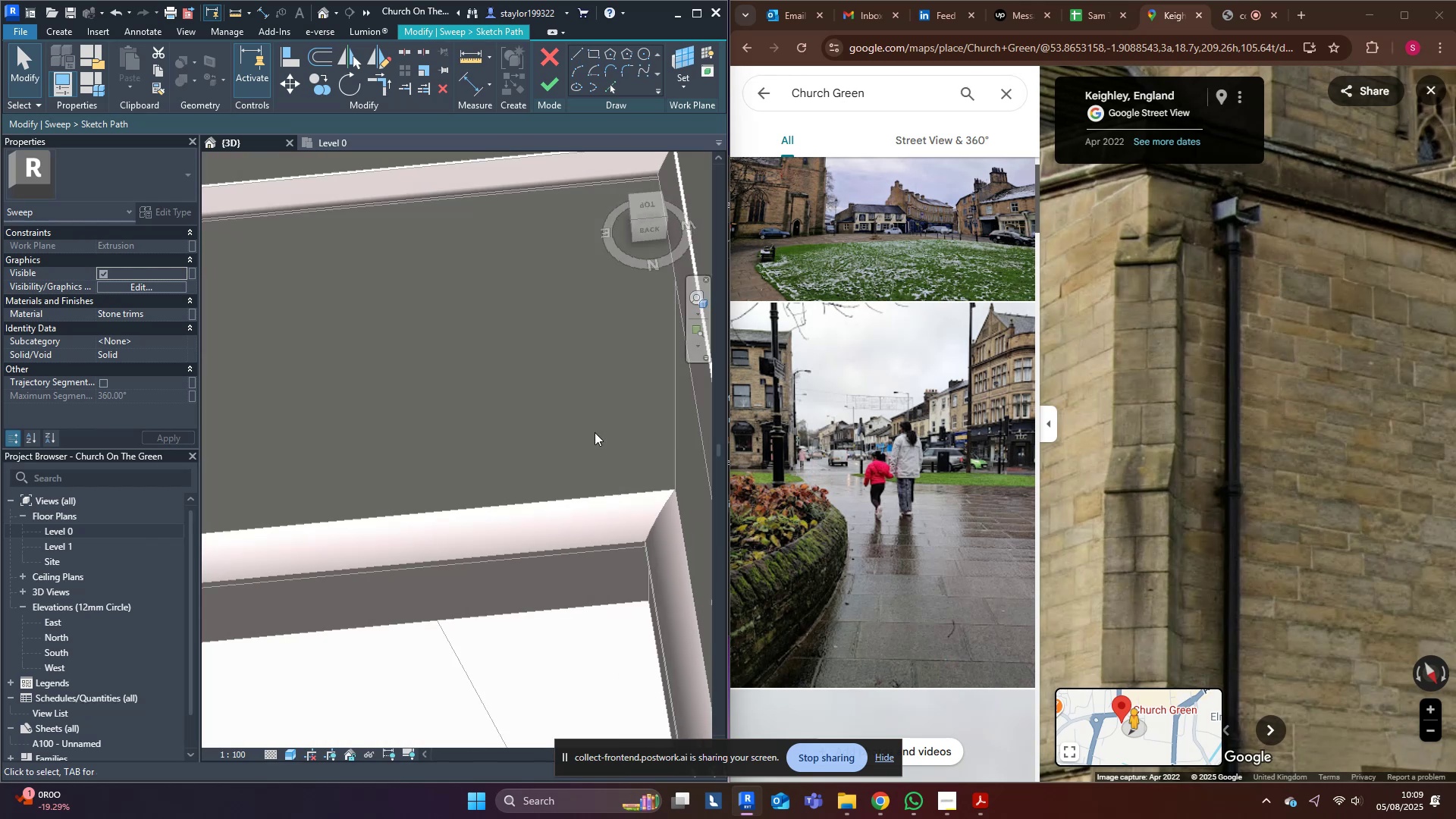 
scroll: coordinate [463, 438], scroll_direction: down, amount: 8.0
 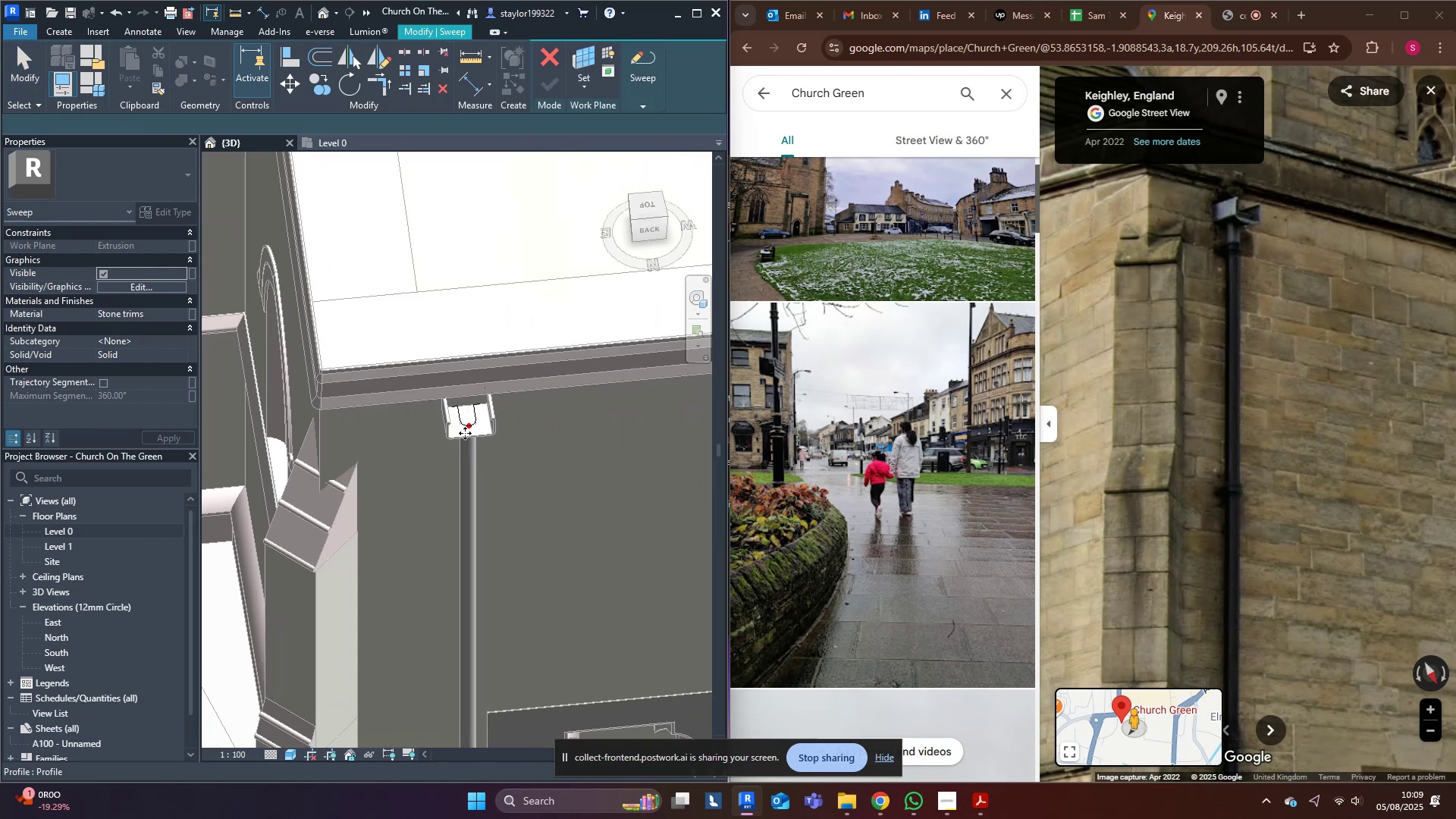 
hold_key(key=ShiftLeft, duration=0.61)
 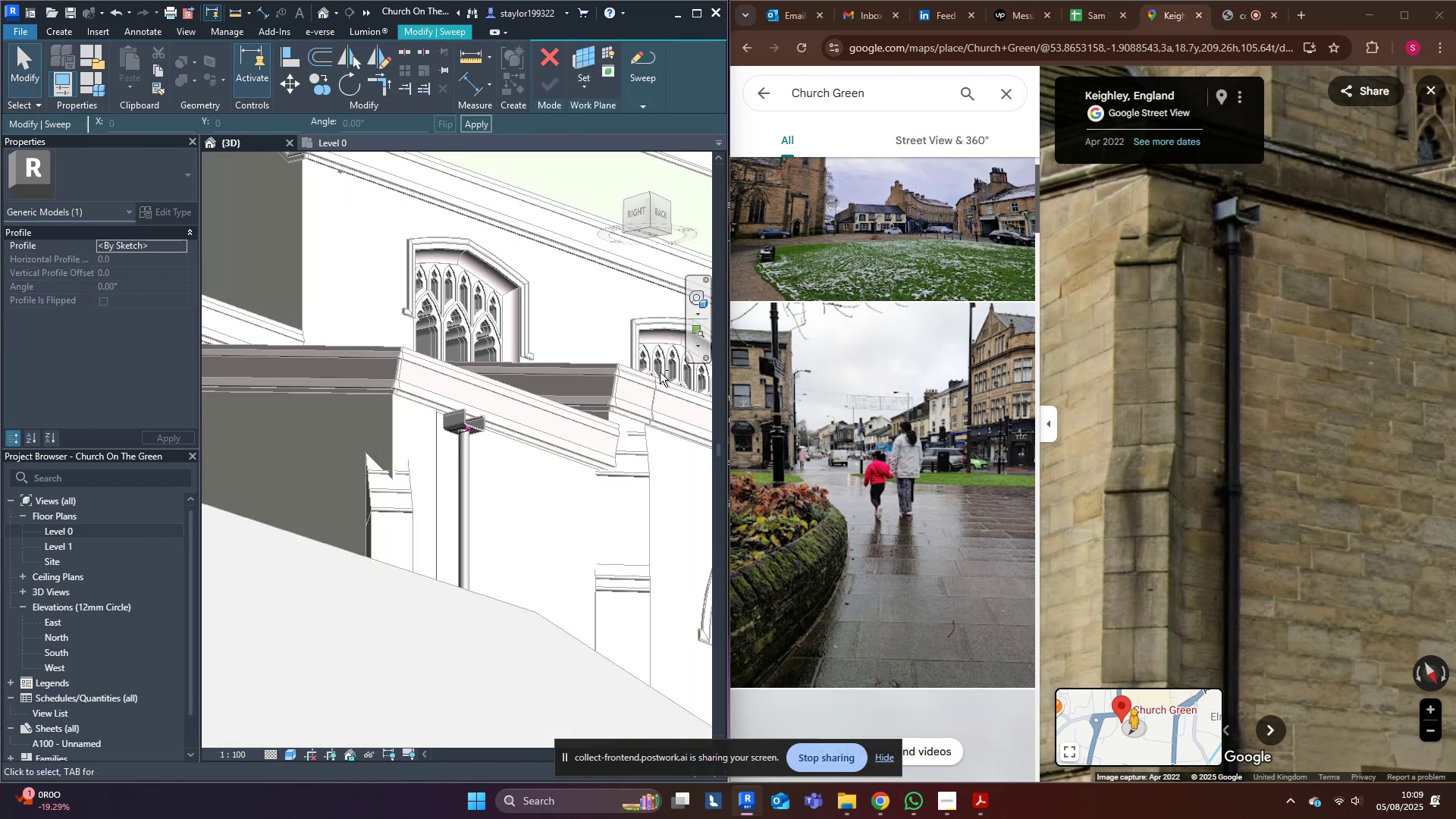 
scroll: coordinate [428, 427], scroll_direction: up, amount: 9.0
 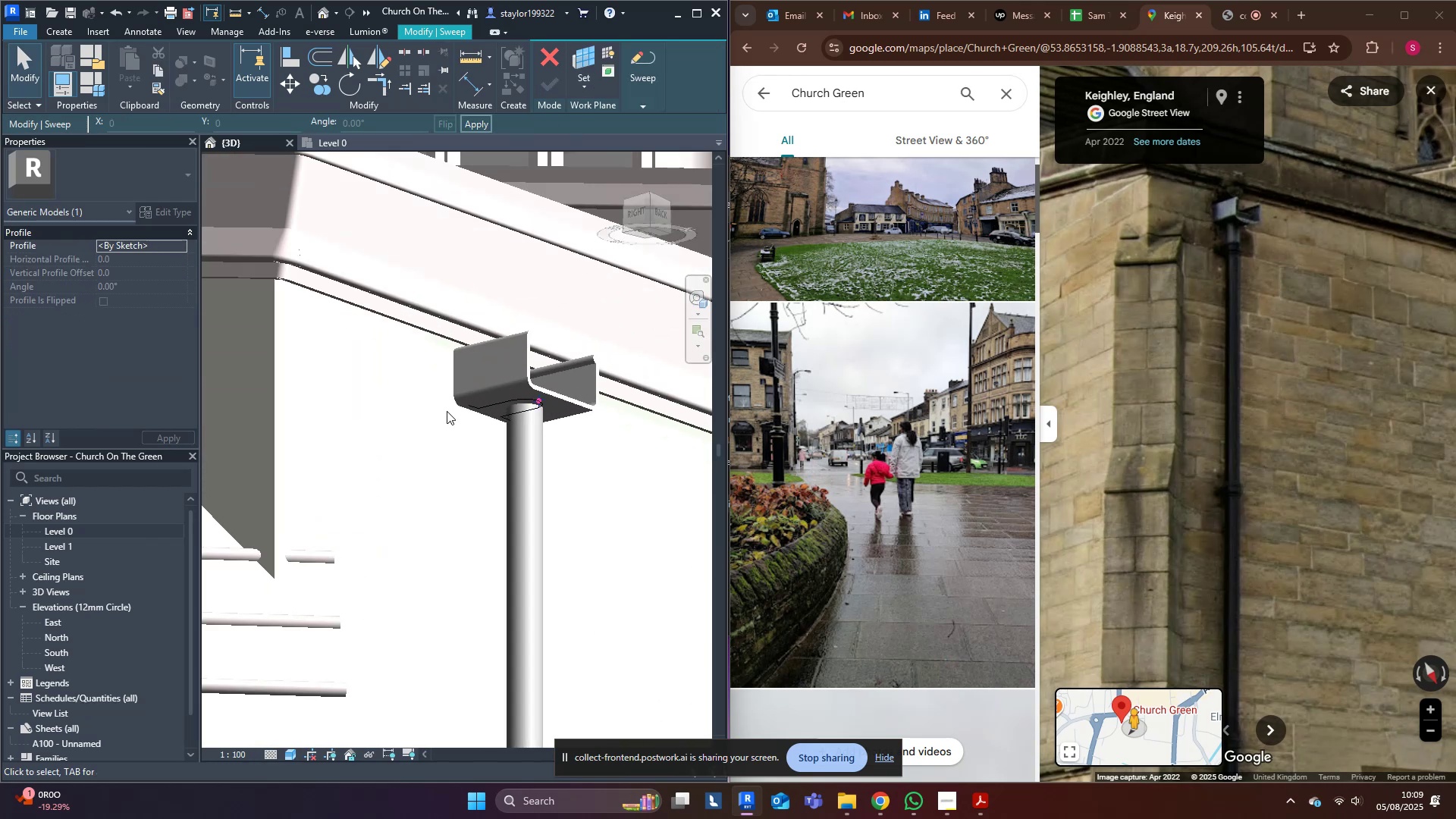 
key(Shift+ShiftLeft)
 